 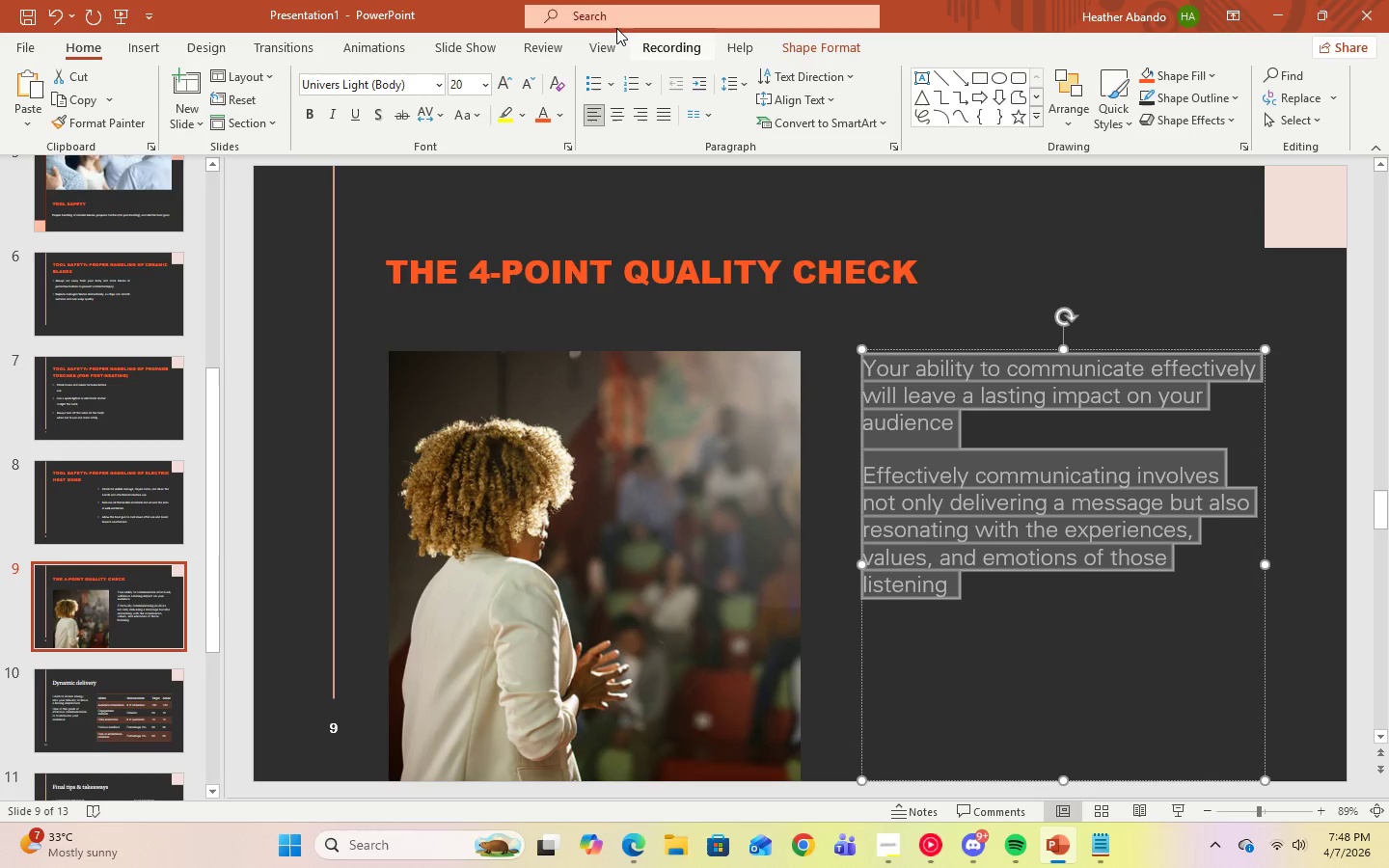 
left_click([614, 83])
 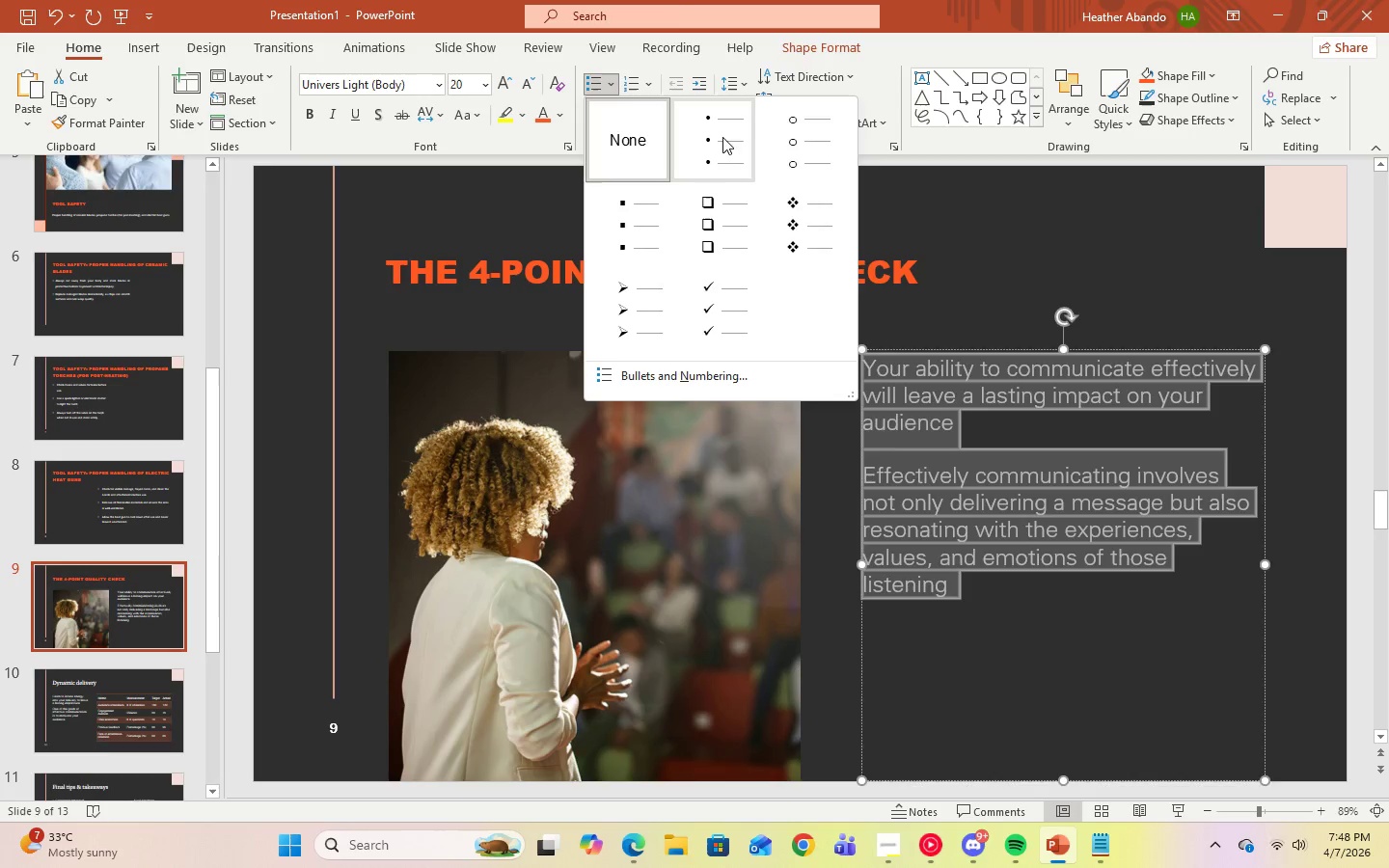 
left_click([735, 141])
 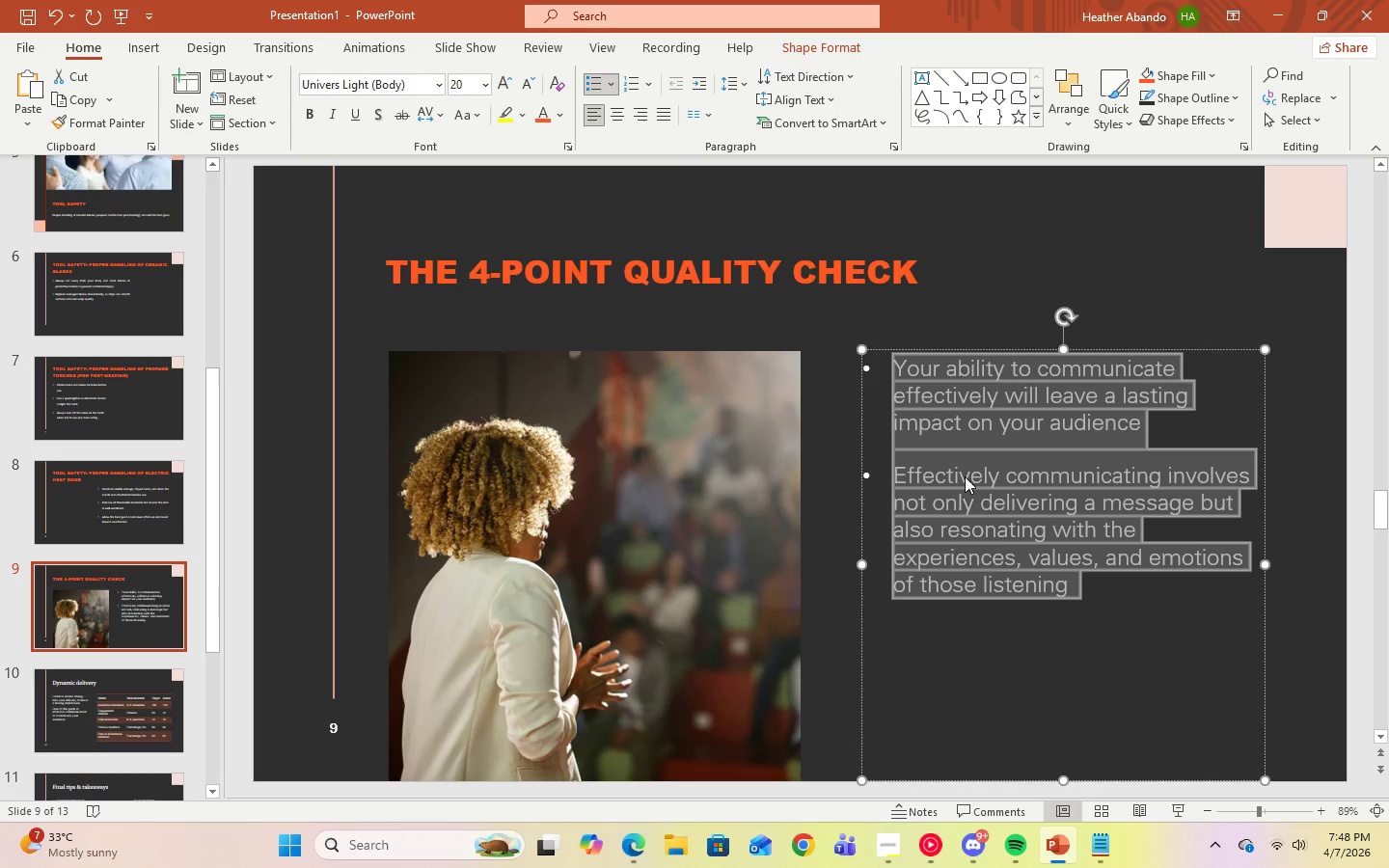 
right_click([969, 544])
 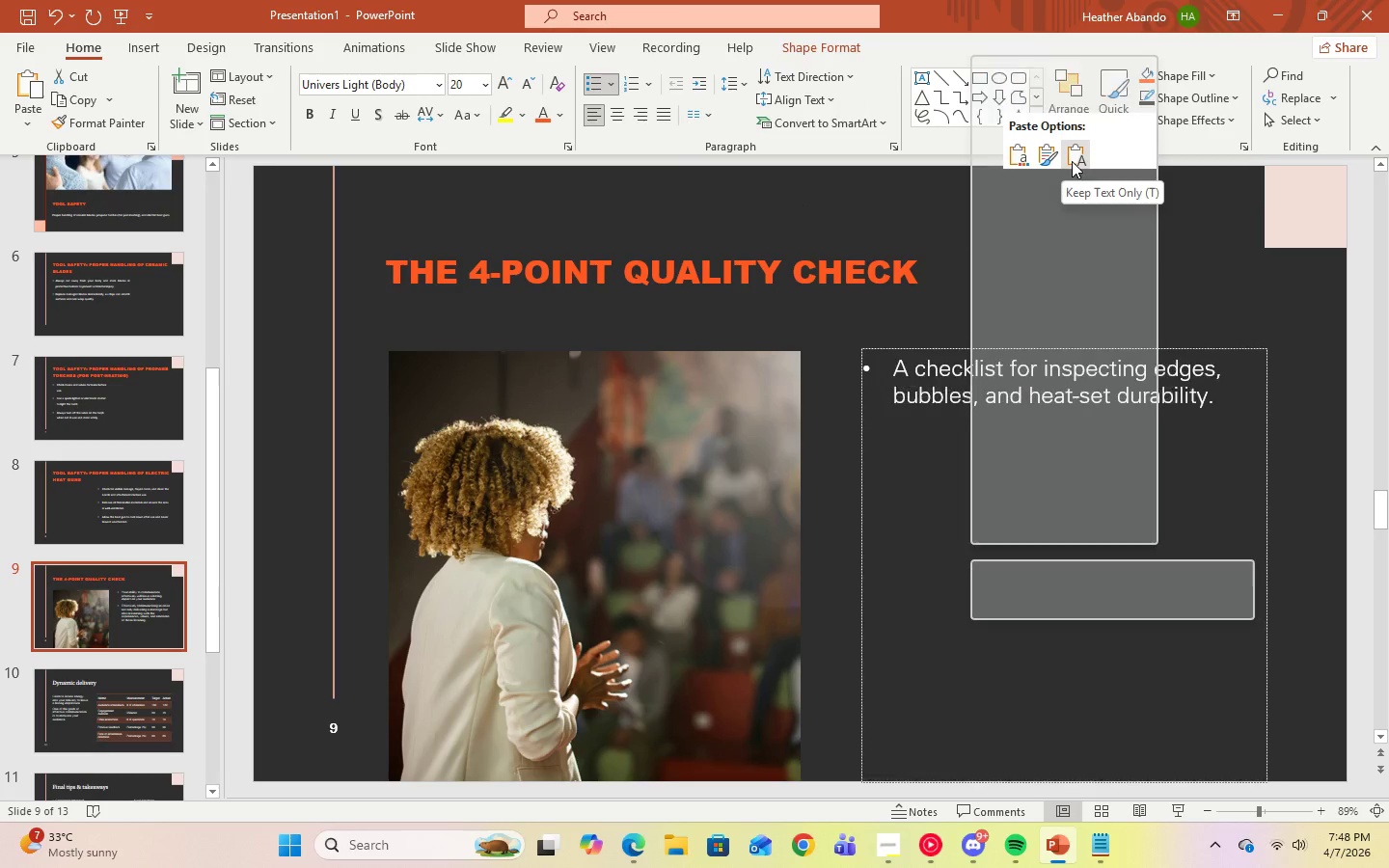 
left_click([1072, 161])
 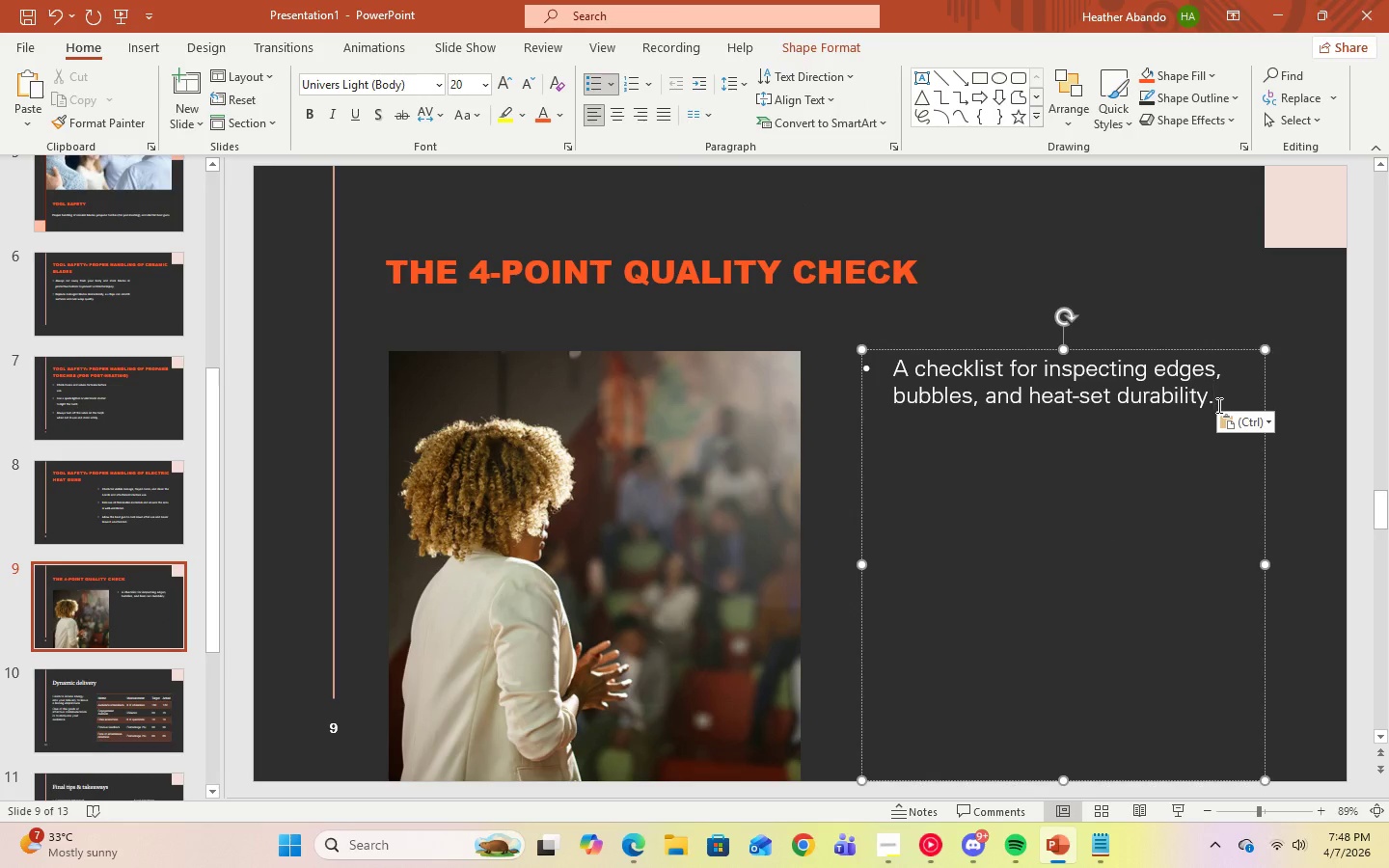 
key(Backspace)
 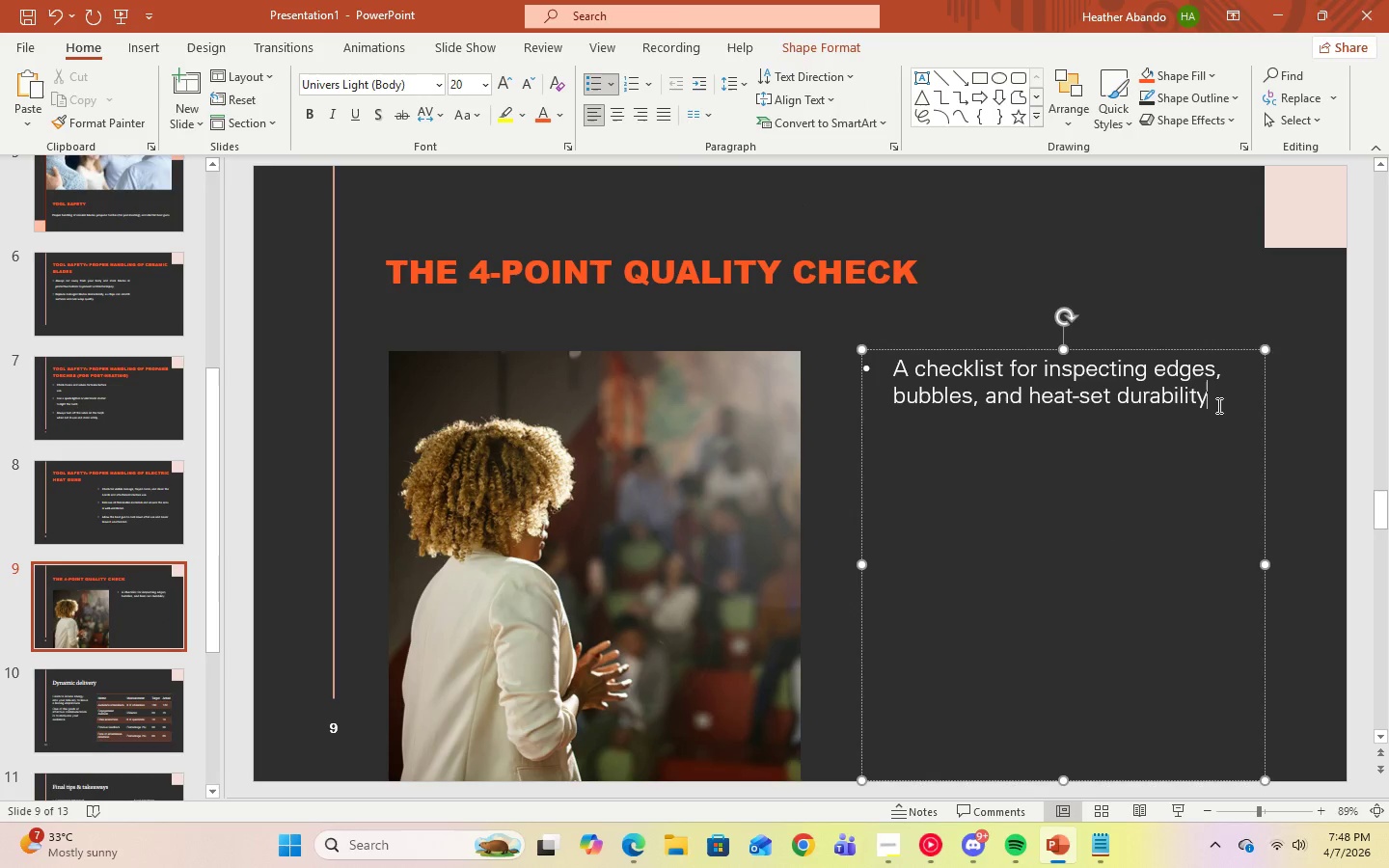 
key(Shift+Semicolon)
 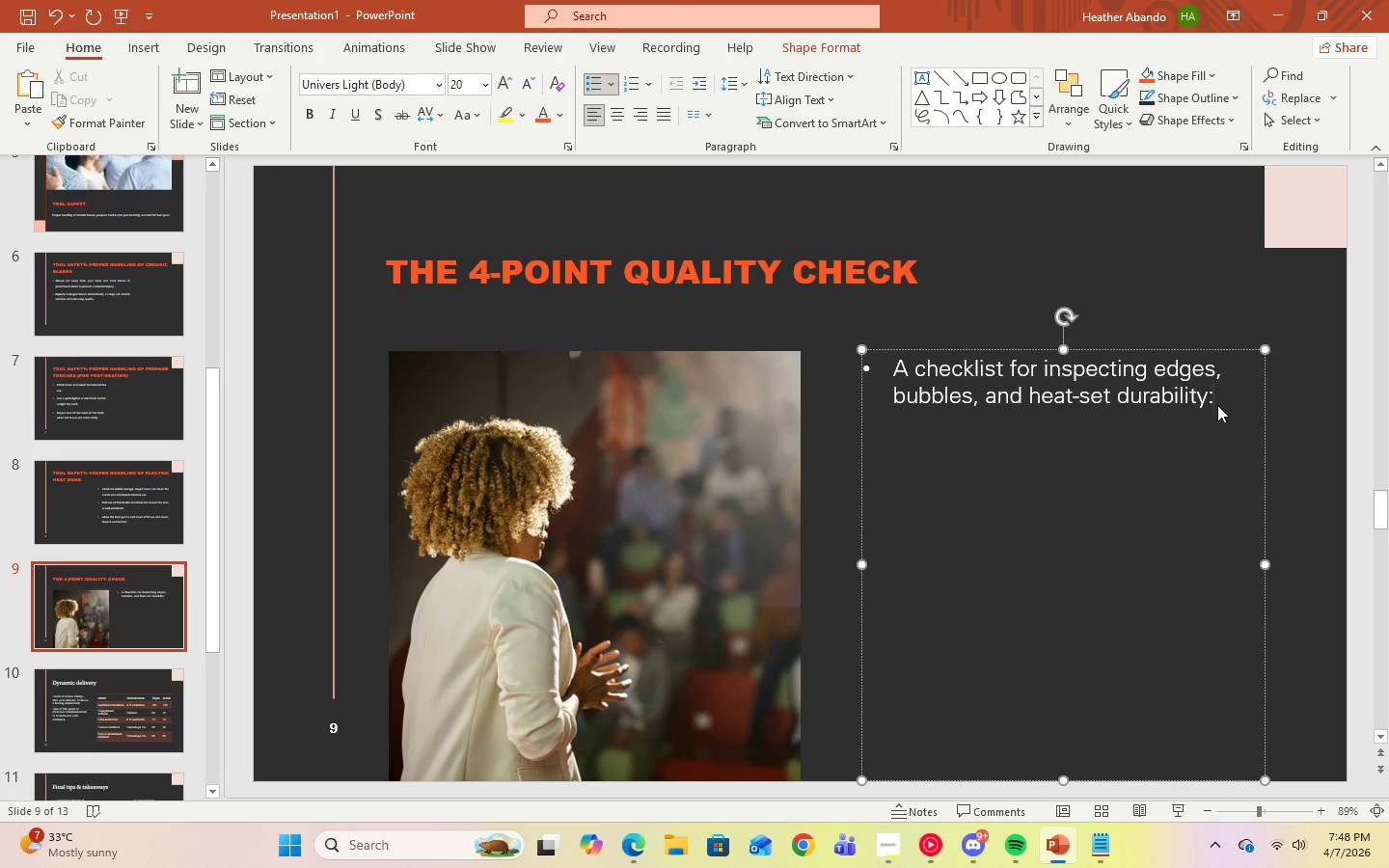 
key(Space)
 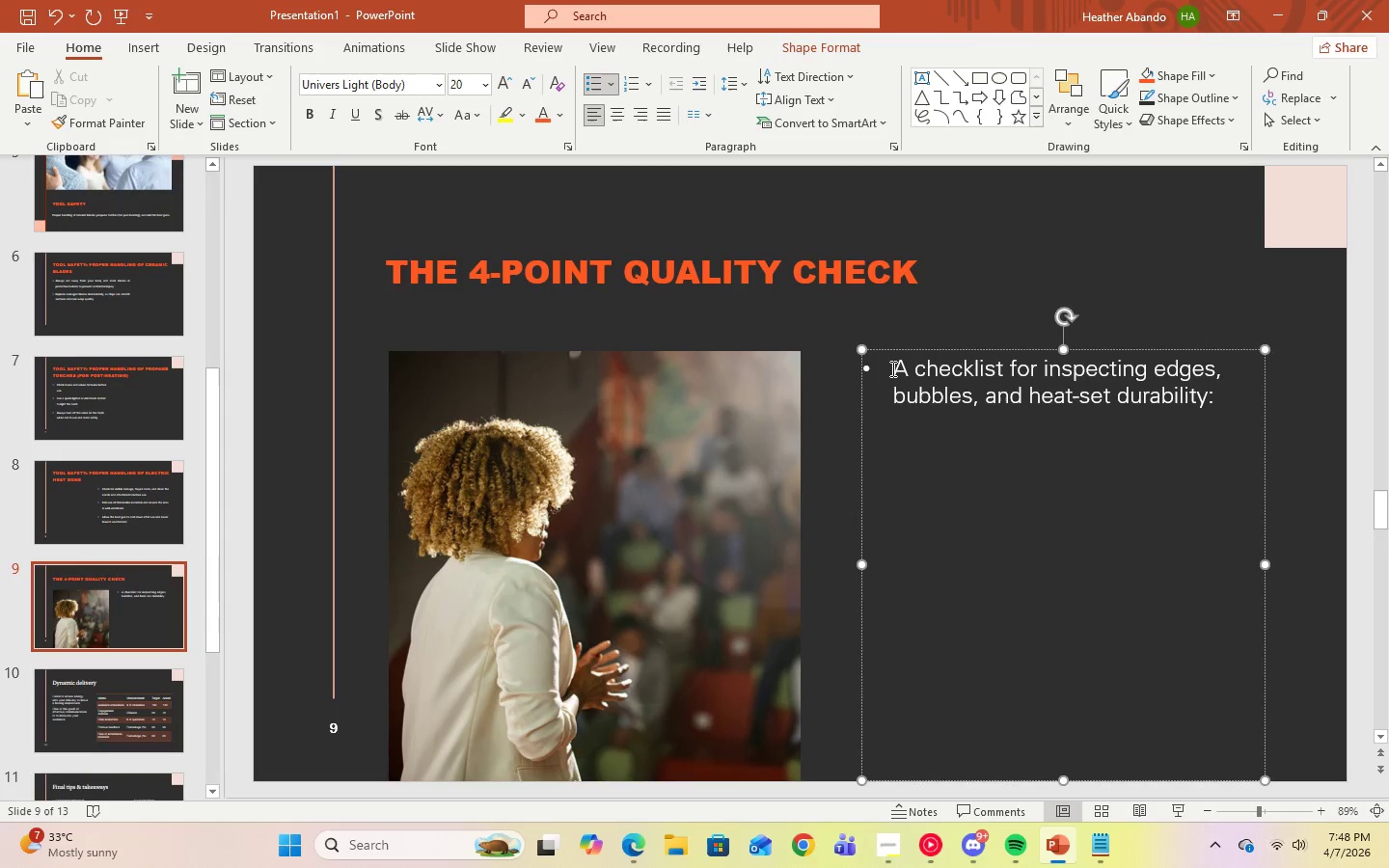 
left_click_drag(start_coordinate=[891, 368], to_coordinate=[1211, 407])
 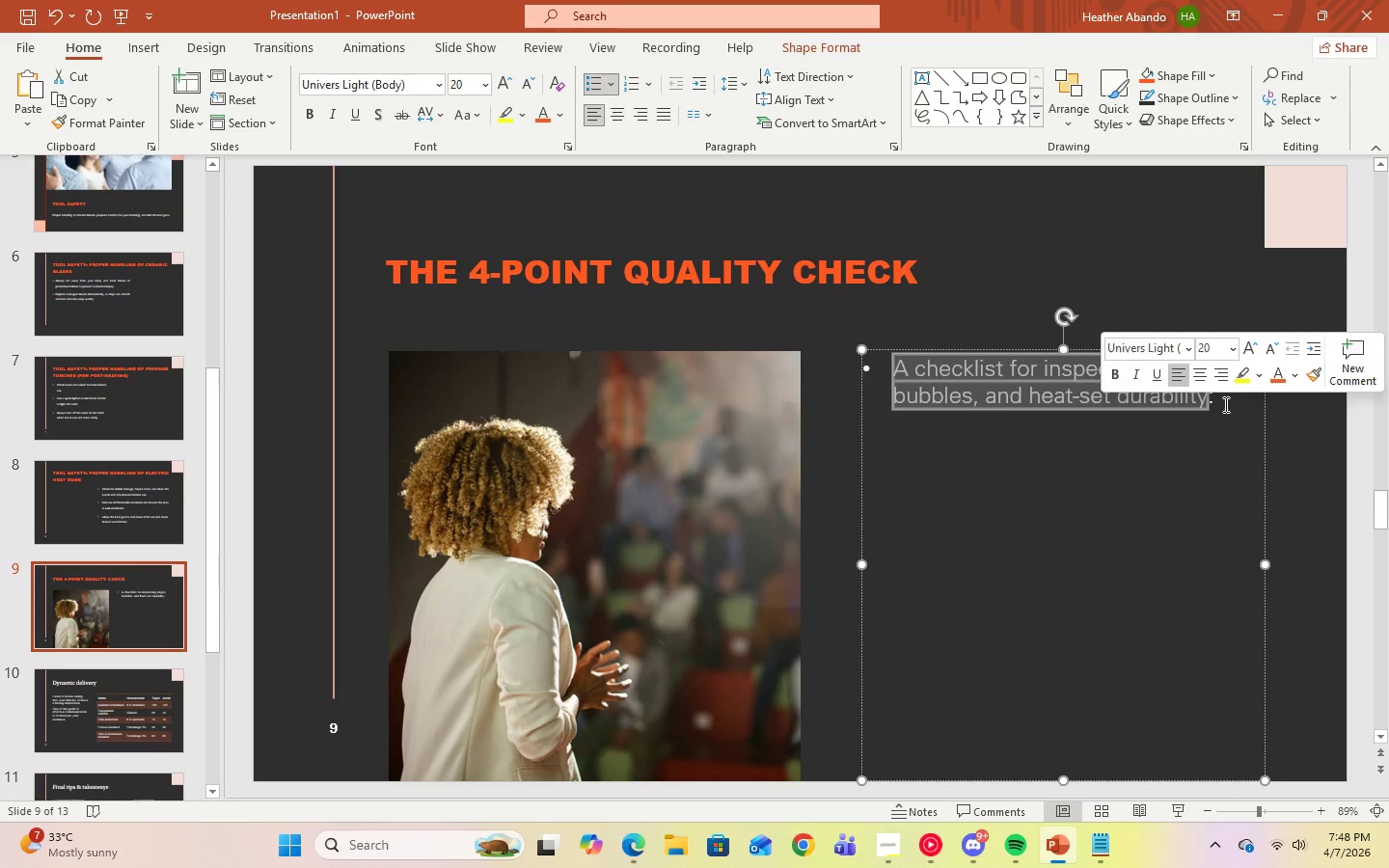 
left_click([1224, 404])
 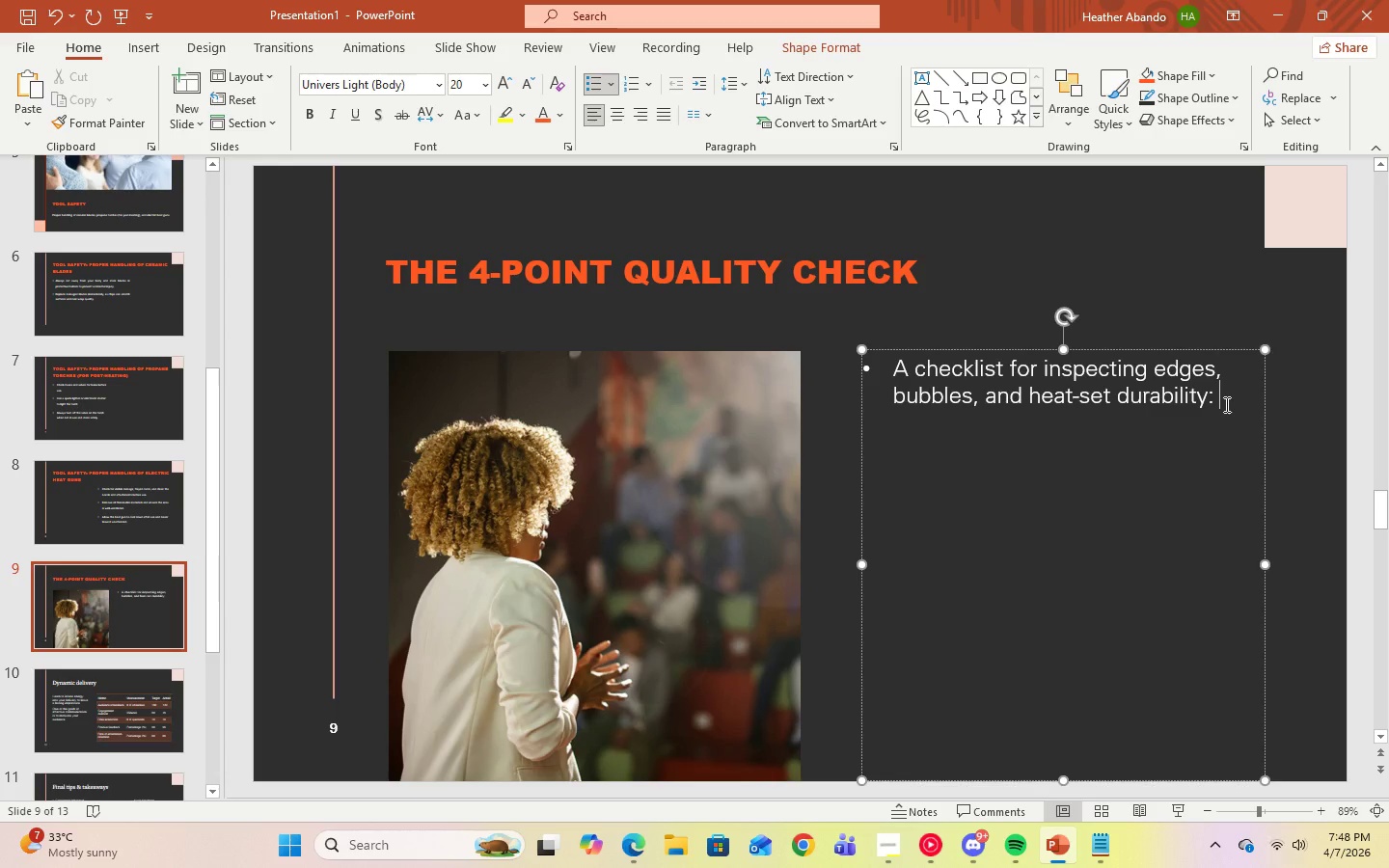 
key(Enter)
 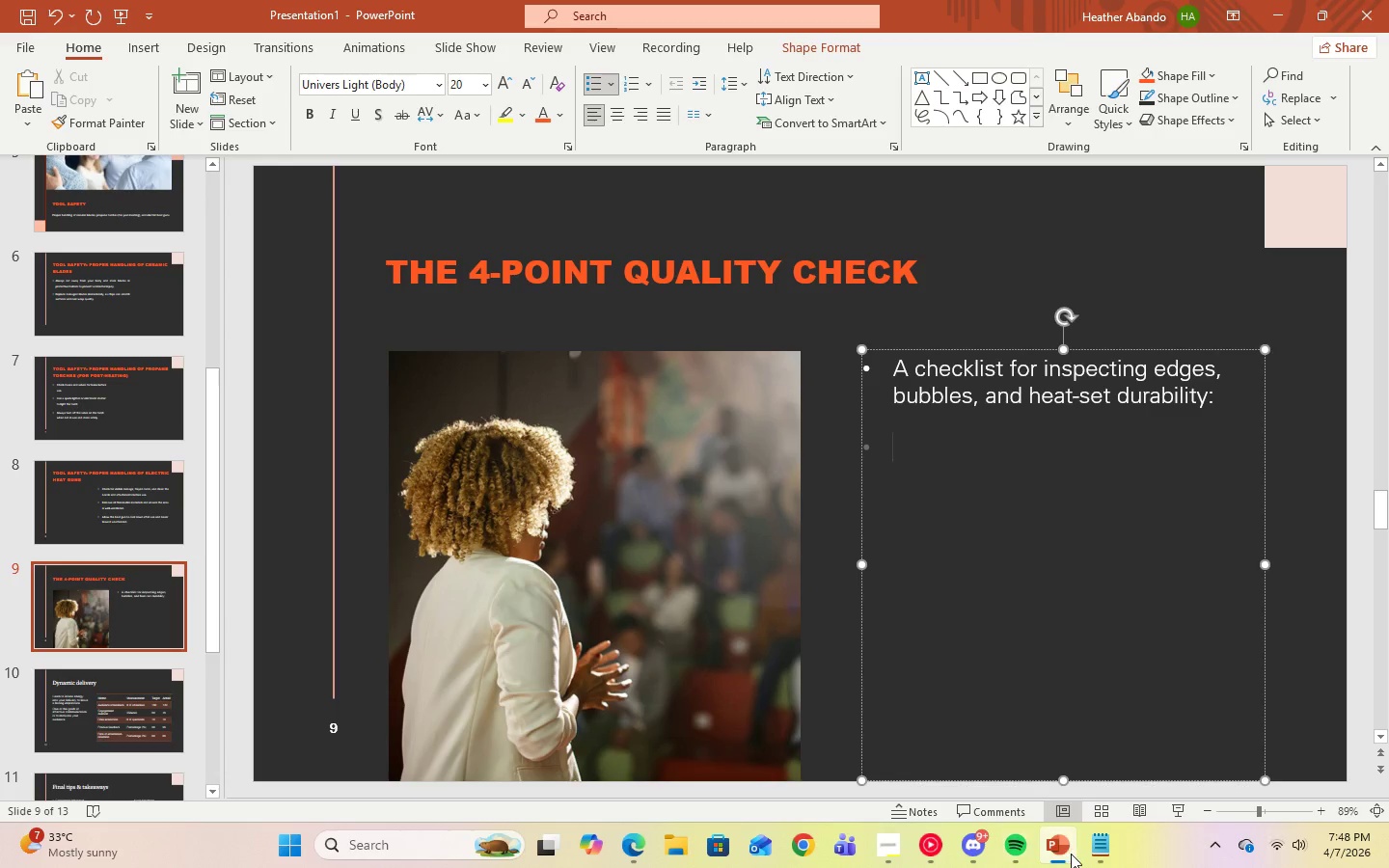 
left_click([1105, 849])
 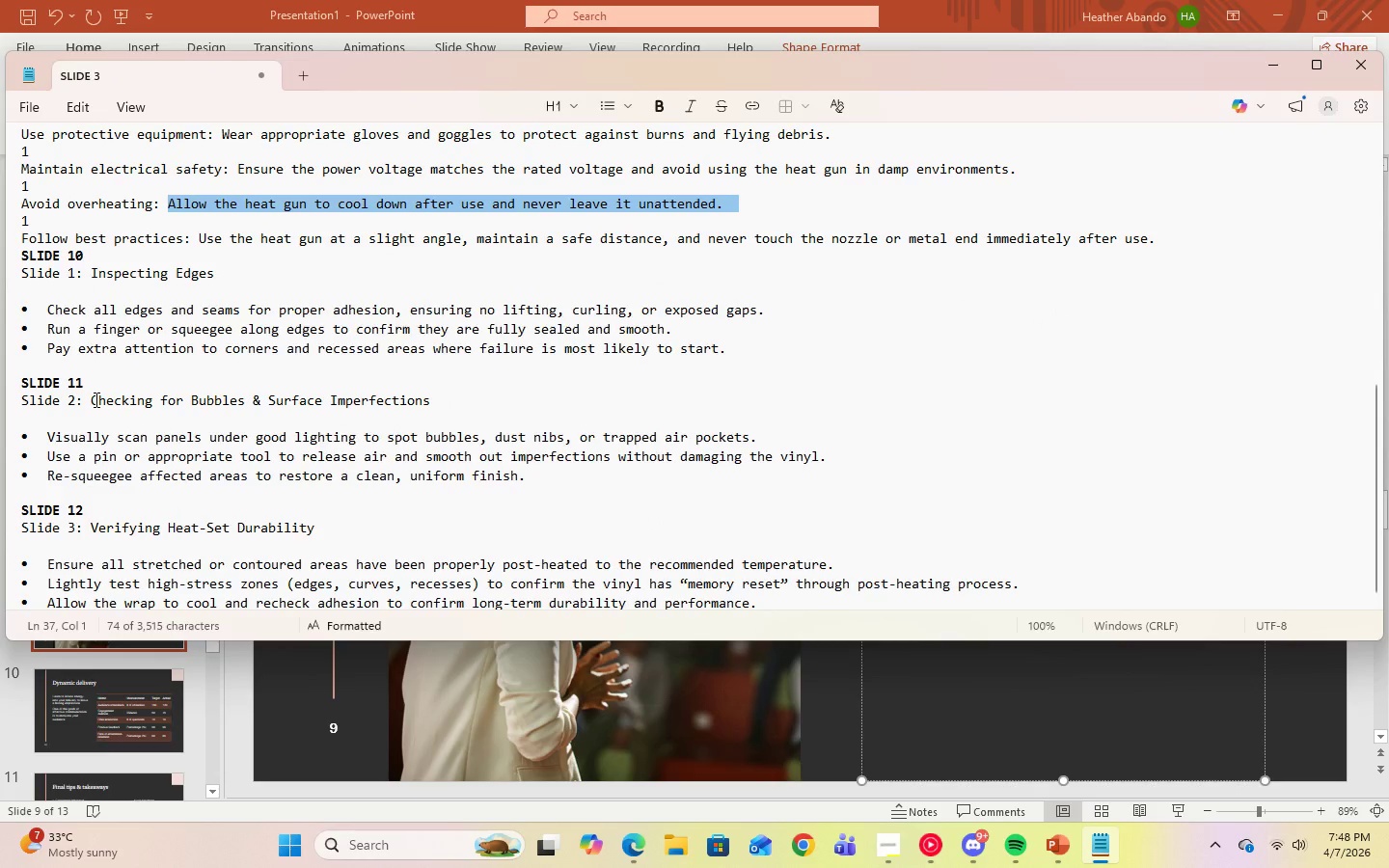 
scroll: coordinate [504, 415], scroll_direction: up, amount: 2.0
 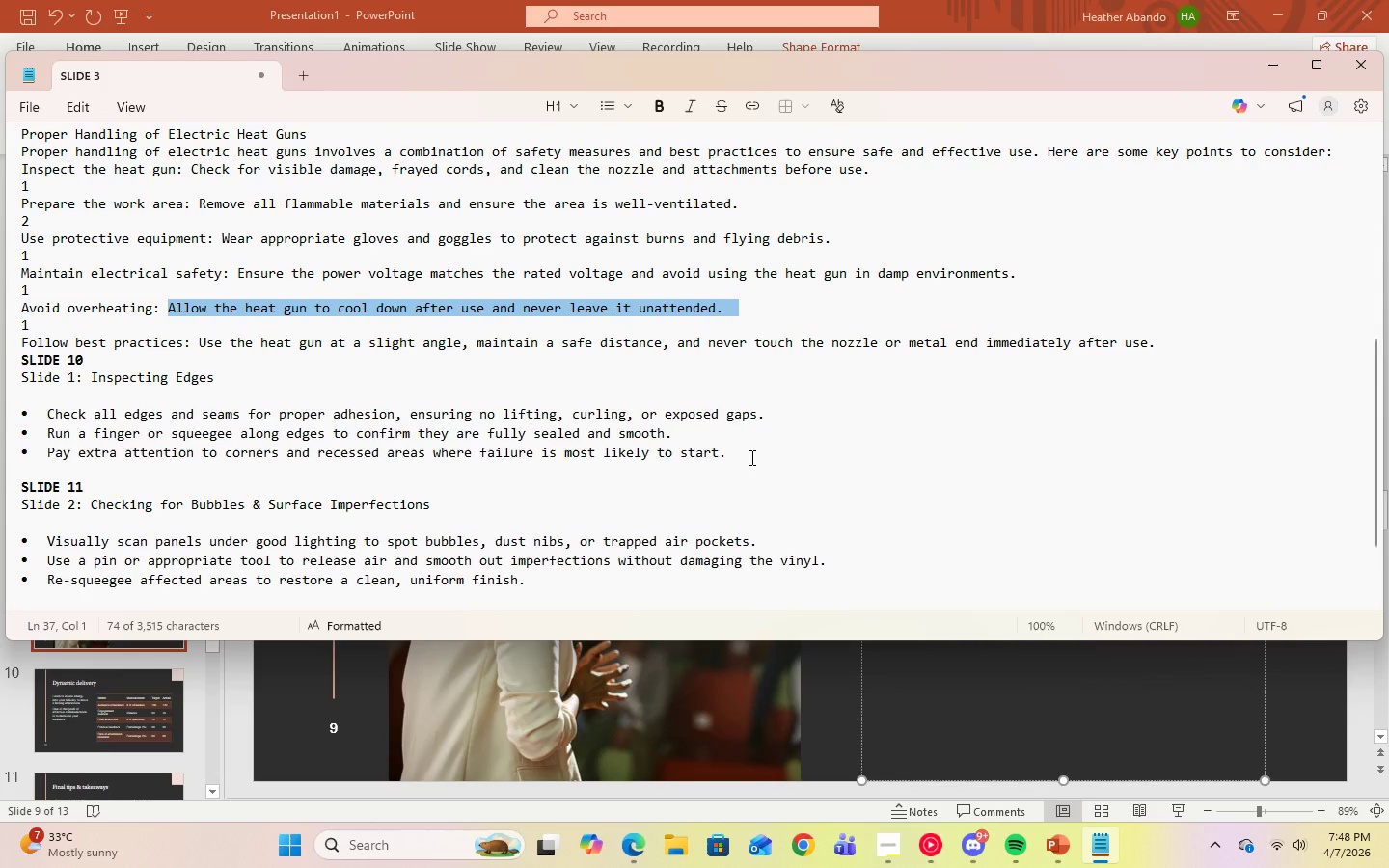 
wait(7.62)
 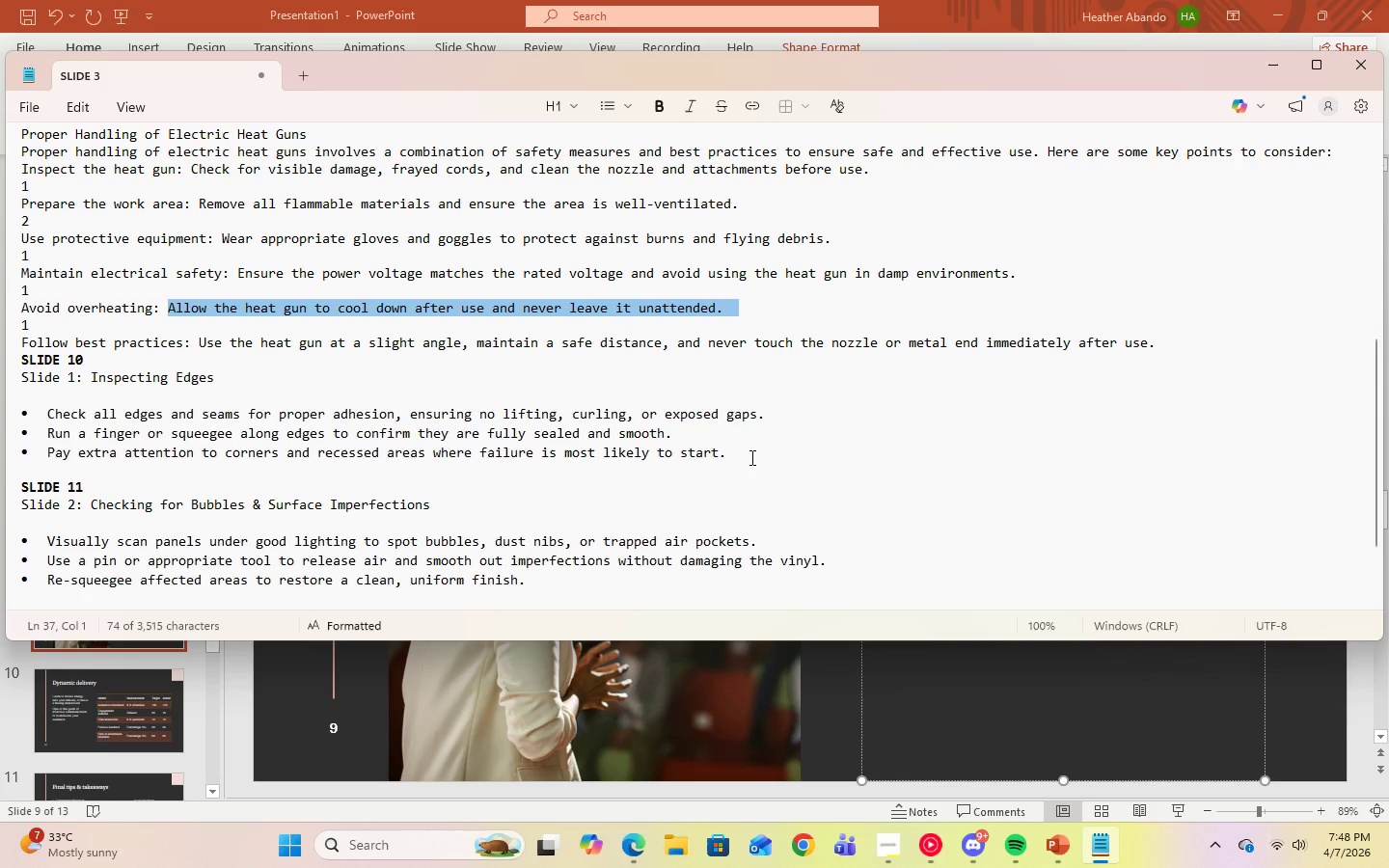 
left_click_drag(start_coordinate=[90, 376], to_coordinate=[222, 381])
 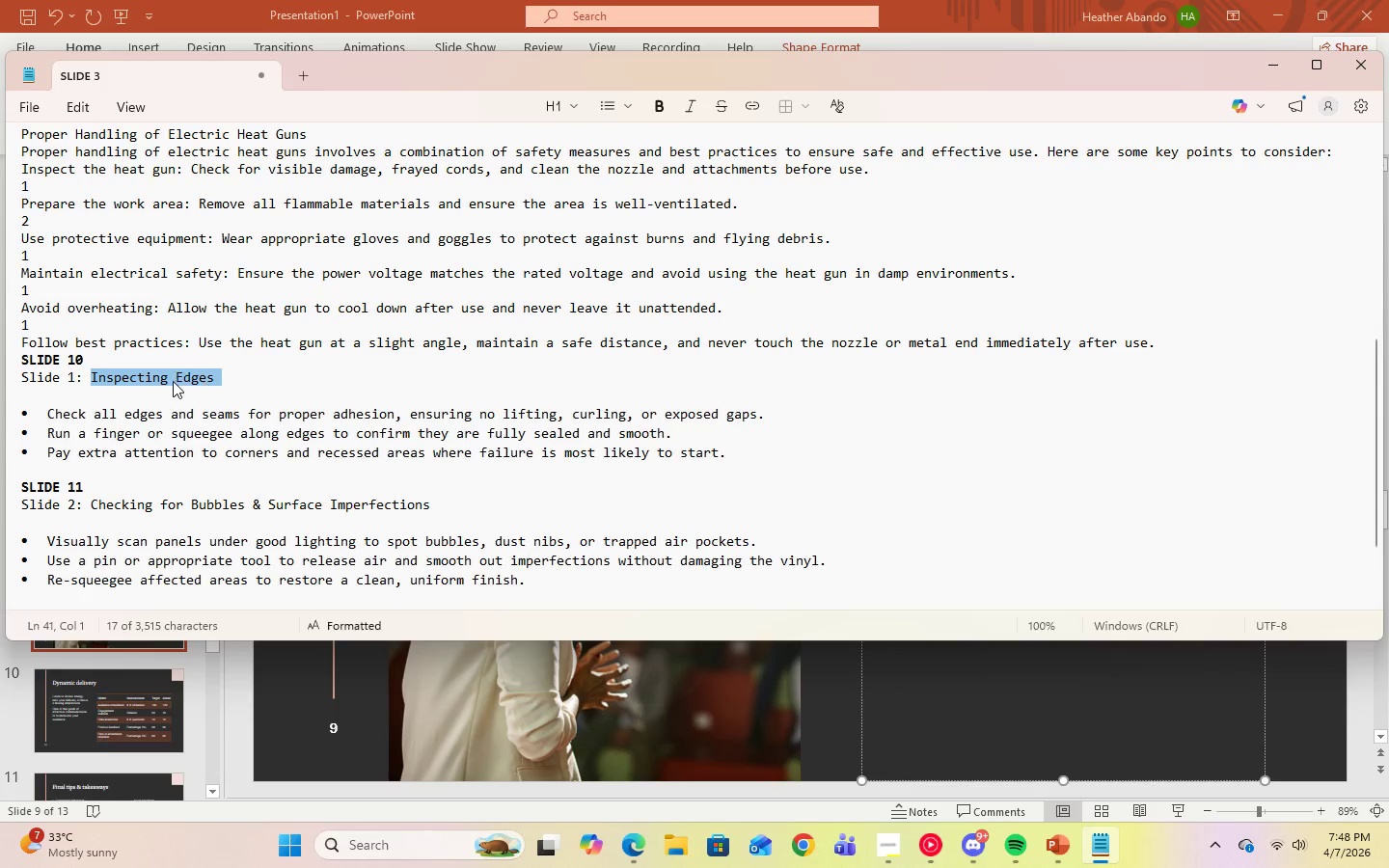 
right_click([173, 381])
 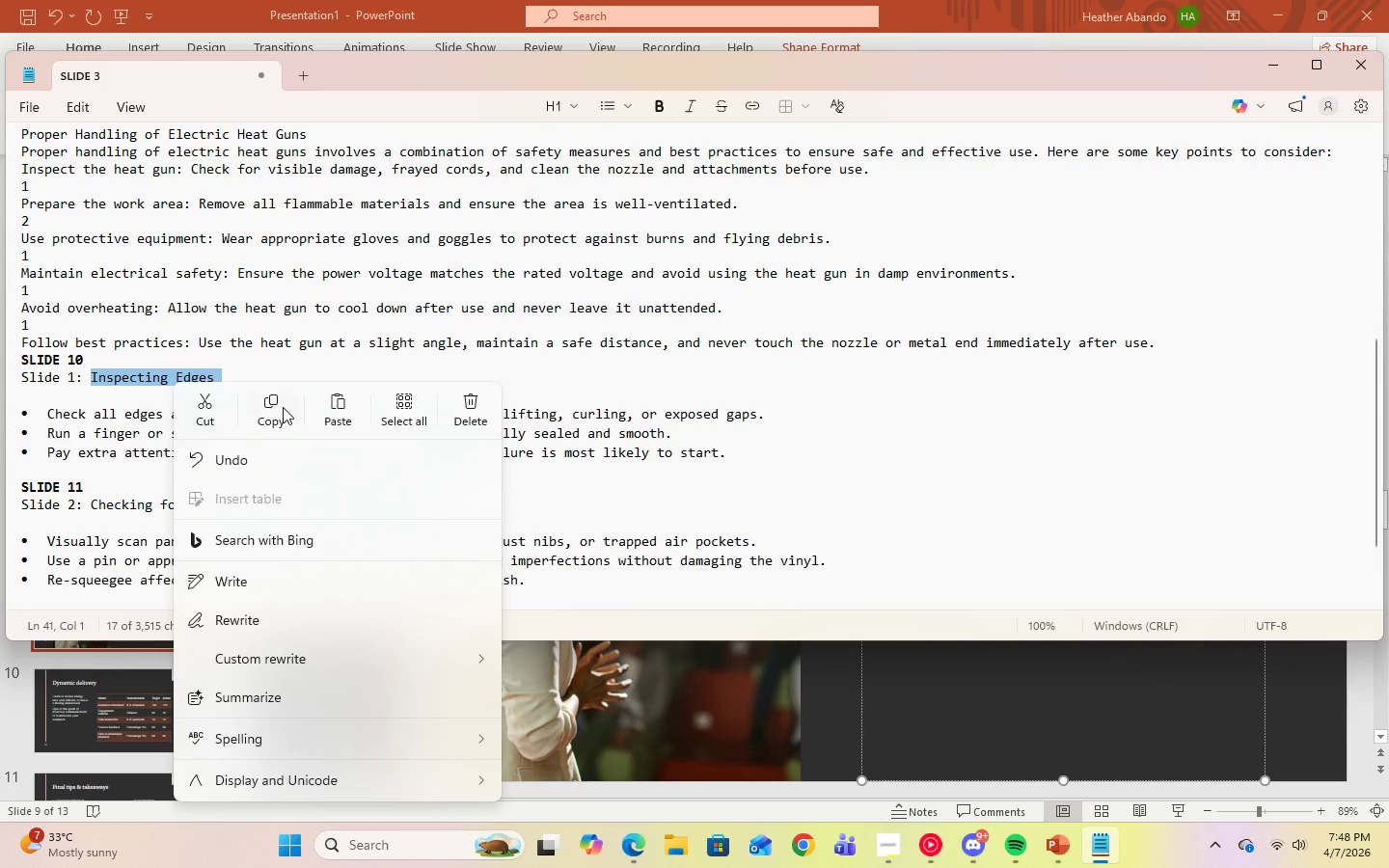 
left_click([283, 407])
 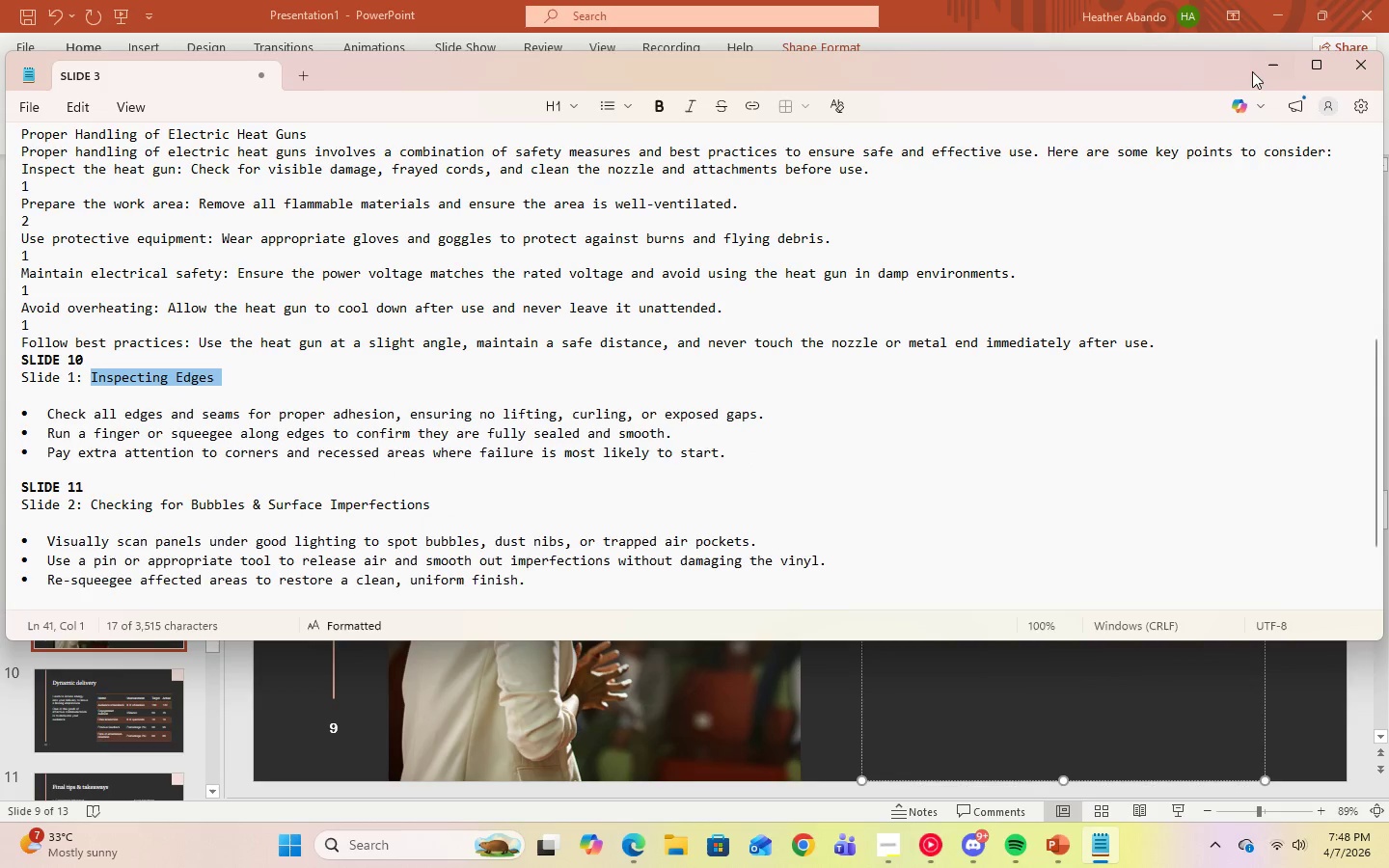 
left_click([1263, 69])
 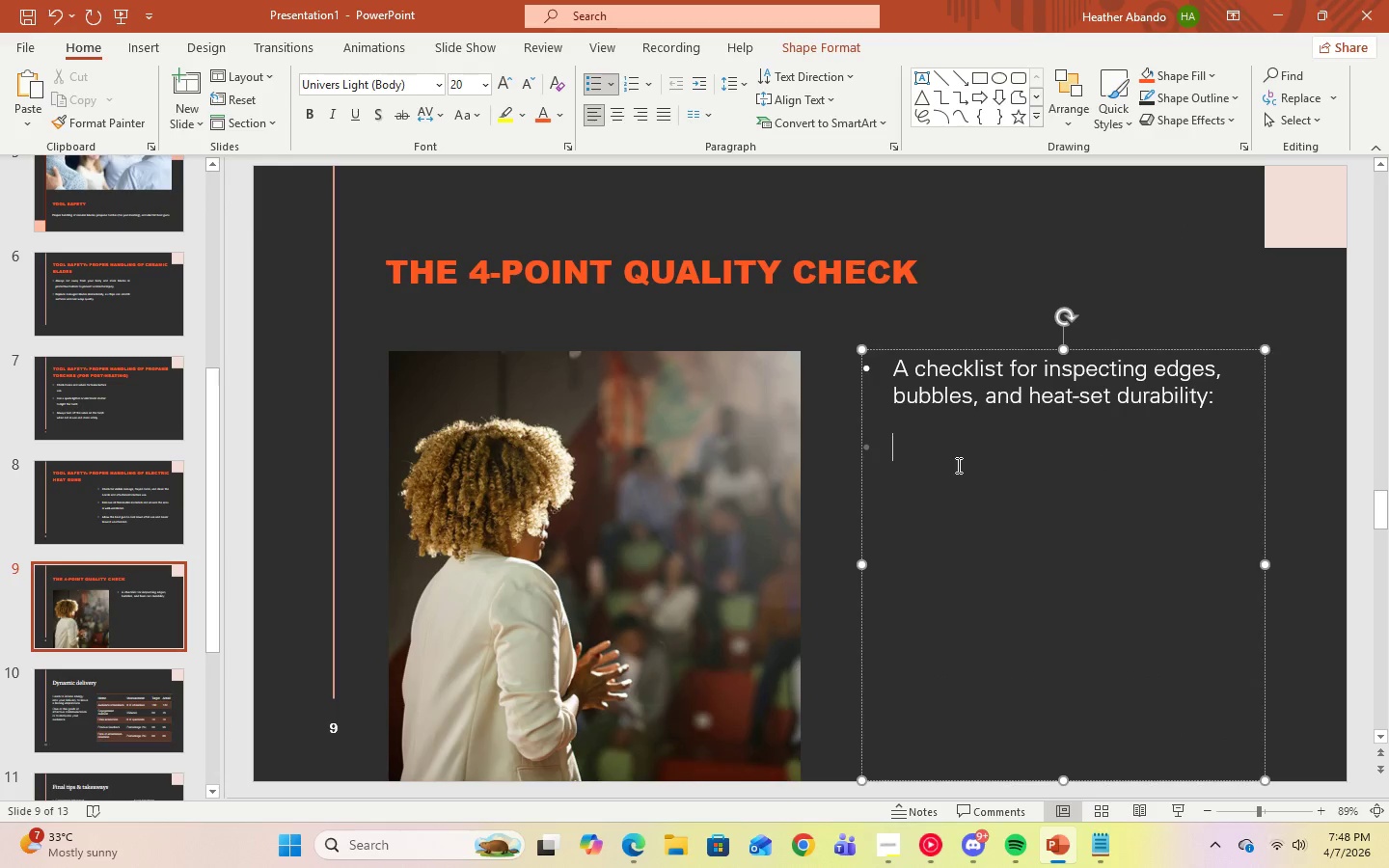 
right_click([920, 452])
 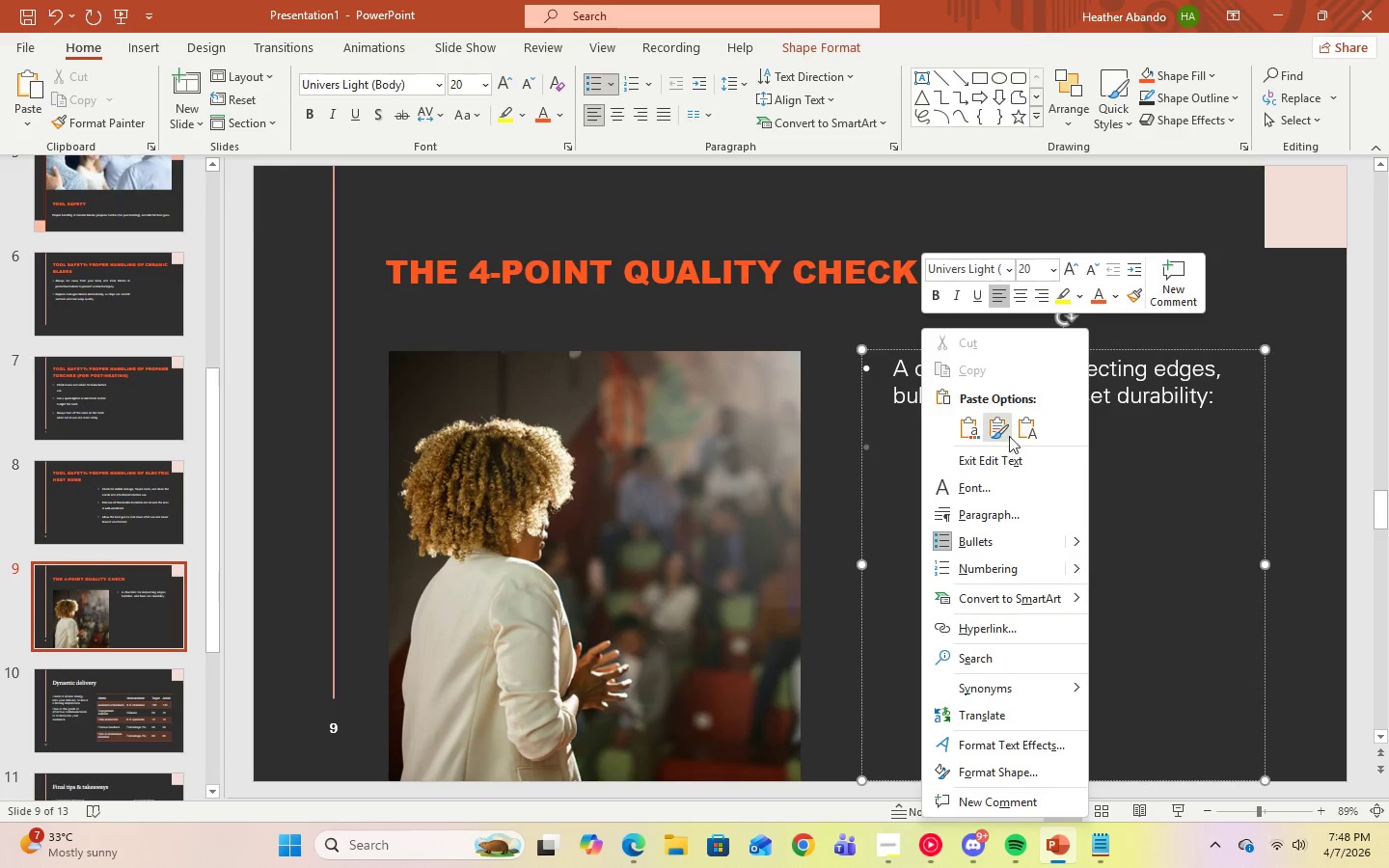 
left_click([1020, 432])
 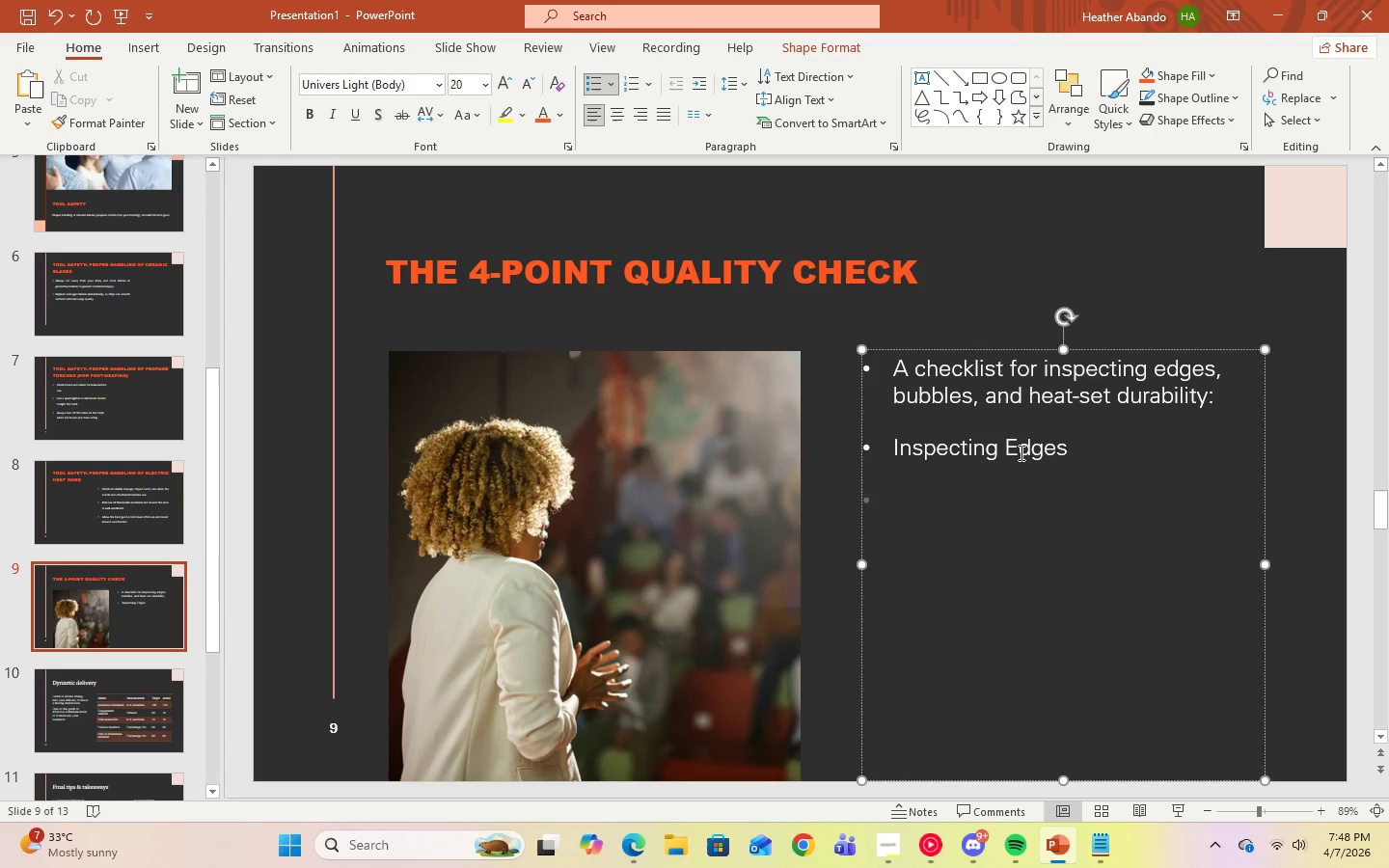 
key(Backspace)
 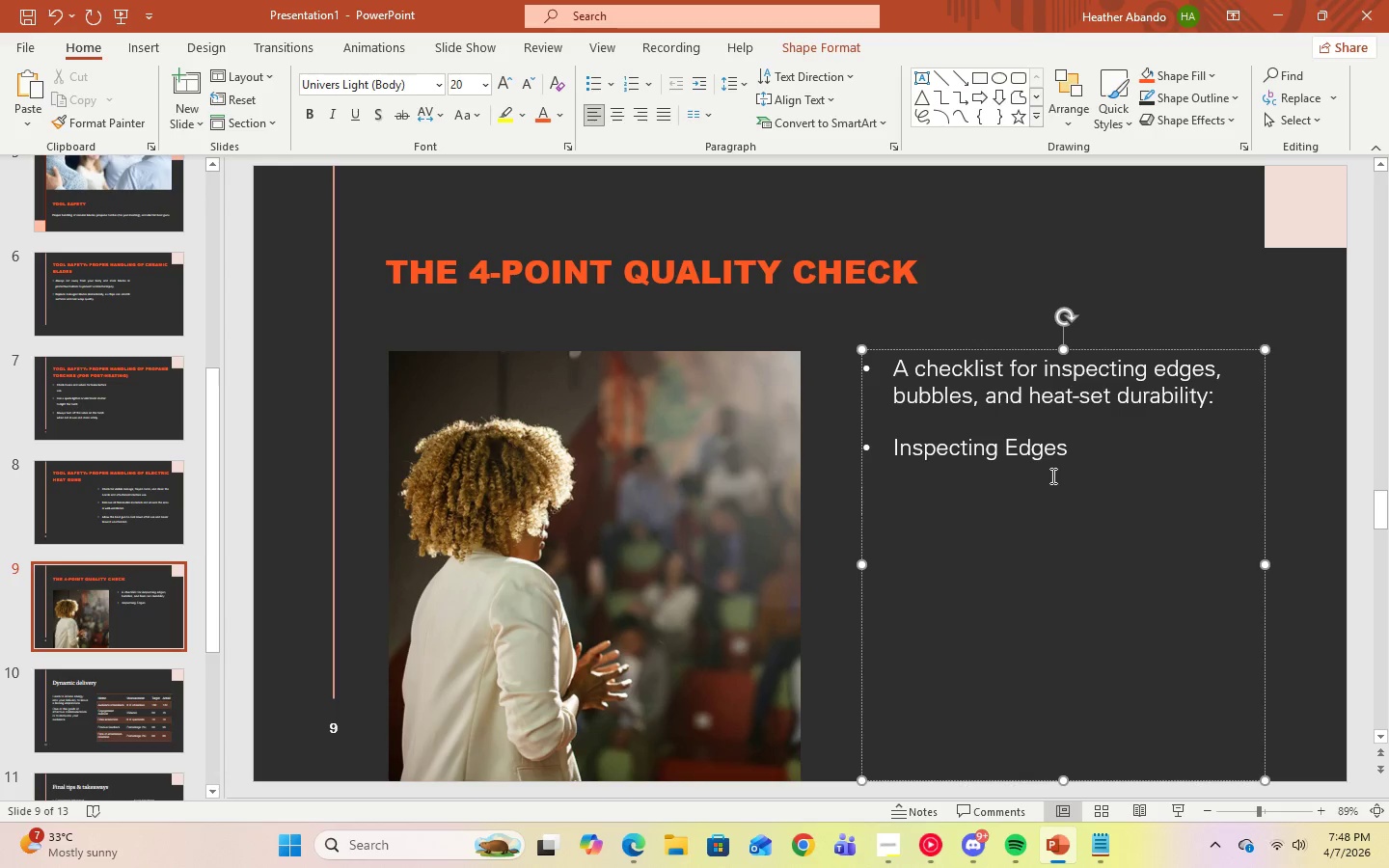 
key(Backspace)
 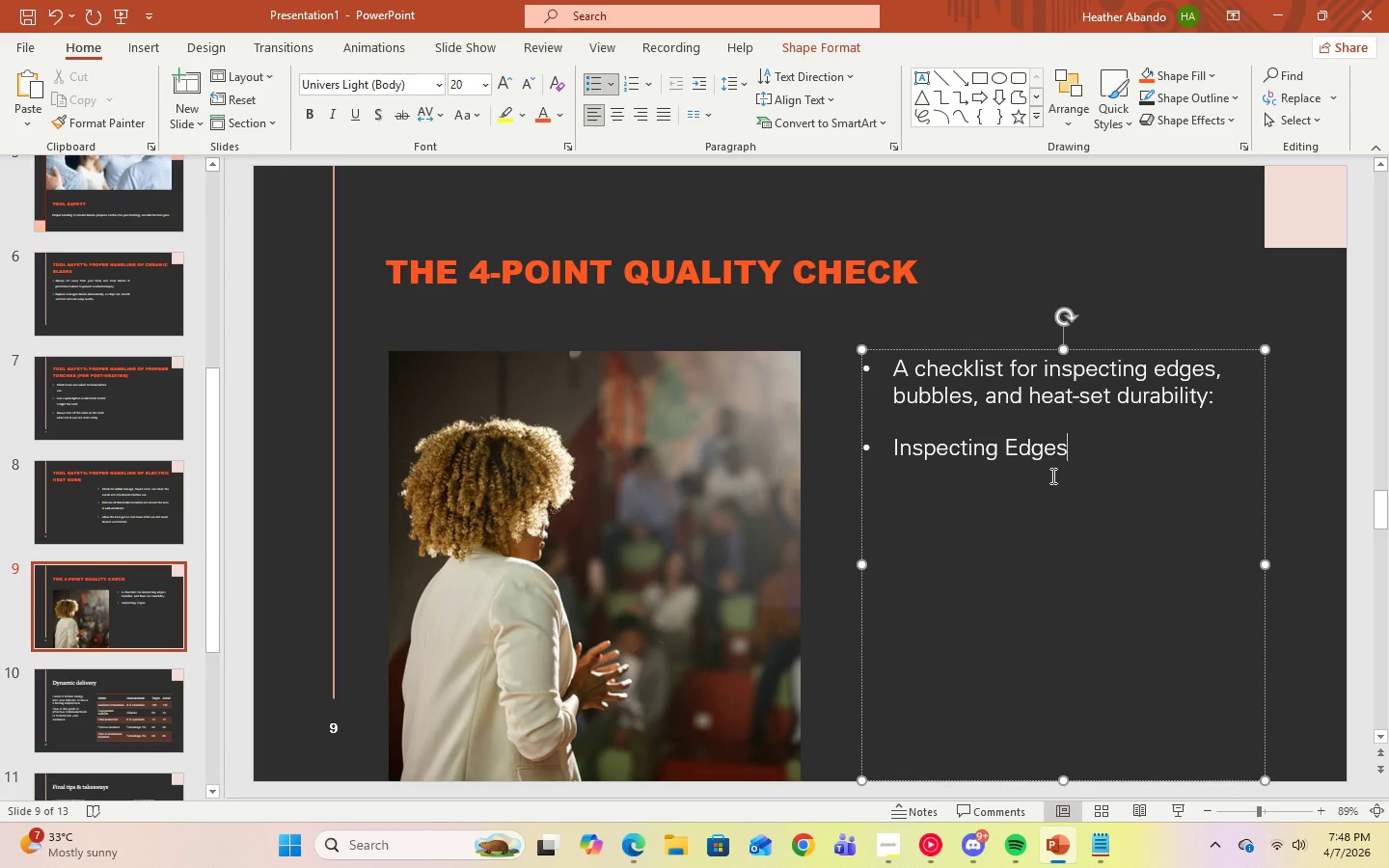 
key(Shift+Semicolon)
 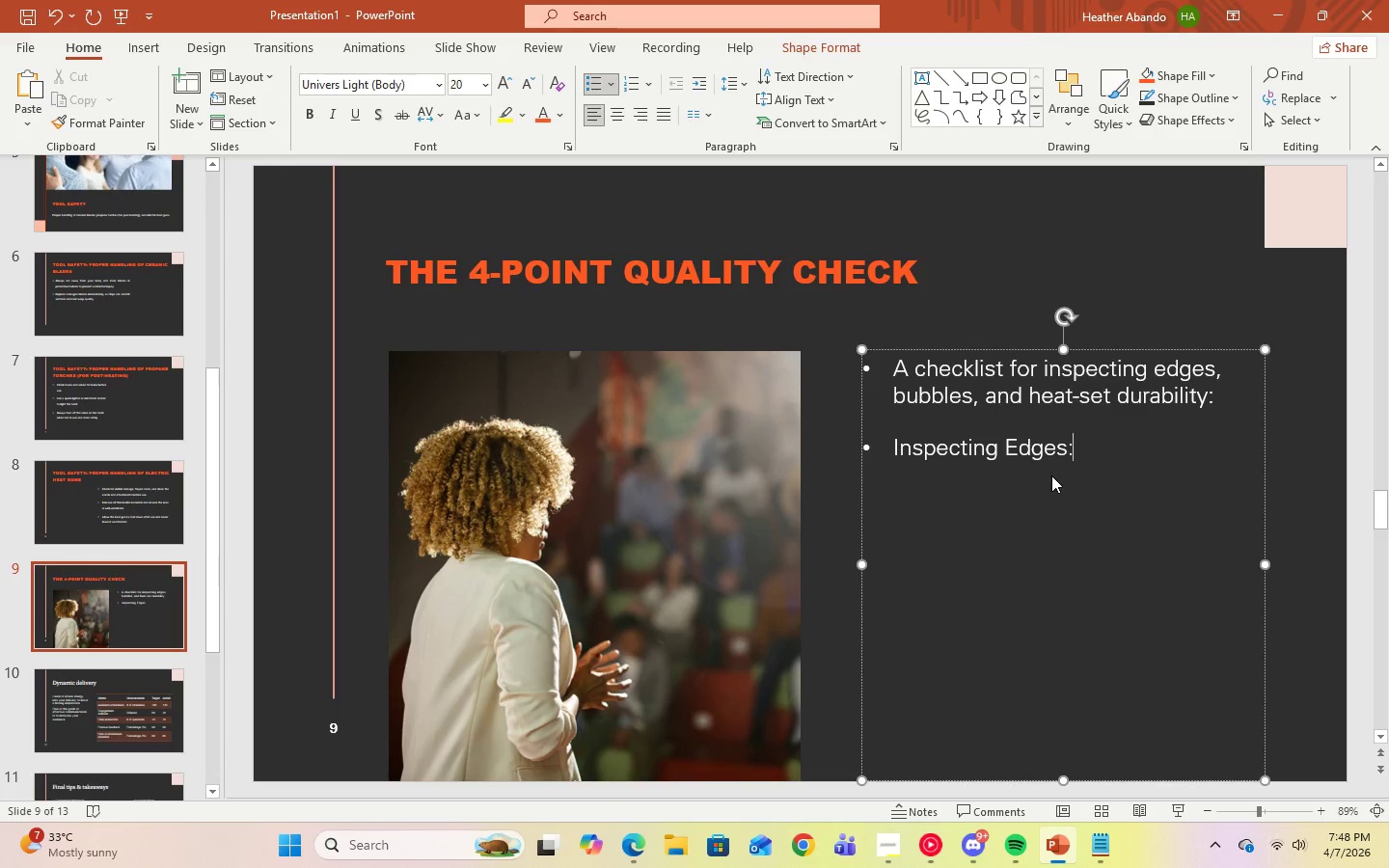 
key(Space)
 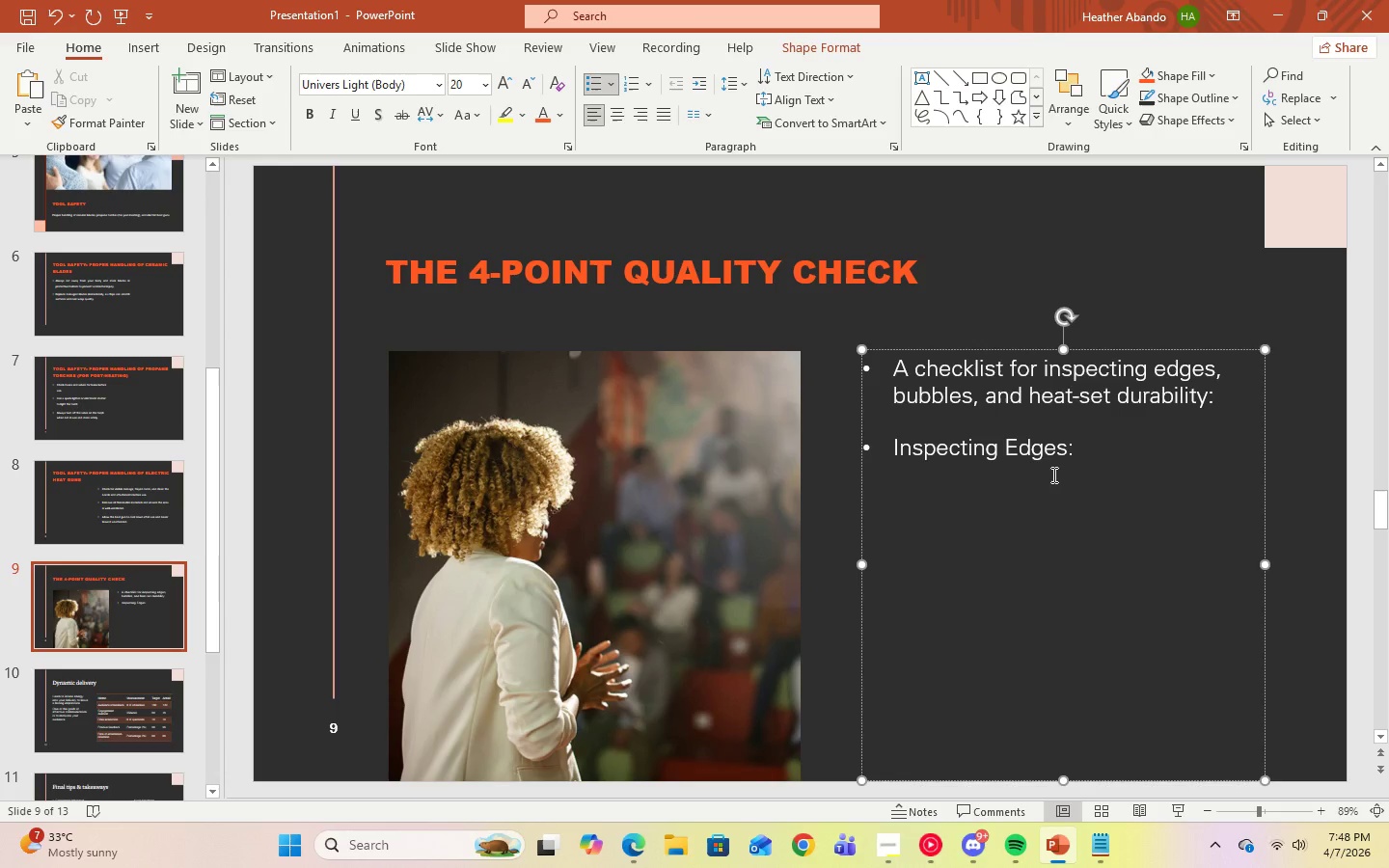 
key(Enter)
 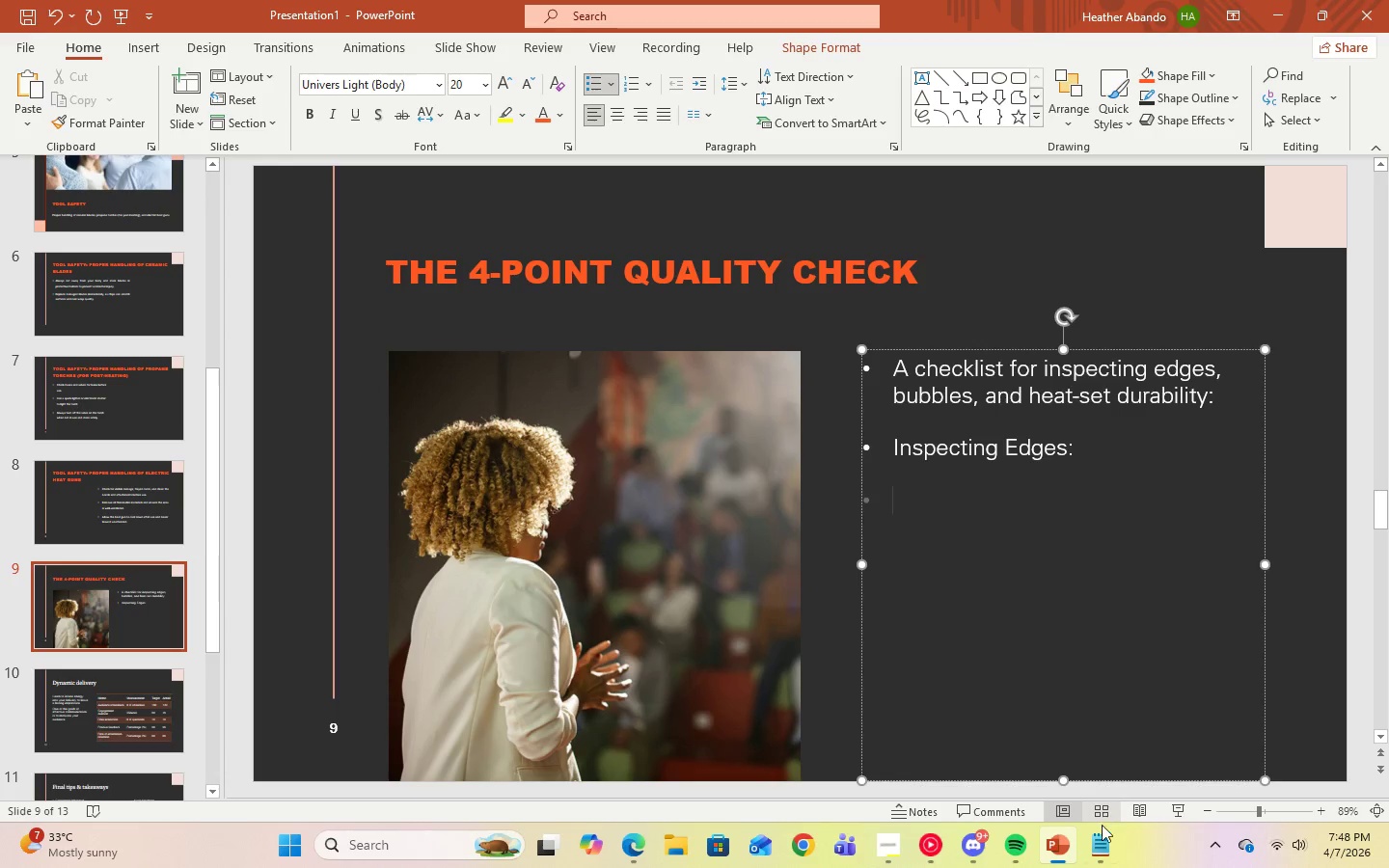 
left_click([1100, 834])
 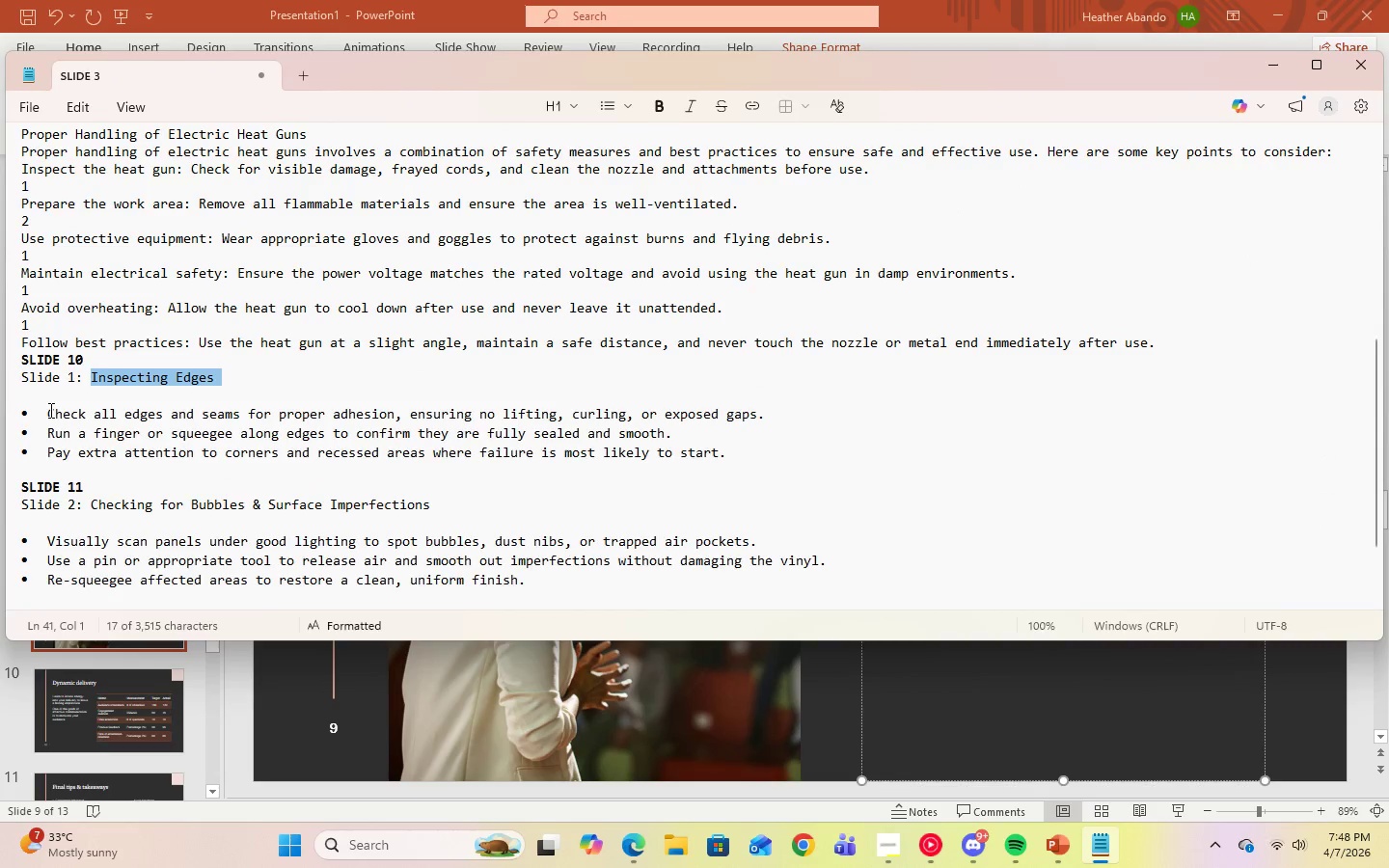 
left_click_drag(start_coordinate=[50, 411], to_coordinate=[737, 452])
 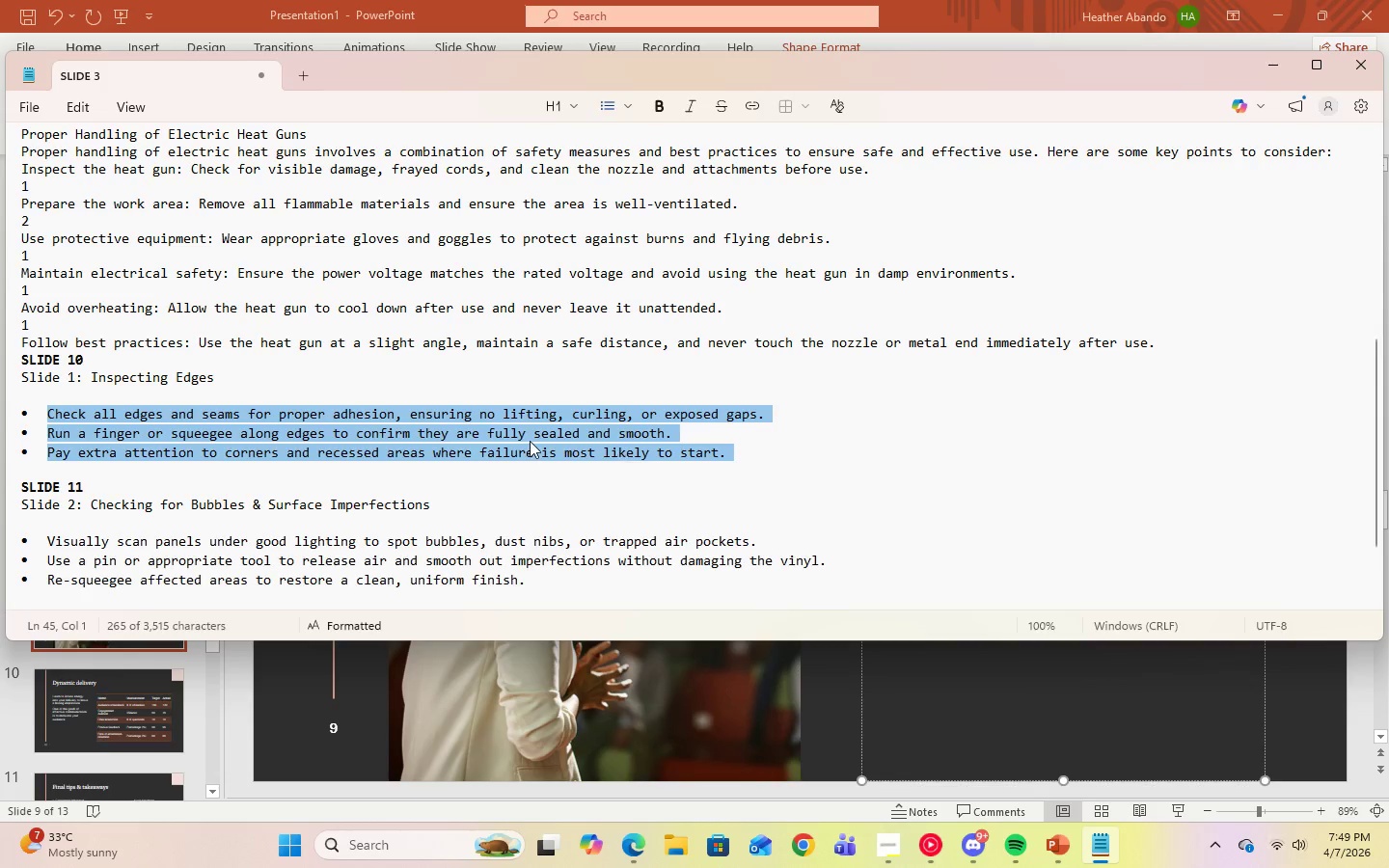 
right_click([530, 441])
 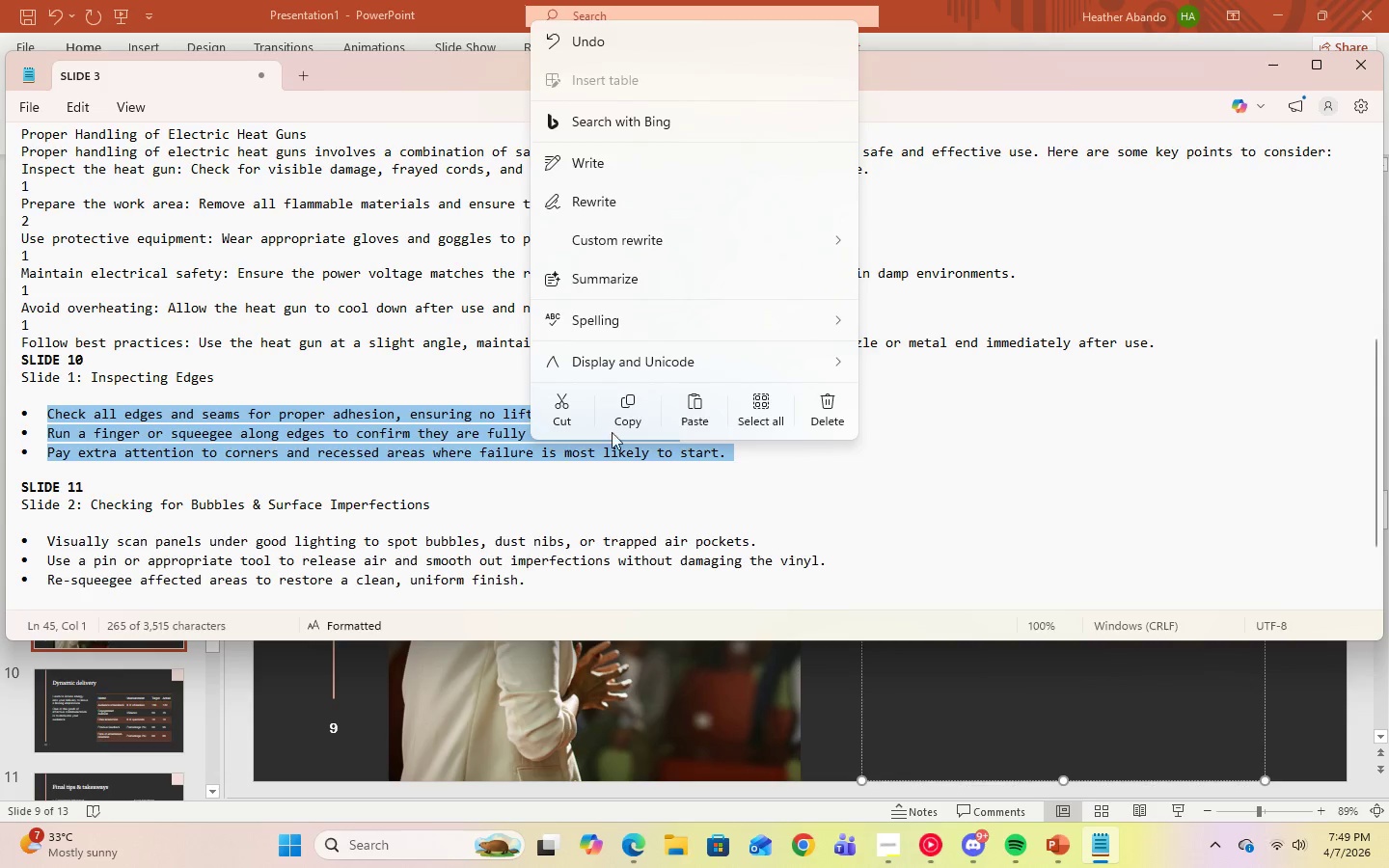 
left_click([632, 419])
 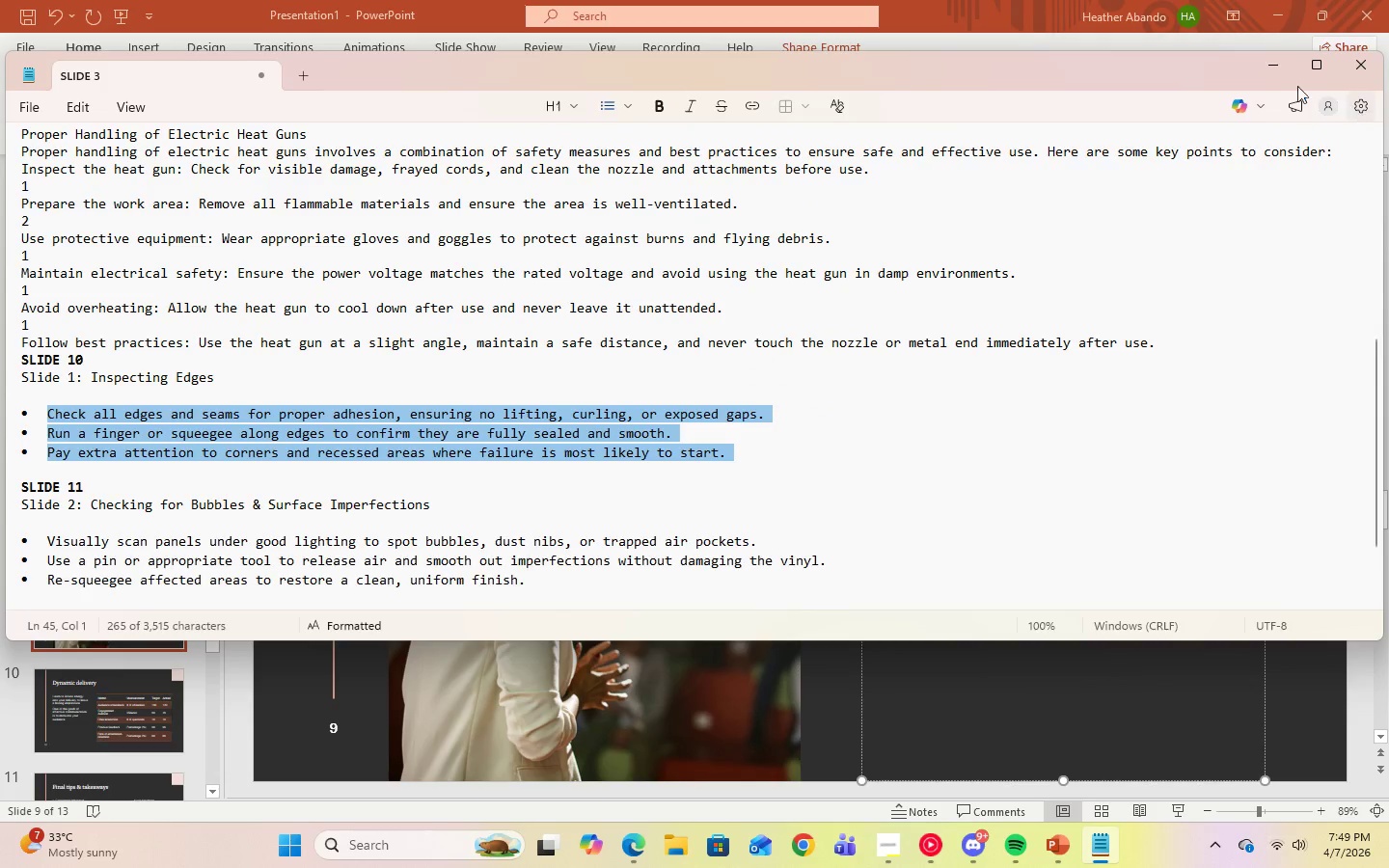 
left_click([1274, 74])
 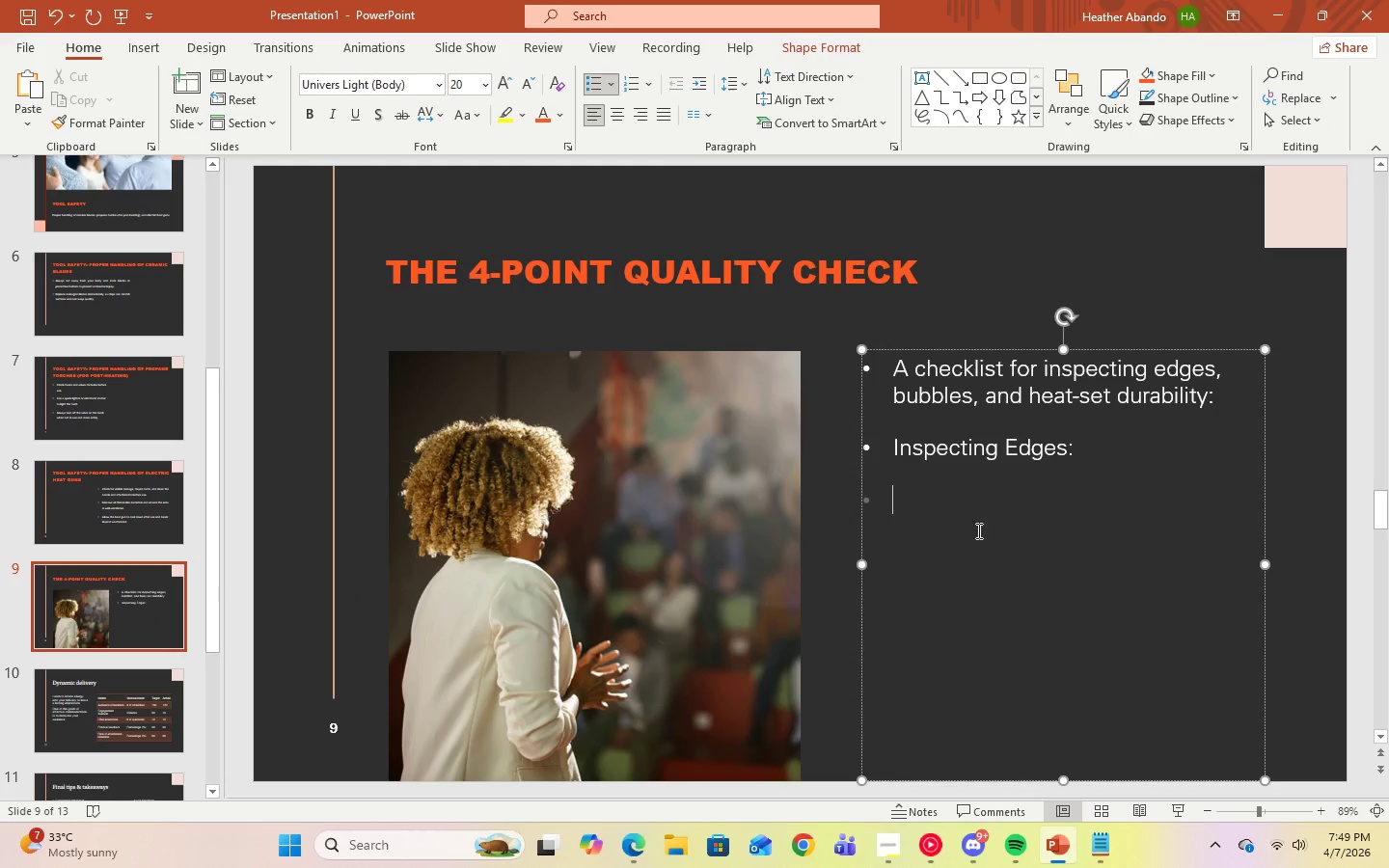 
right_click([930, 502])
 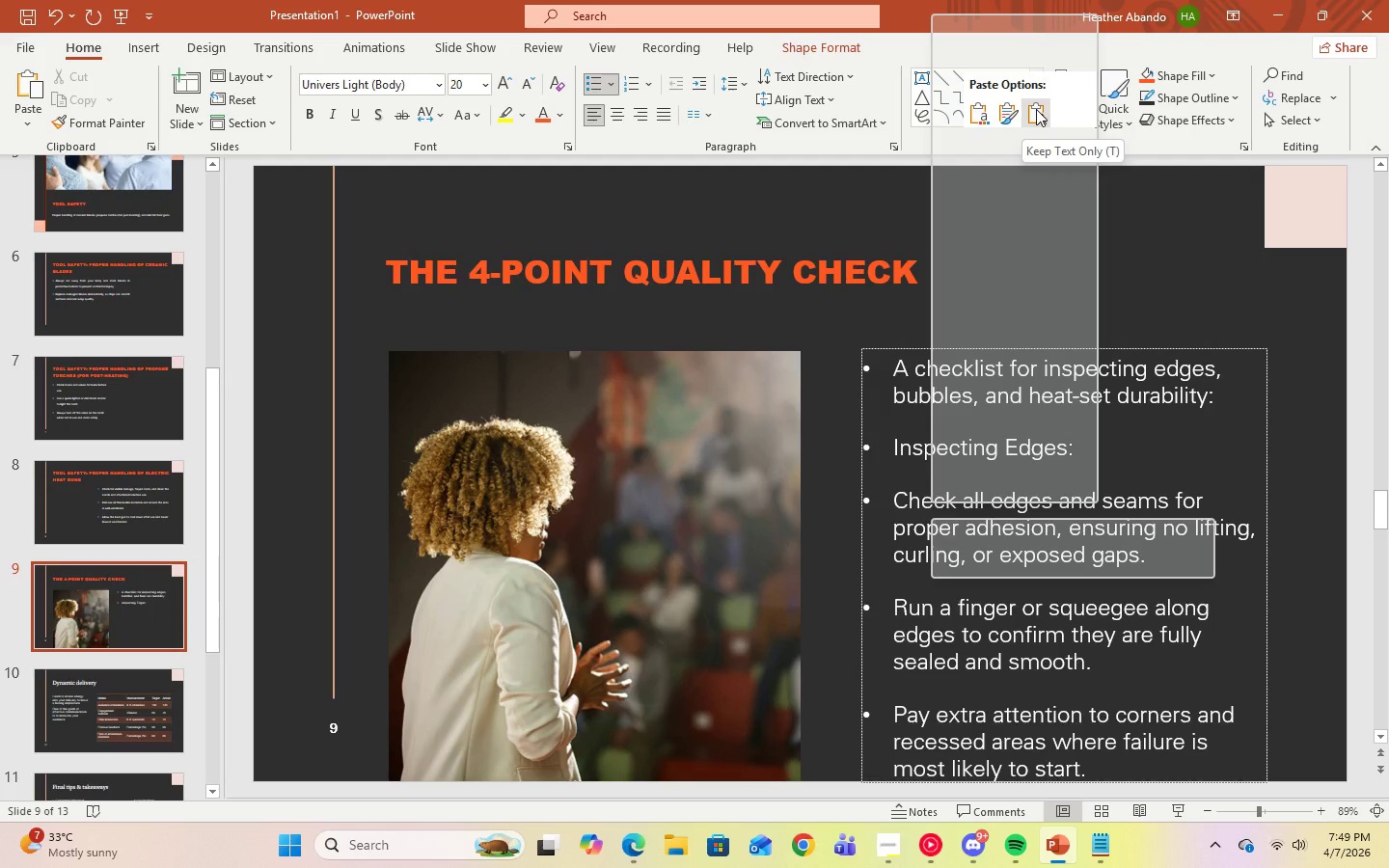 
left_click([1036, 109])
 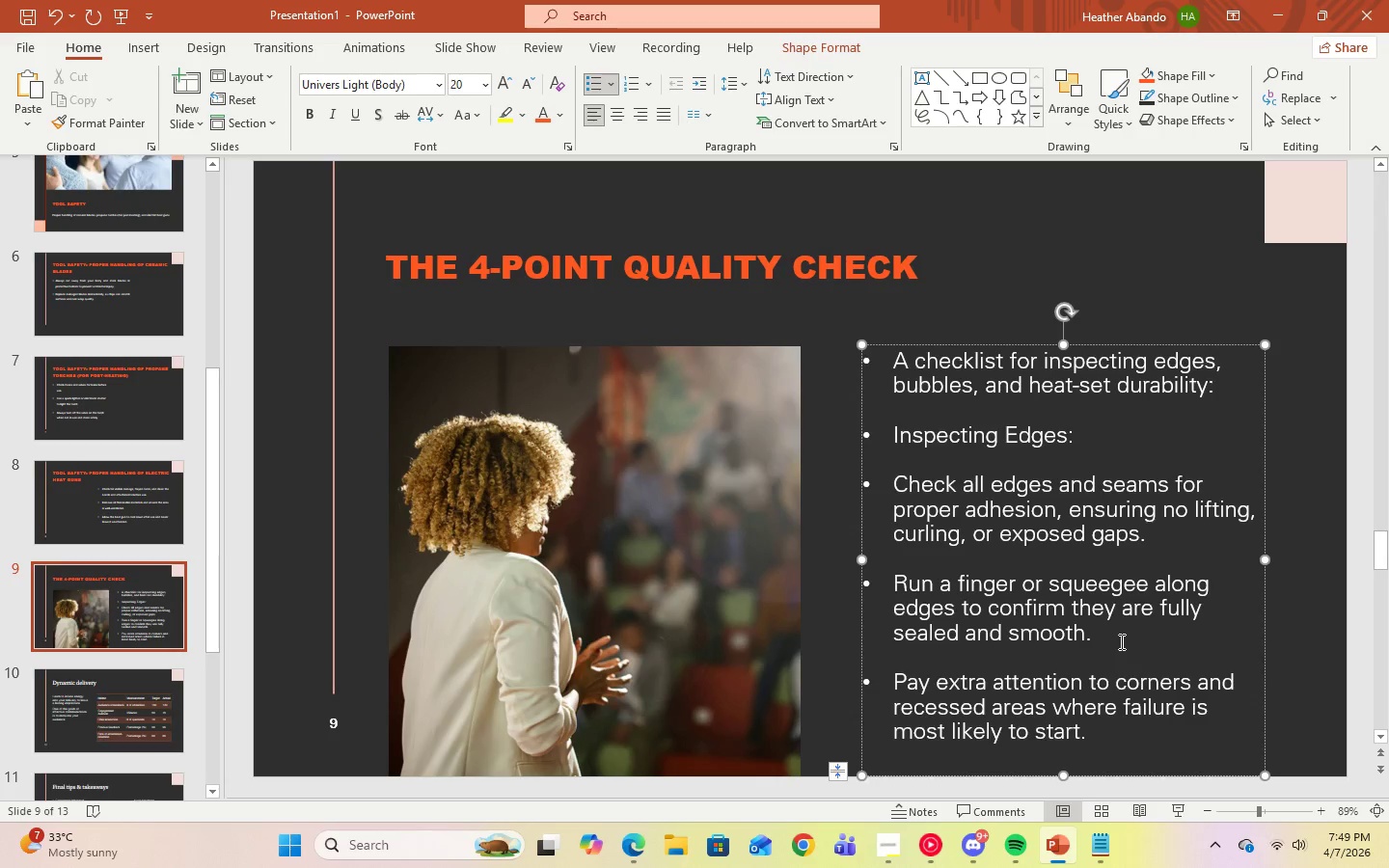 
left_click_drag(start_coordinate=[1118, 641], to_coordinate=[904, 587])
 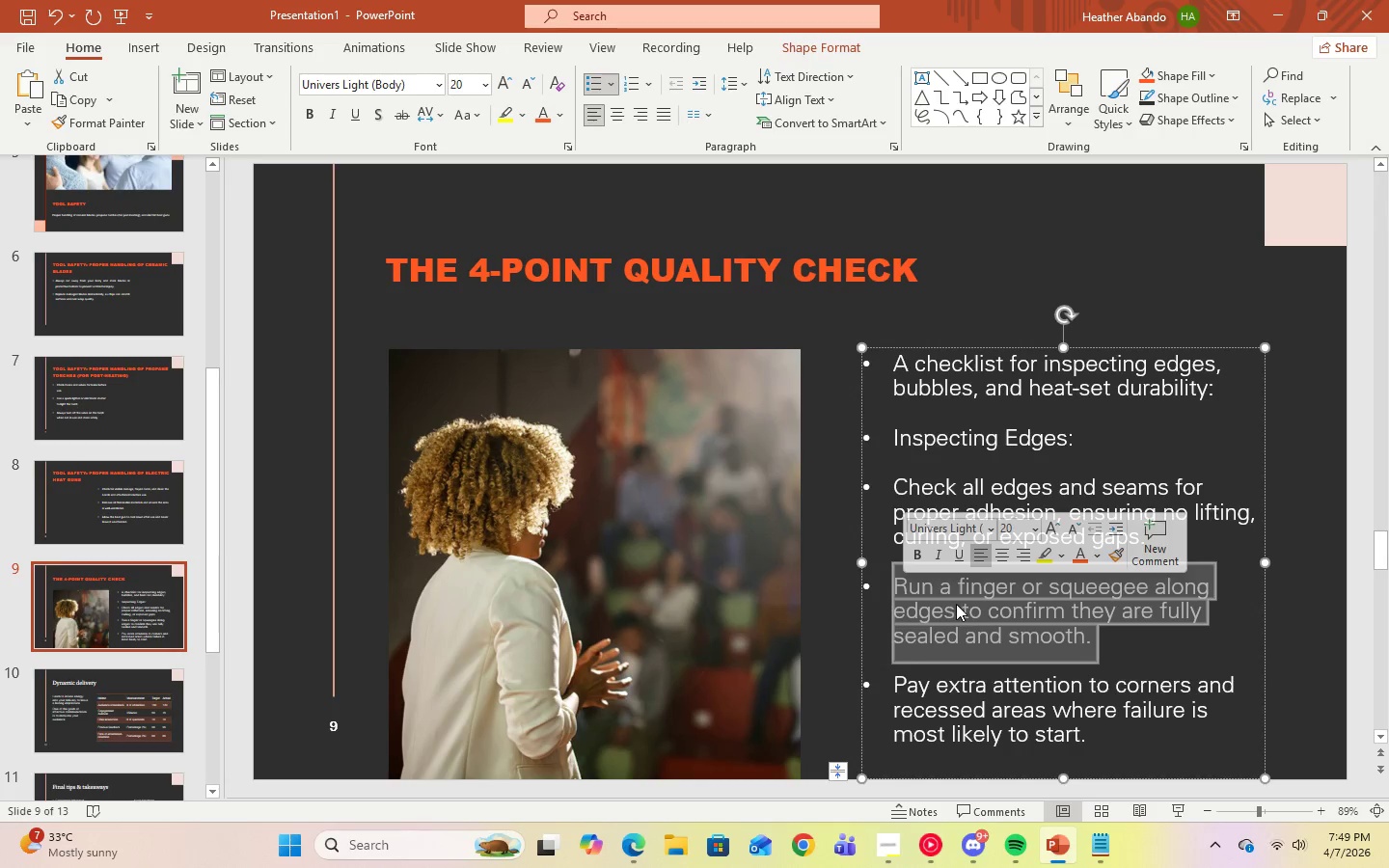 
key(Backspace)
 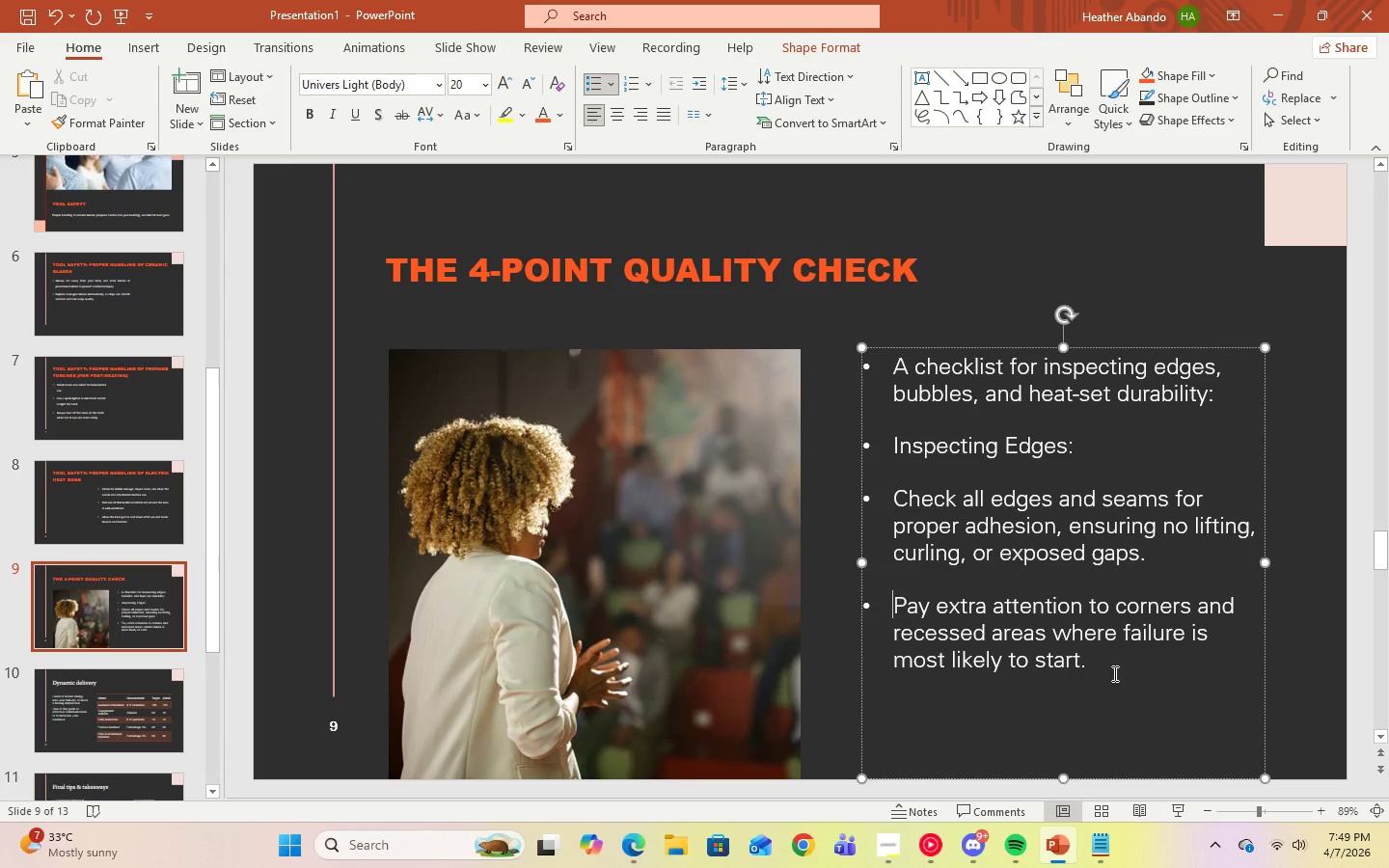 
wait(6.75)
 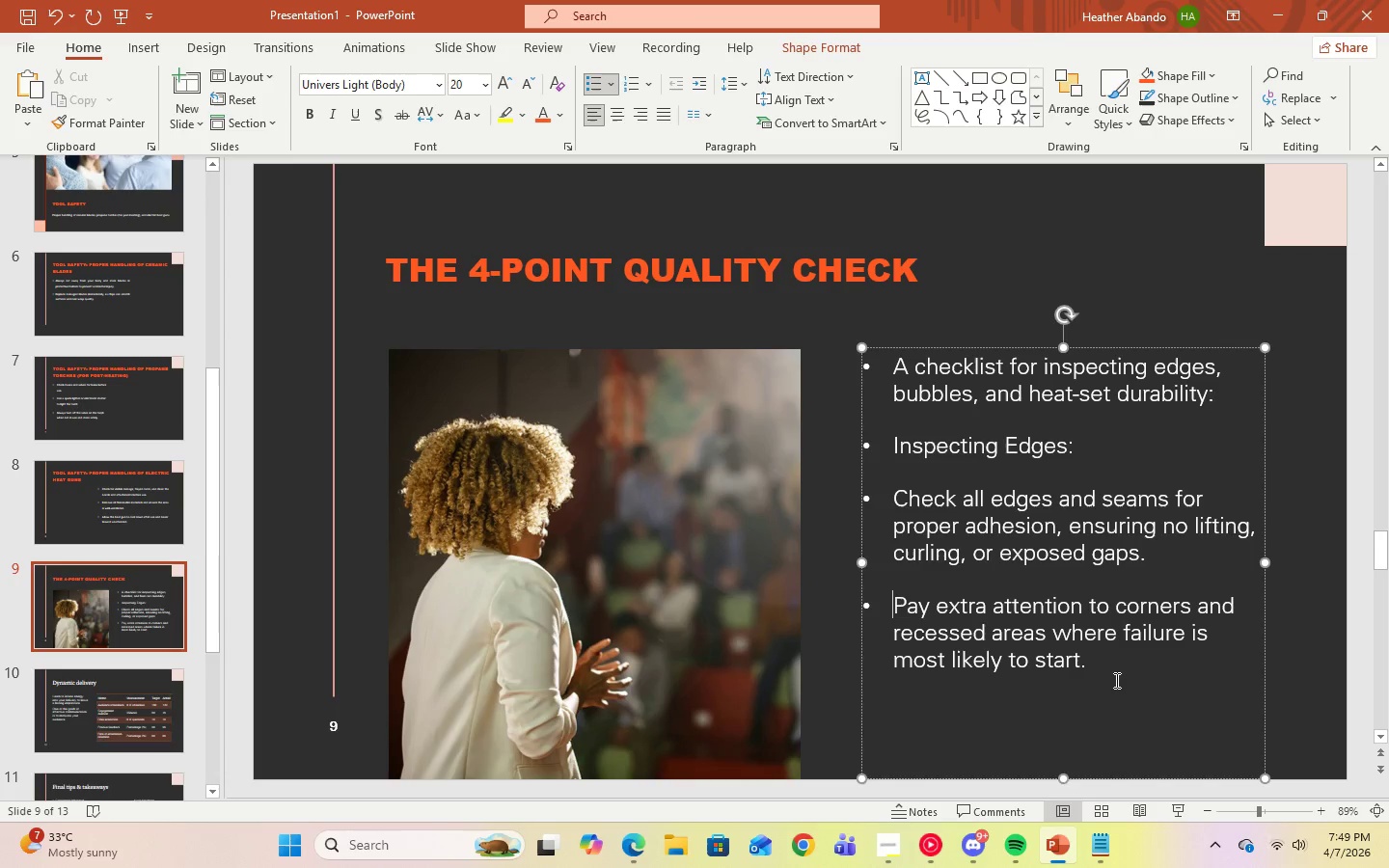 
left_click_drag(start_coordinate=[1219, 398], to_coordinate=[905, 374])
 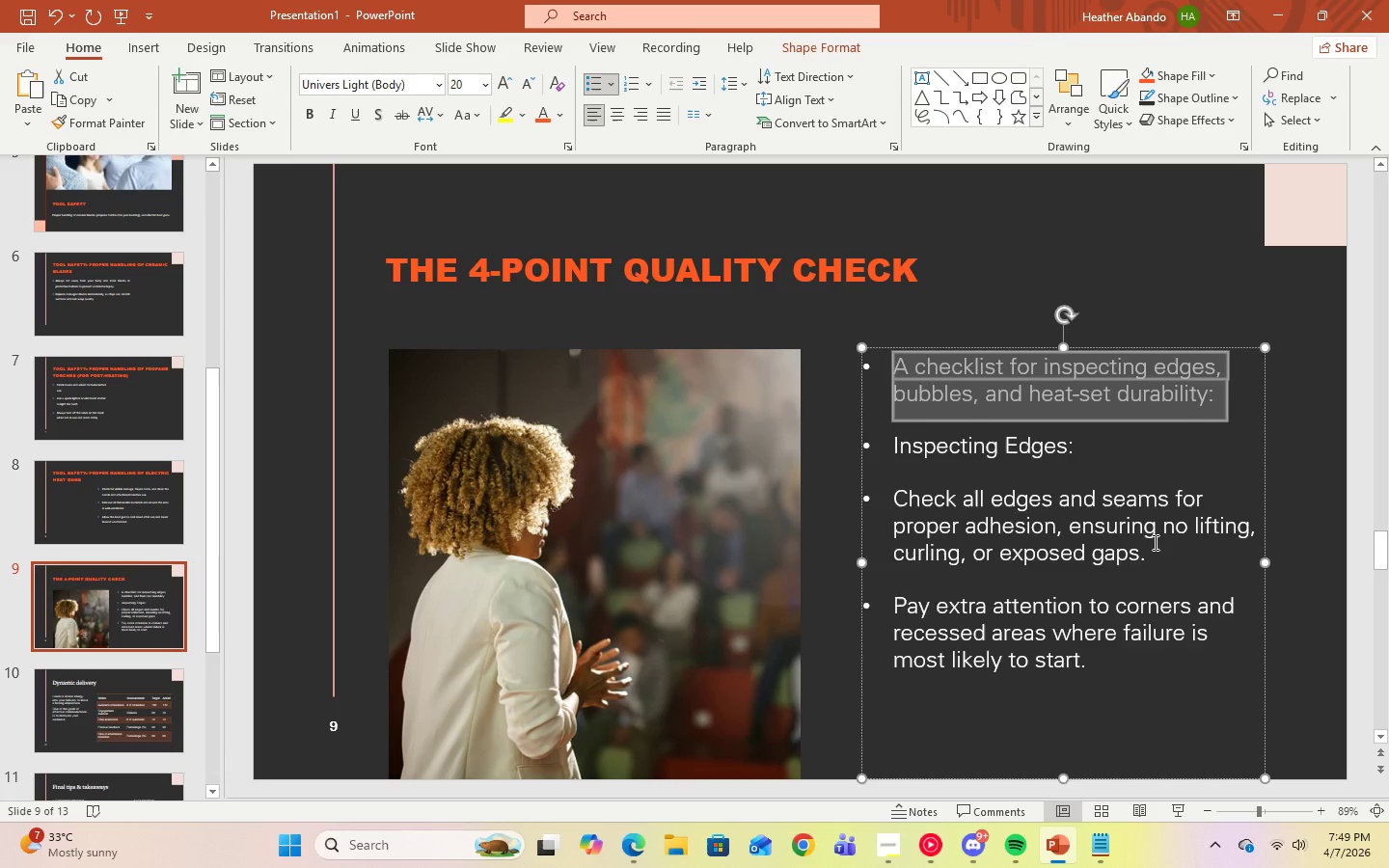 
key(Backspace)
 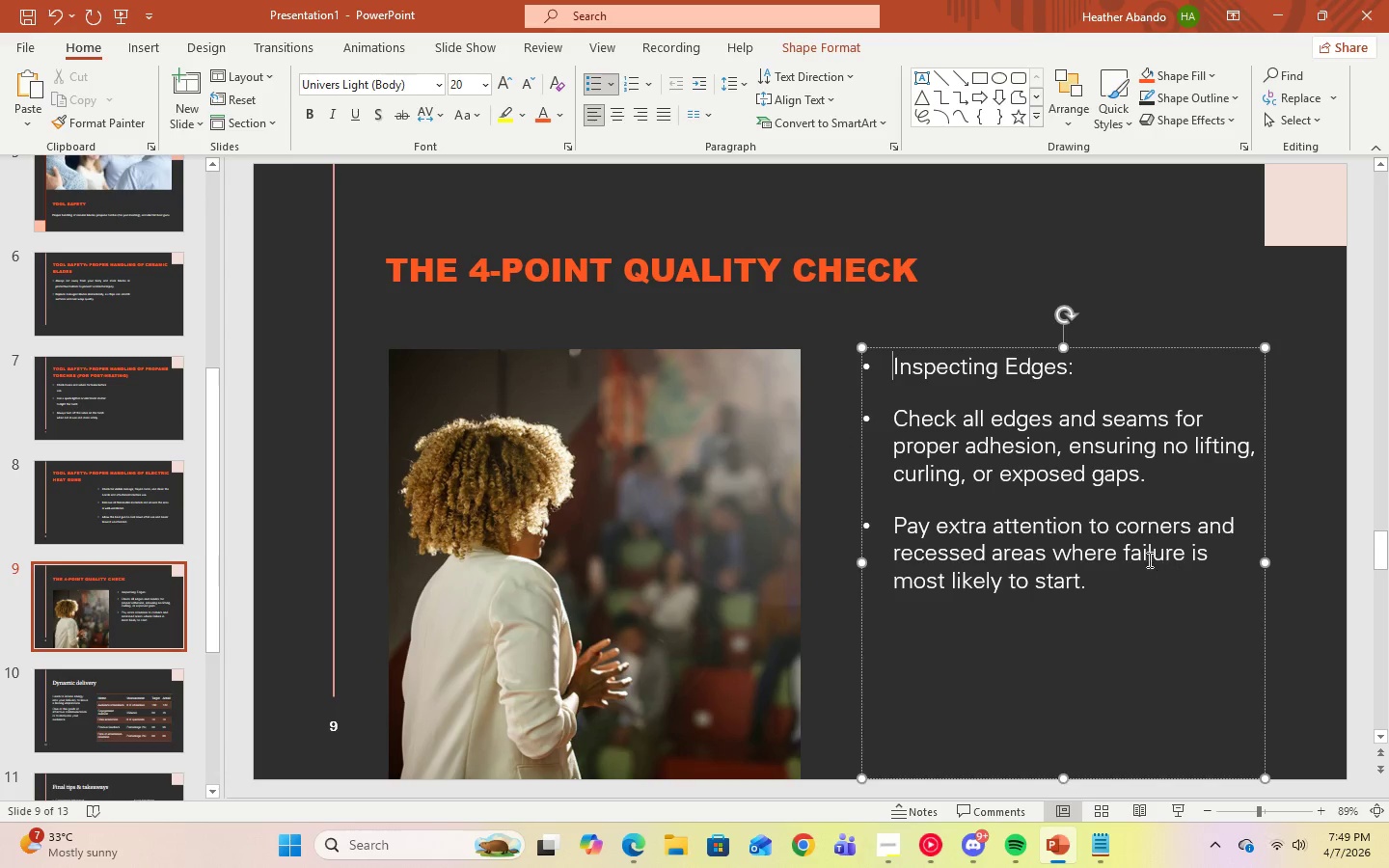 
left_click_drag(start_coordinate=[1133, 584], to_coordinate=[907, 367])
 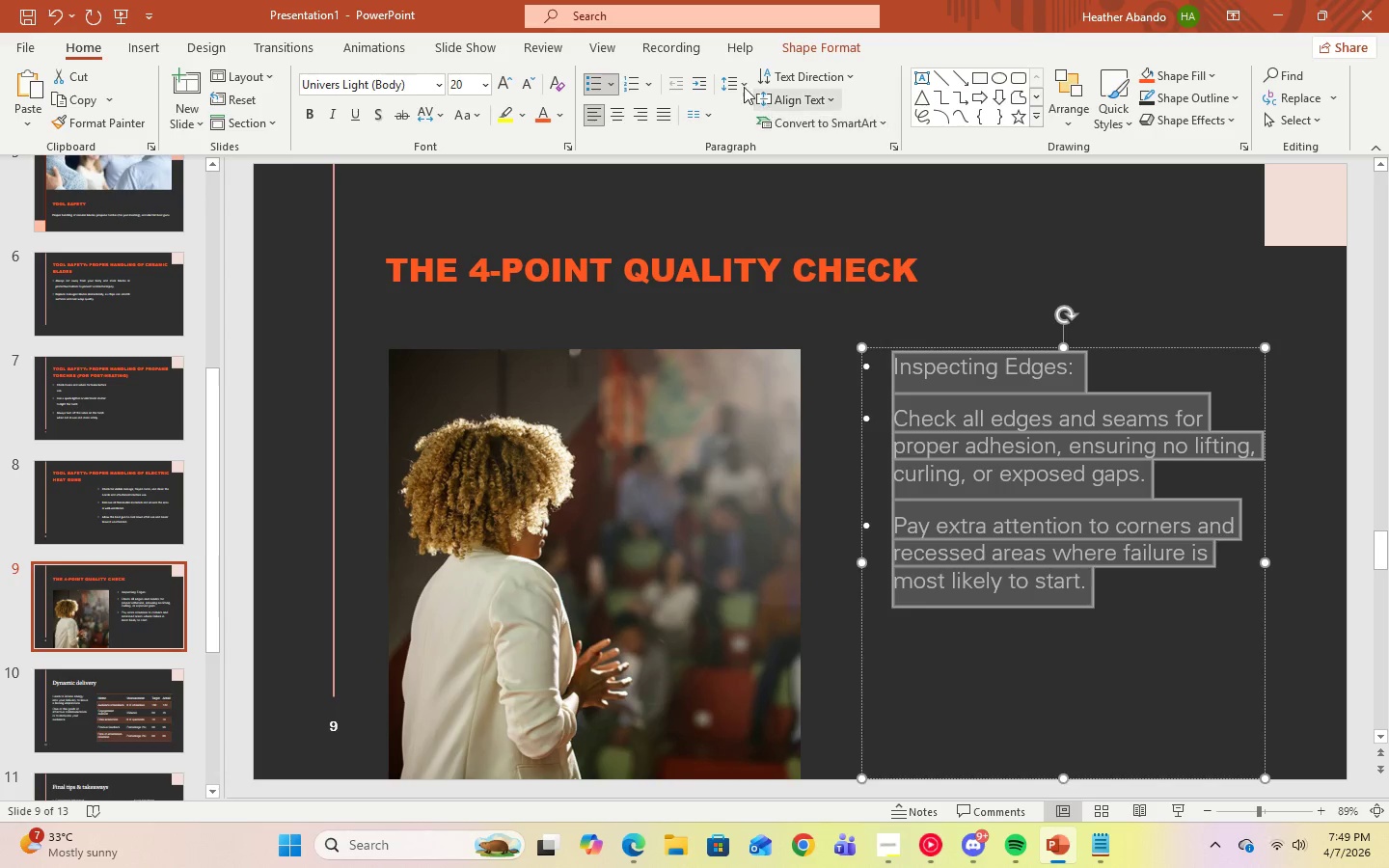 
left_click([736, 83])
 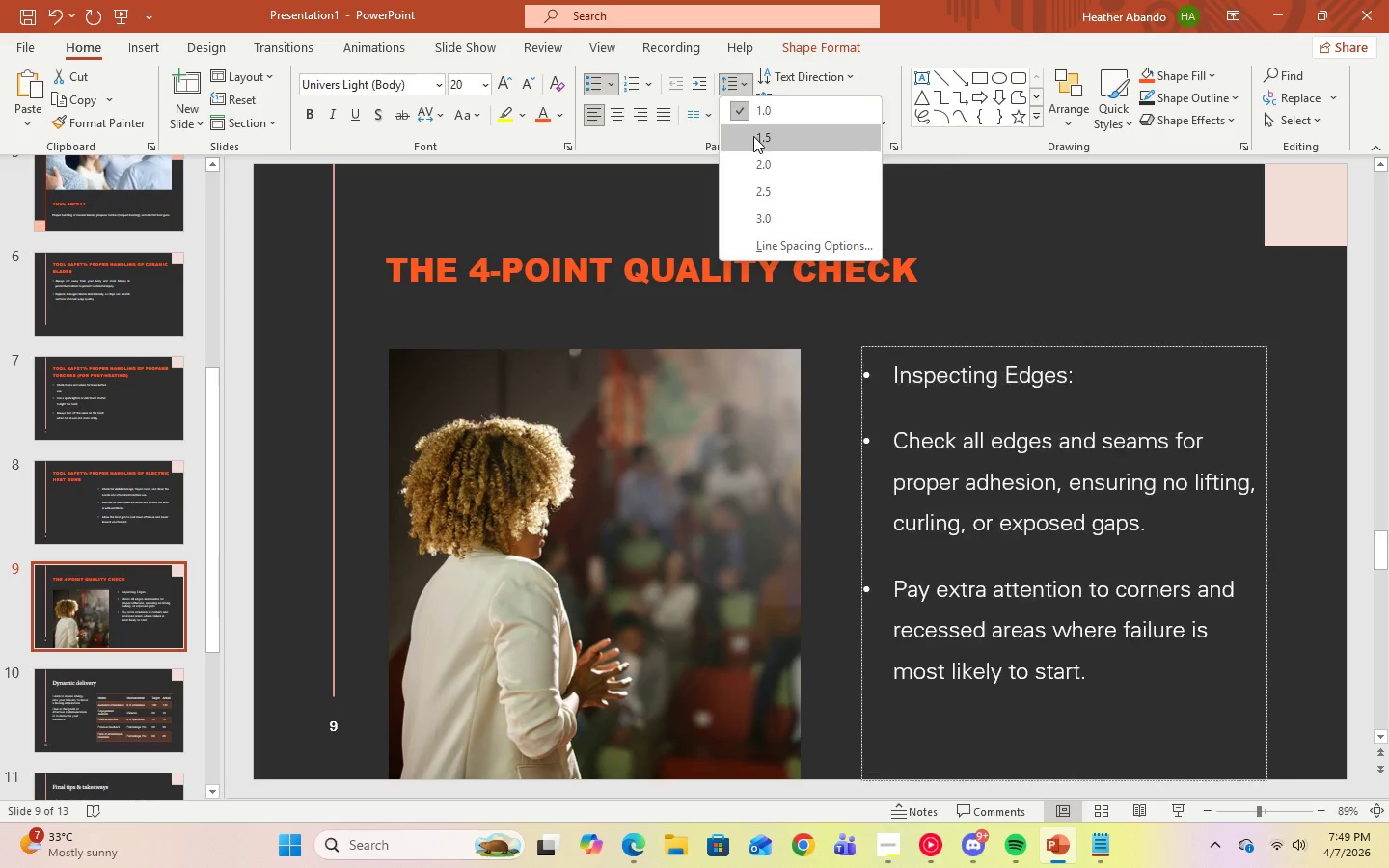 
left_click([753, 136])
 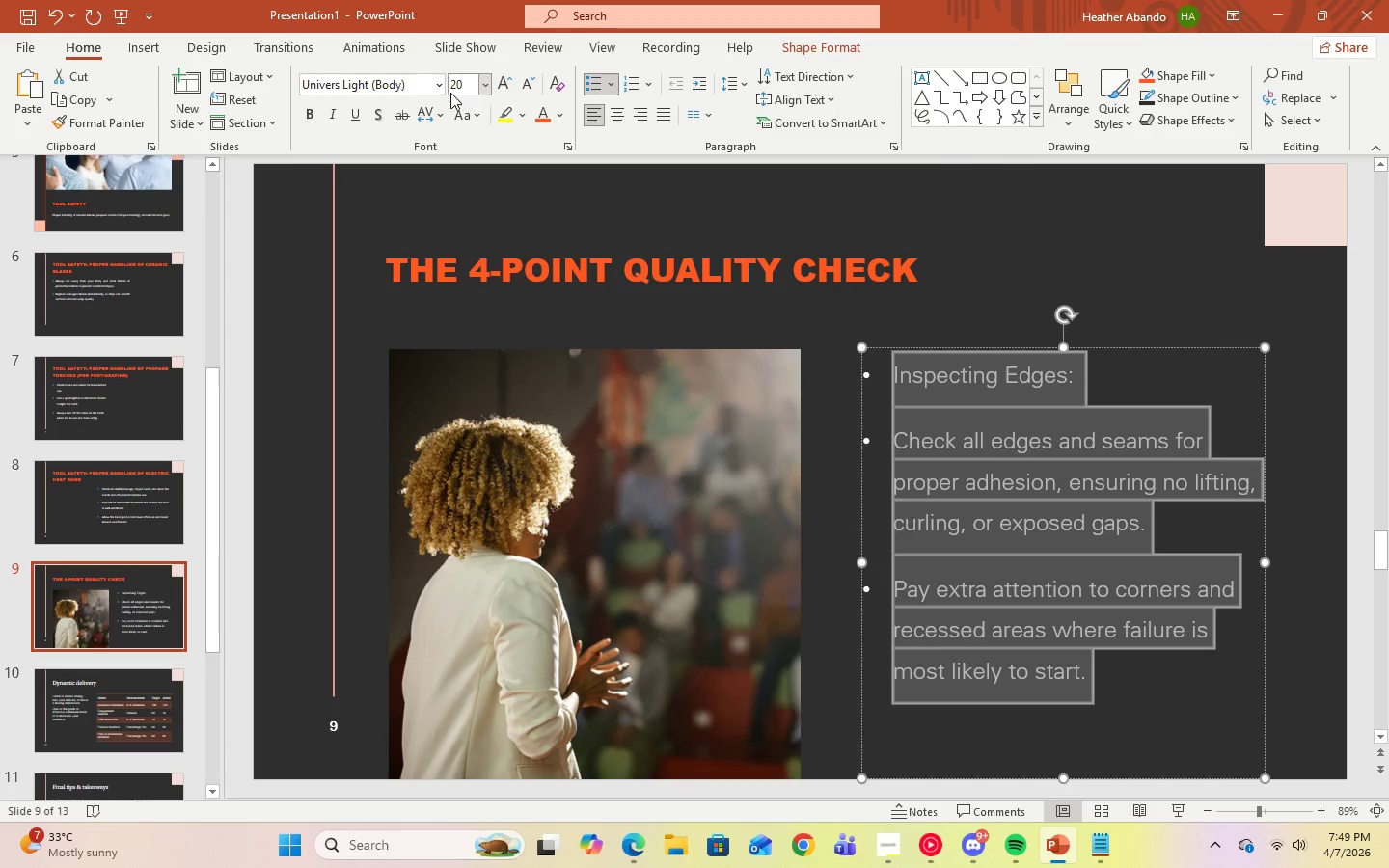 
left_click([441, 90])
 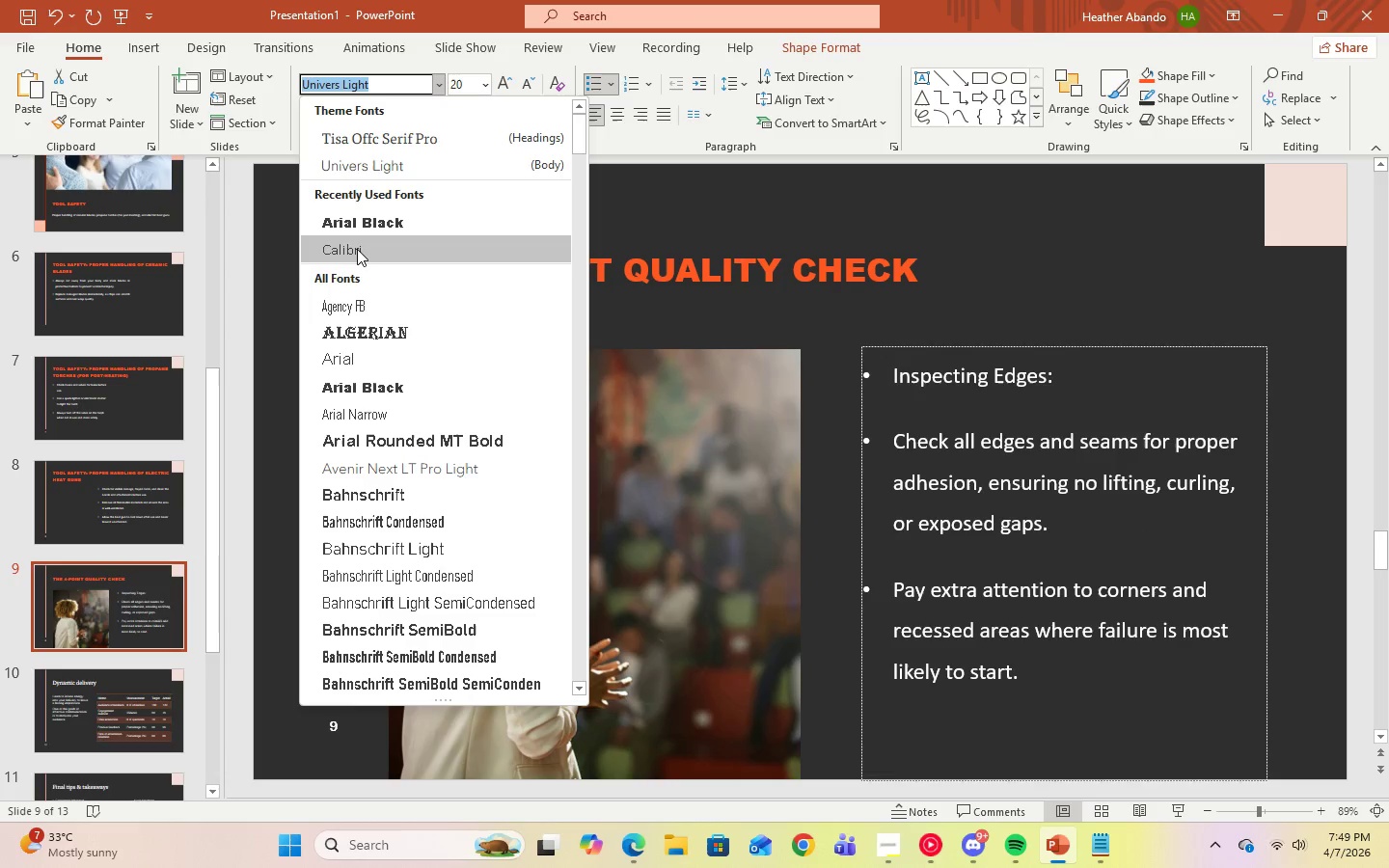 
left_click([357, 249])
 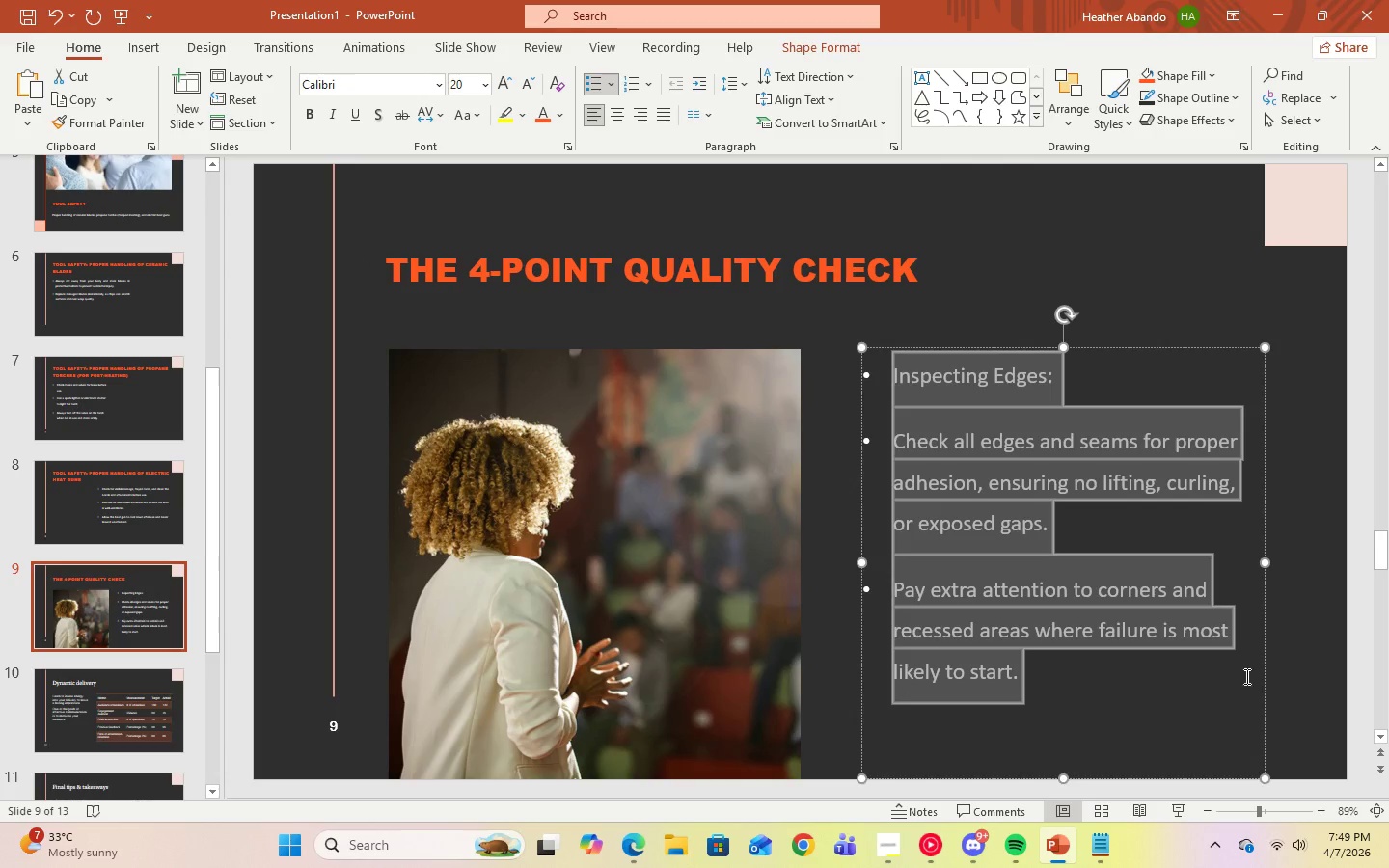 
left_click([1300, 655])
 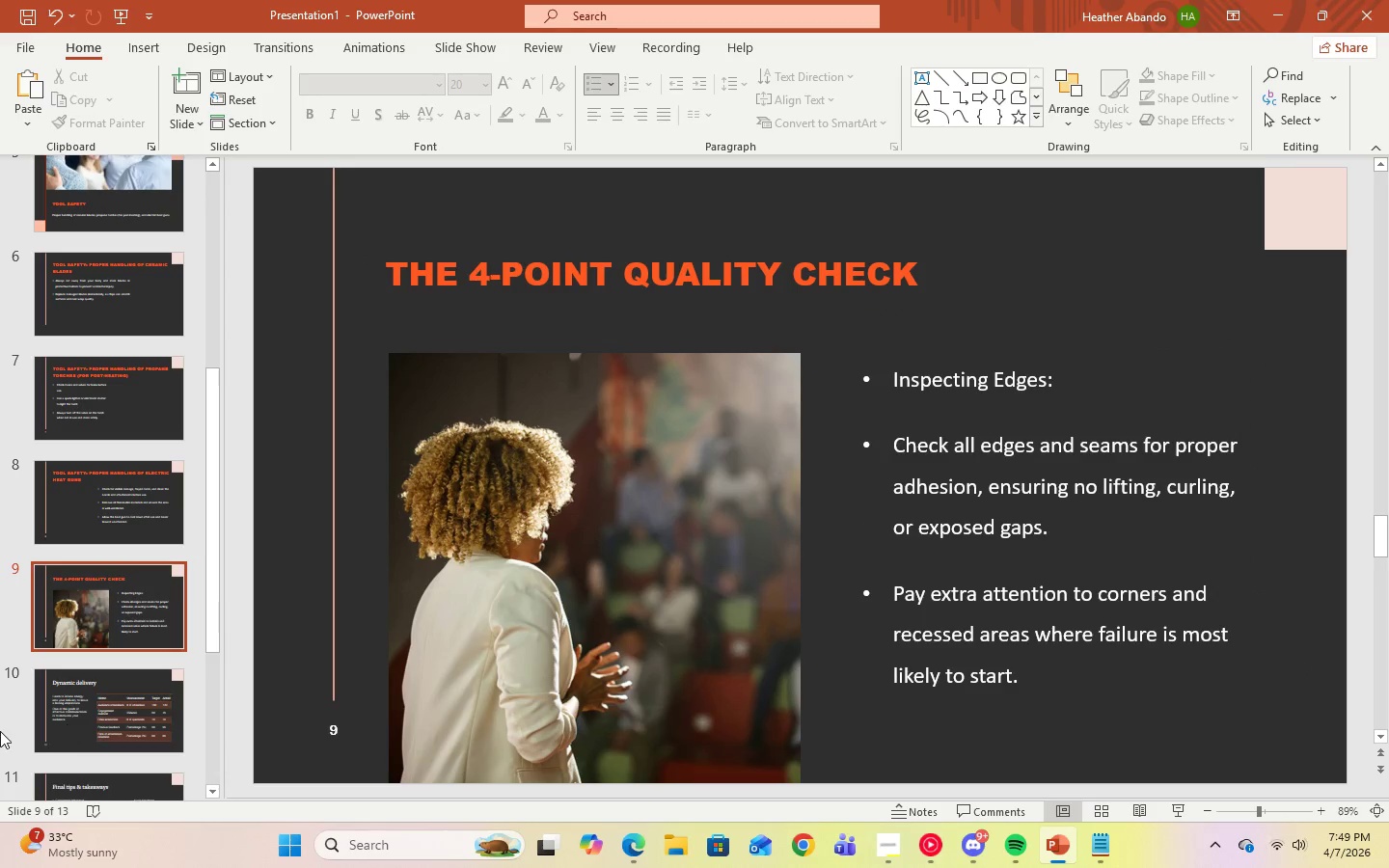 
scroll: coordinate [36, 736], scroll_direction: down, amount: 2.0
 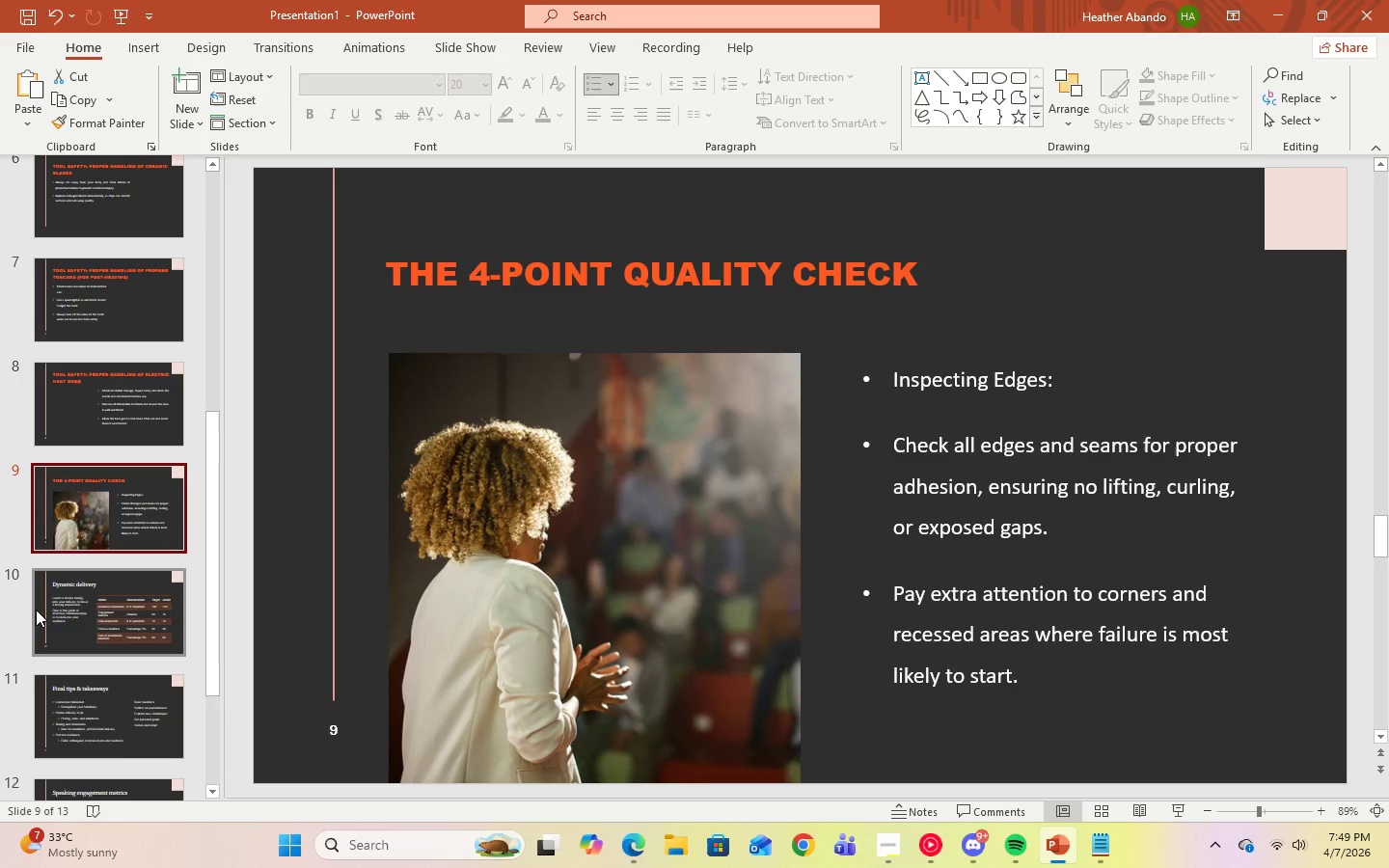 
left_click([64, 616])
 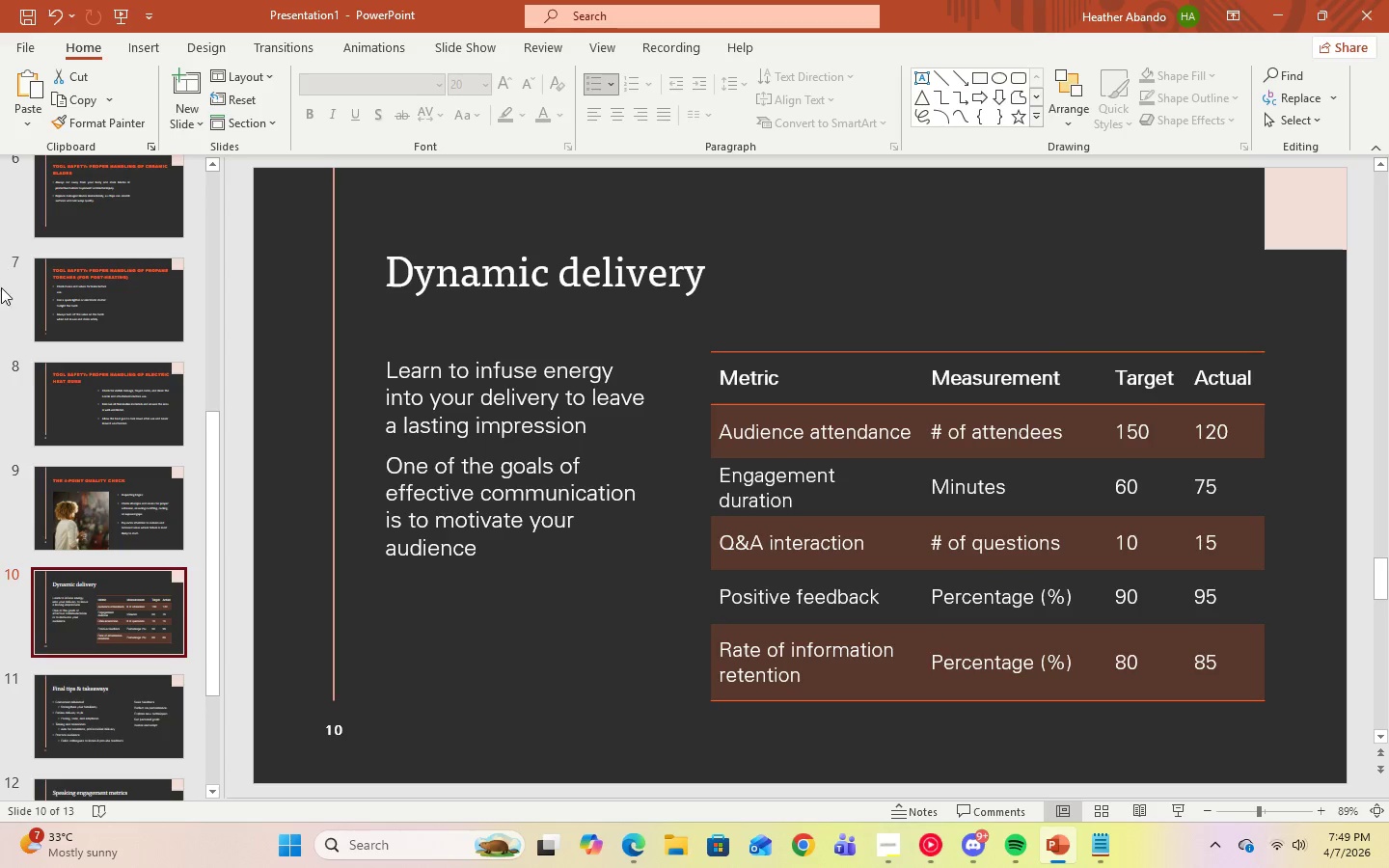 
left_click([271, 73])
 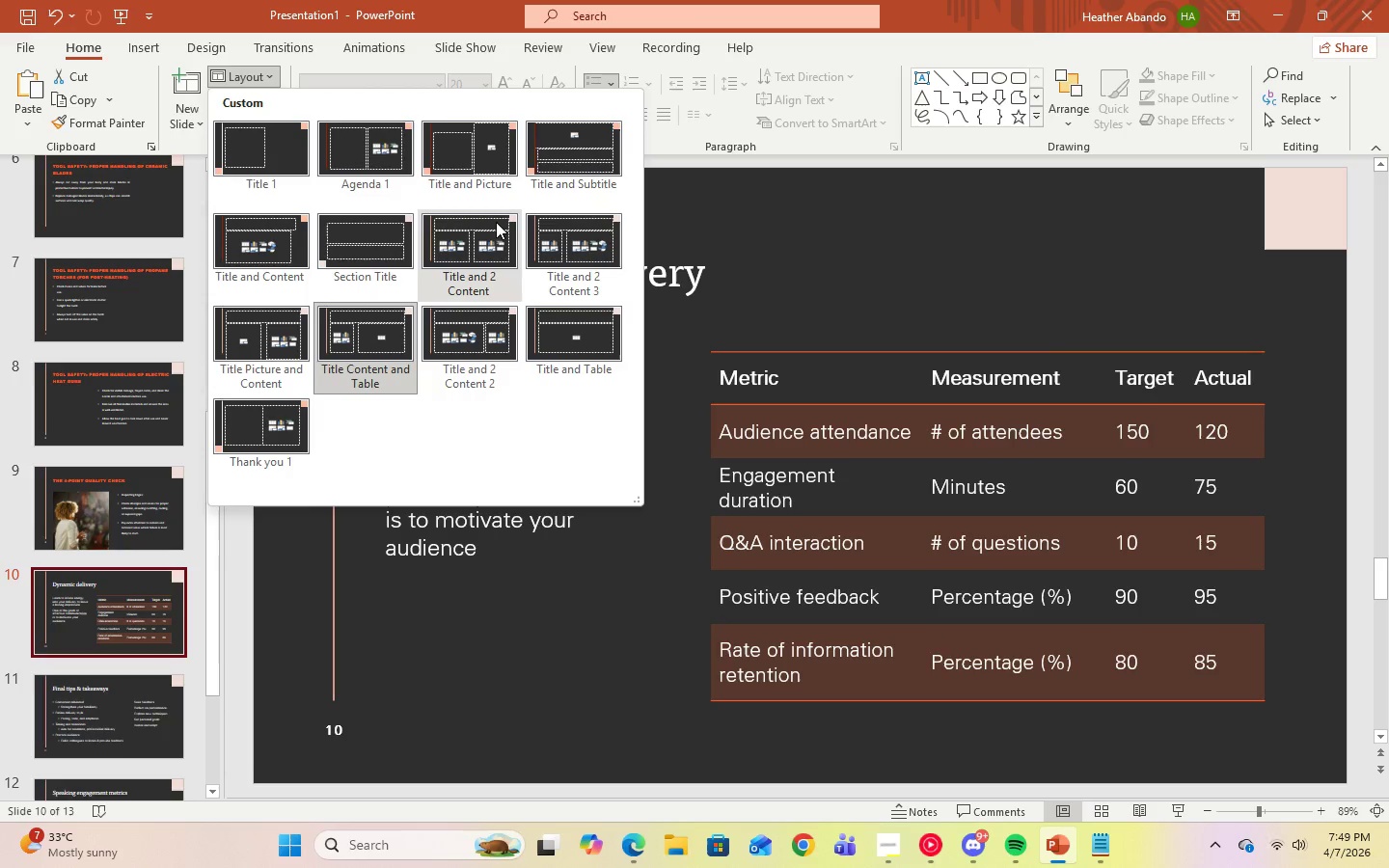 
wait(7.86)
 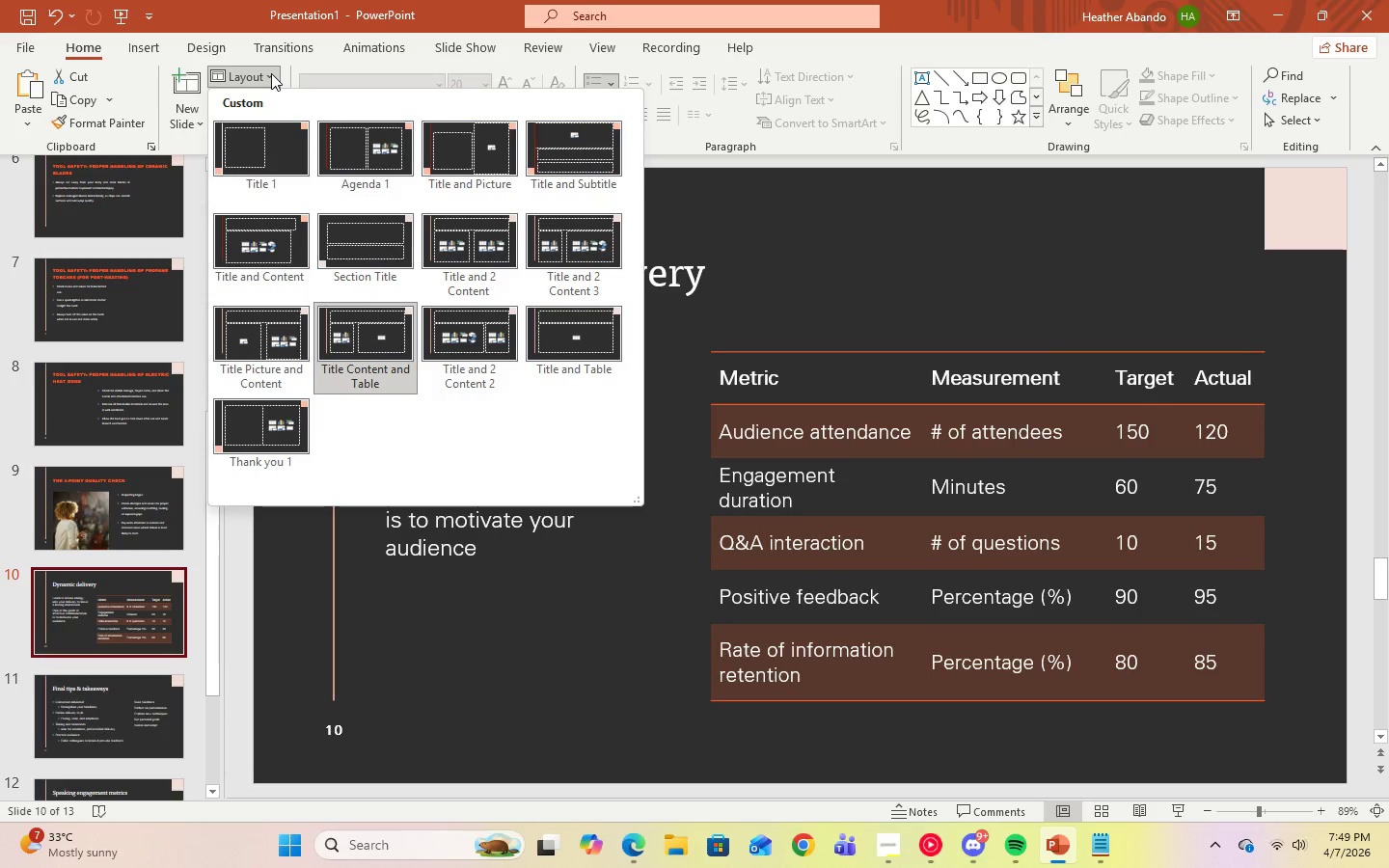 
left_click([496, 222])
 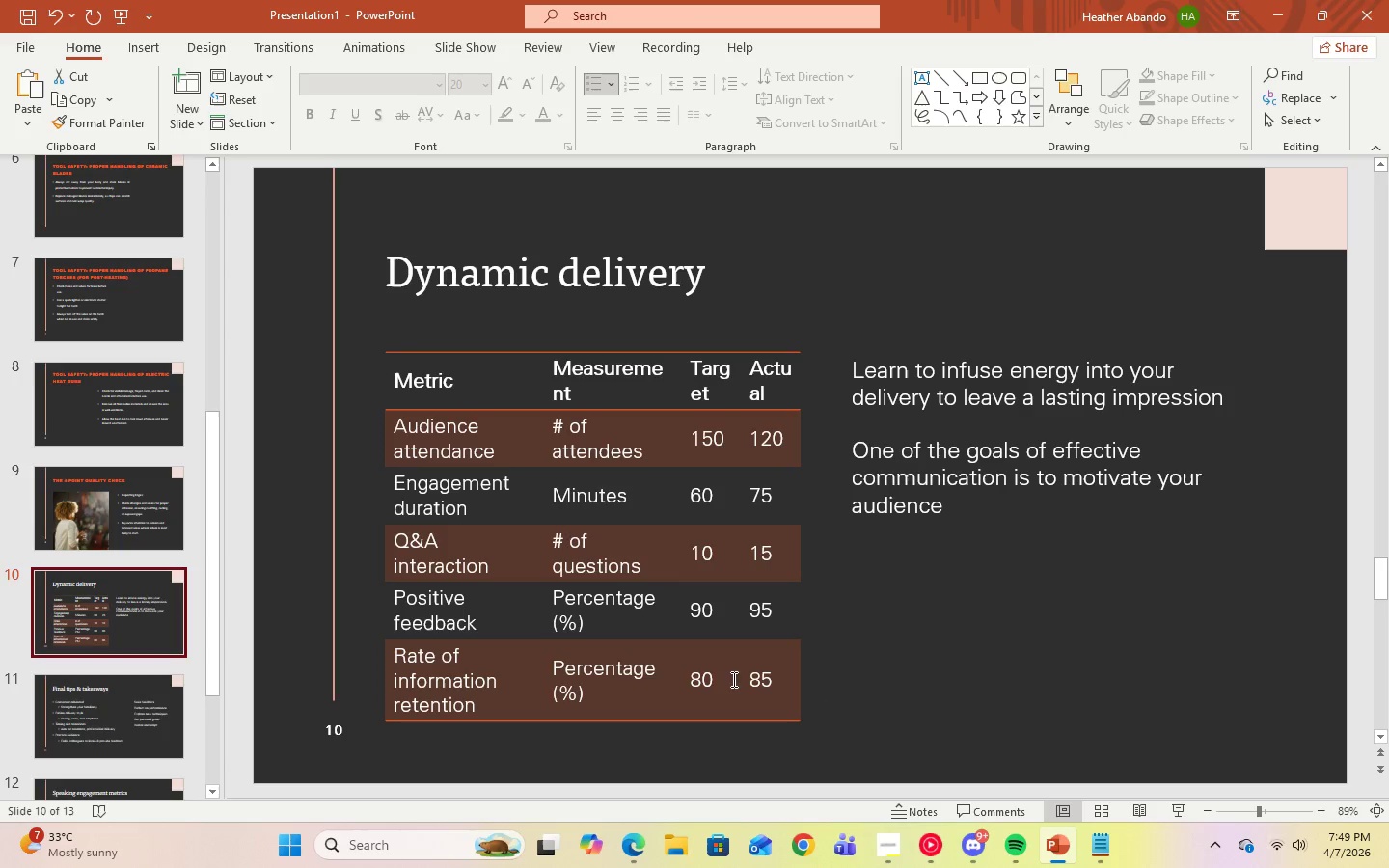 
left_click([746, 681])
 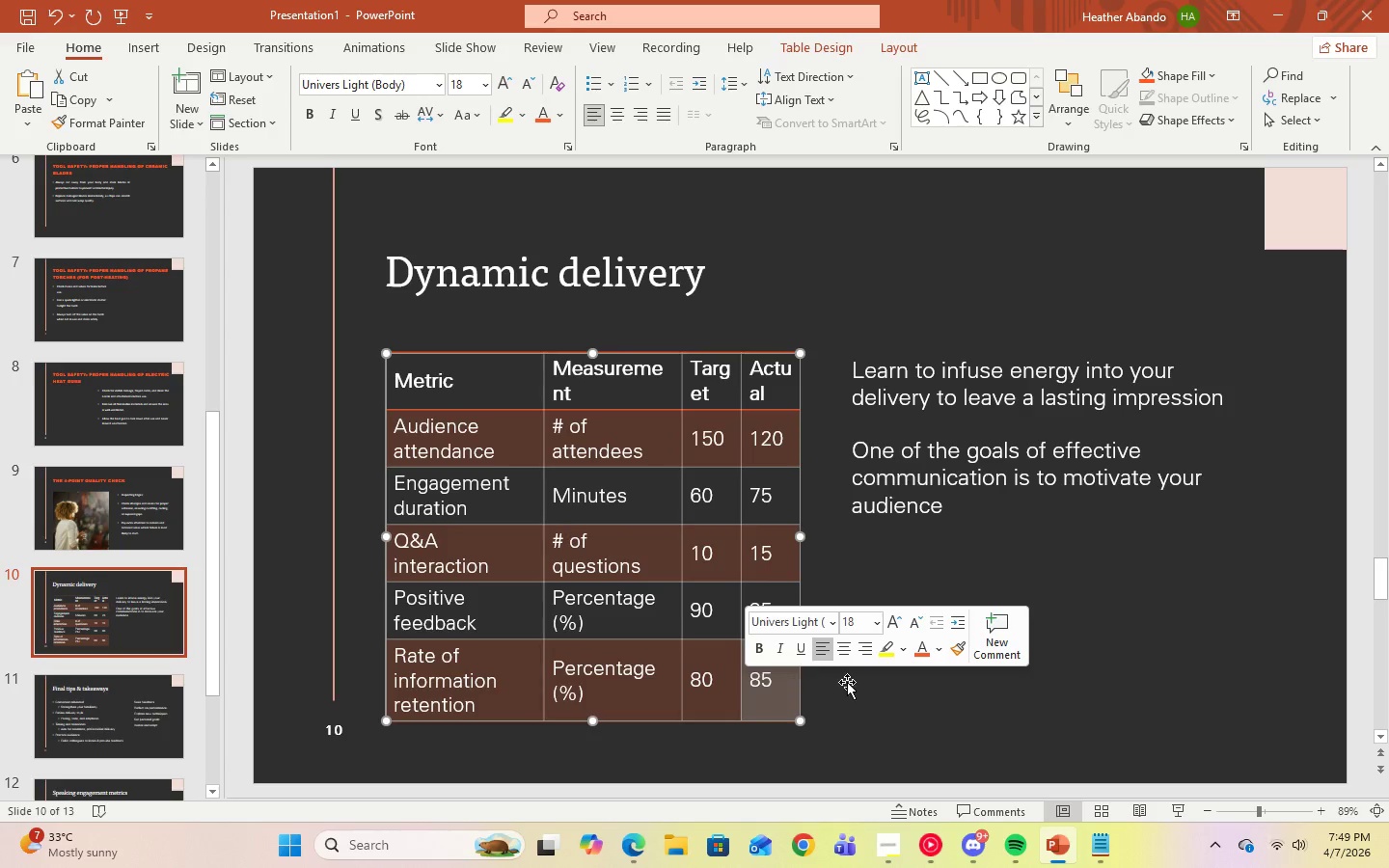 
left_click([847, 682])
 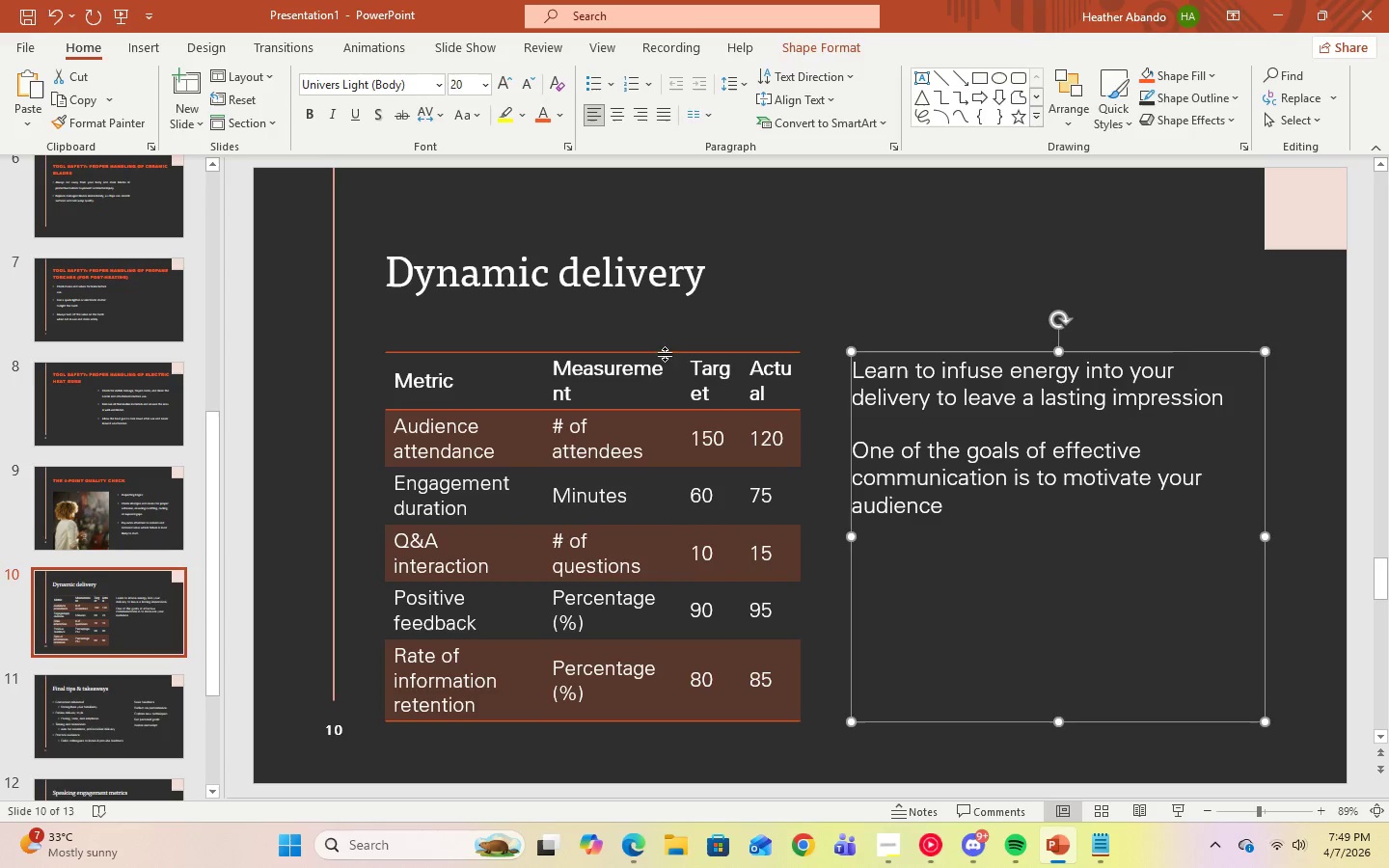 
left_click([666, 355])
 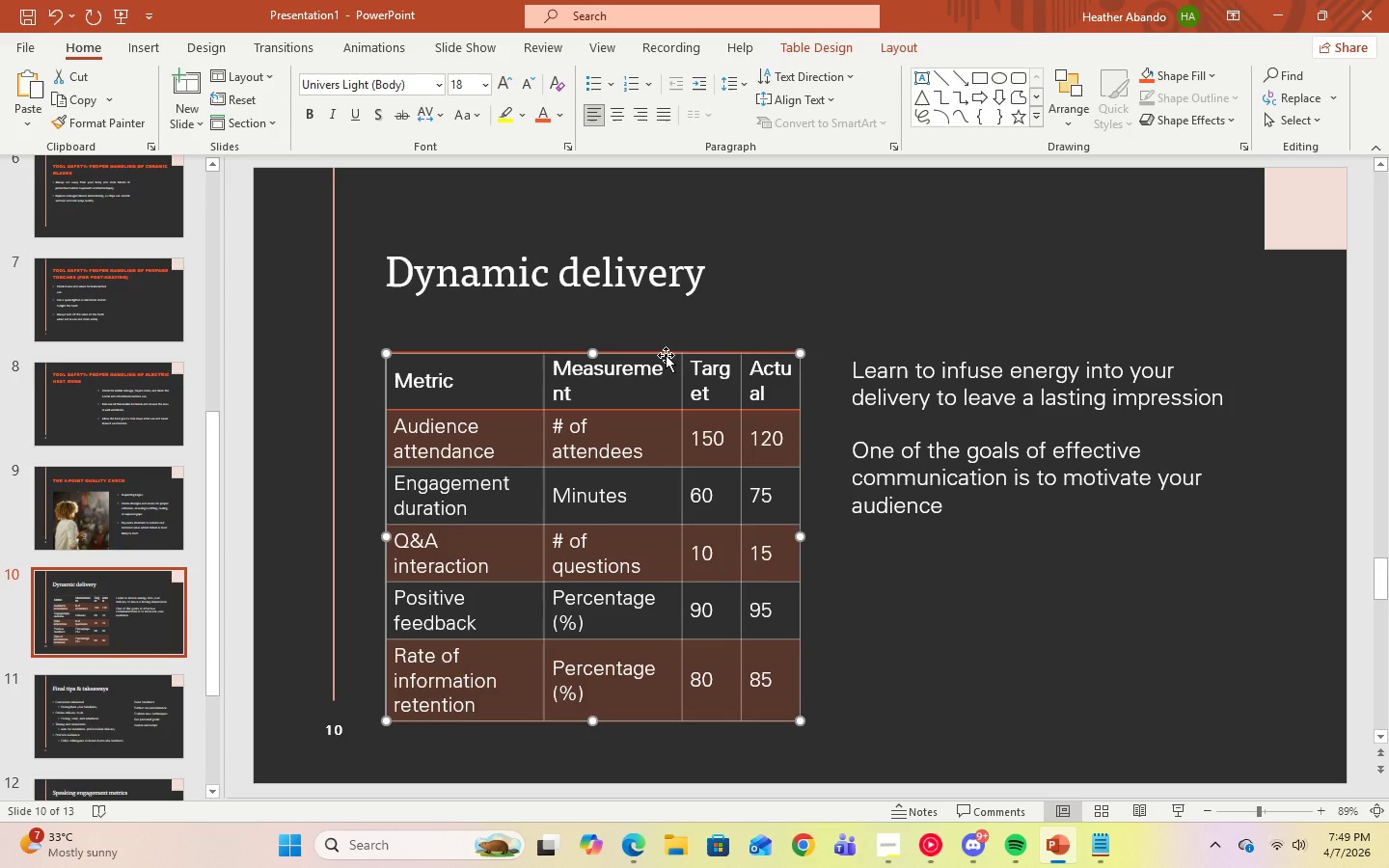 
right_click([666, 355])
 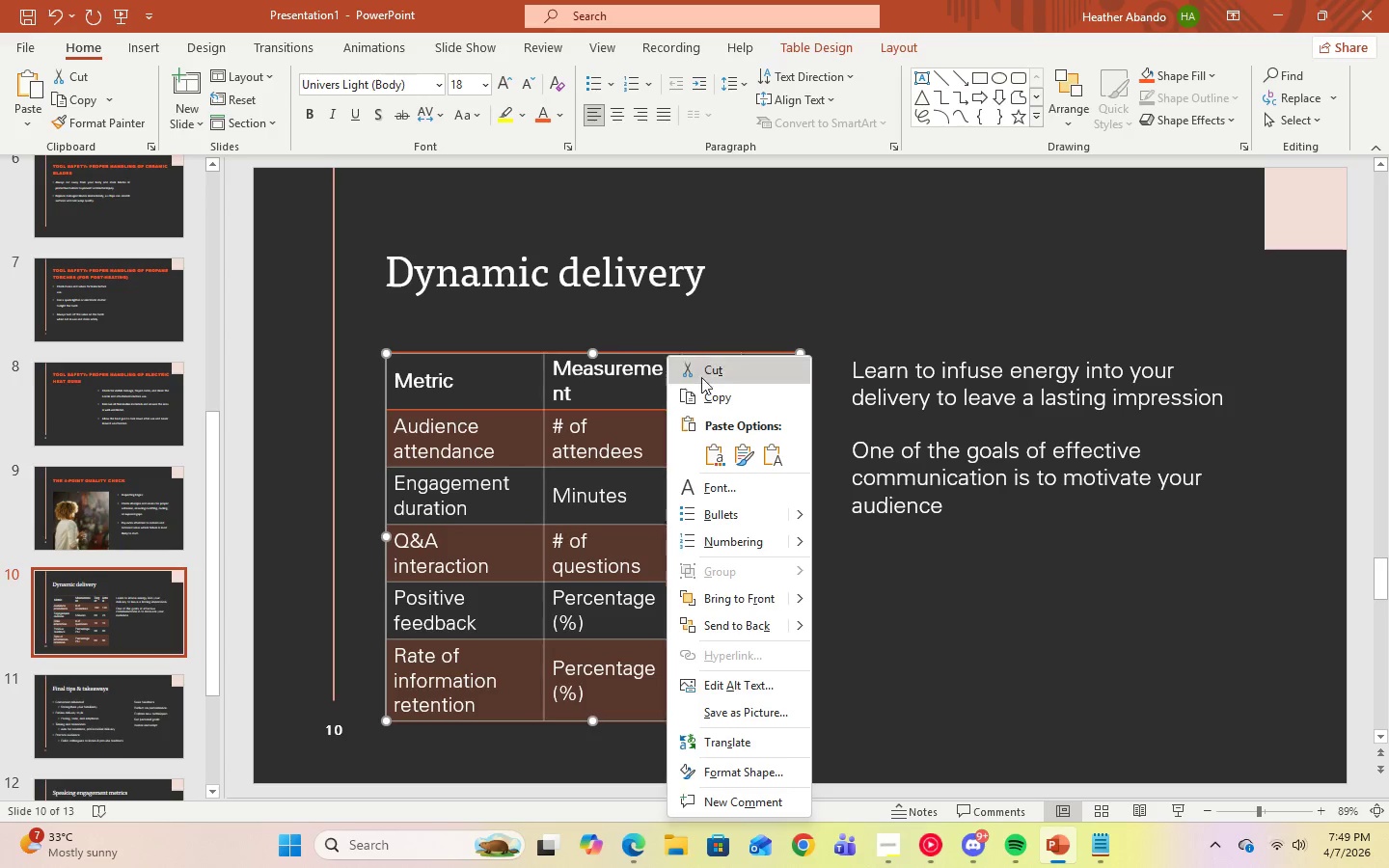 
left_click([703, 378])
 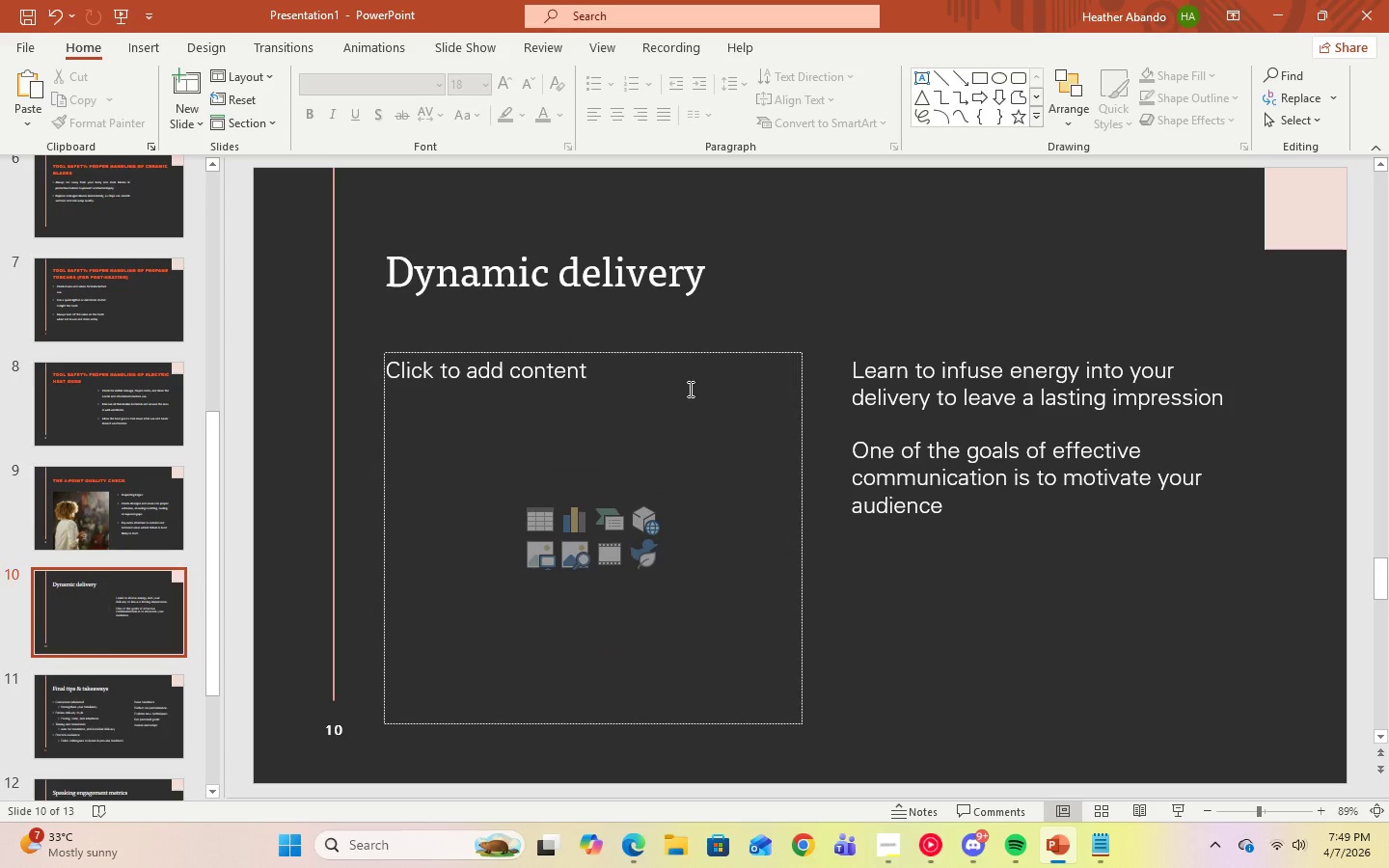 
left_click([681, 392])
 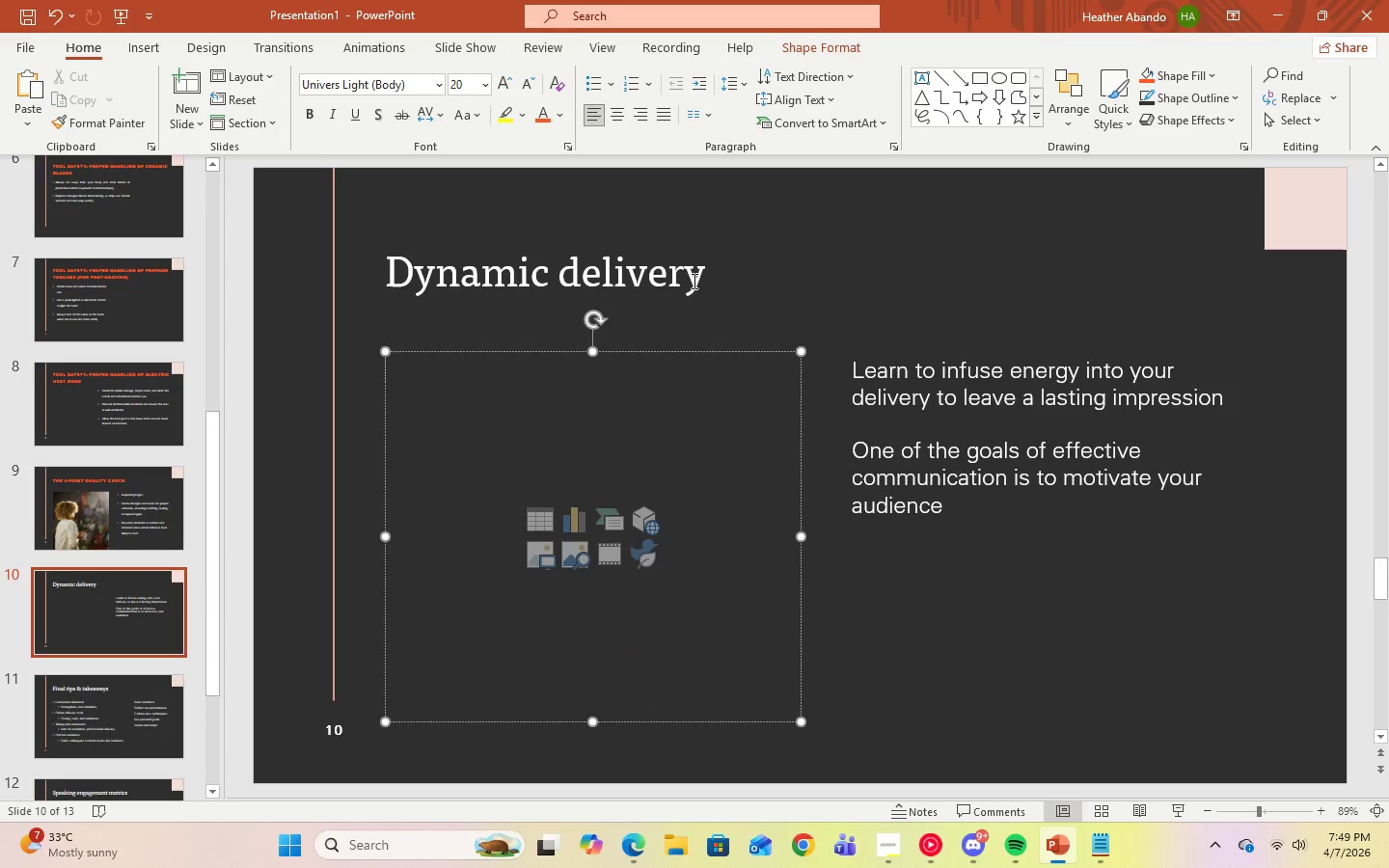 
left_click([693, 281])
 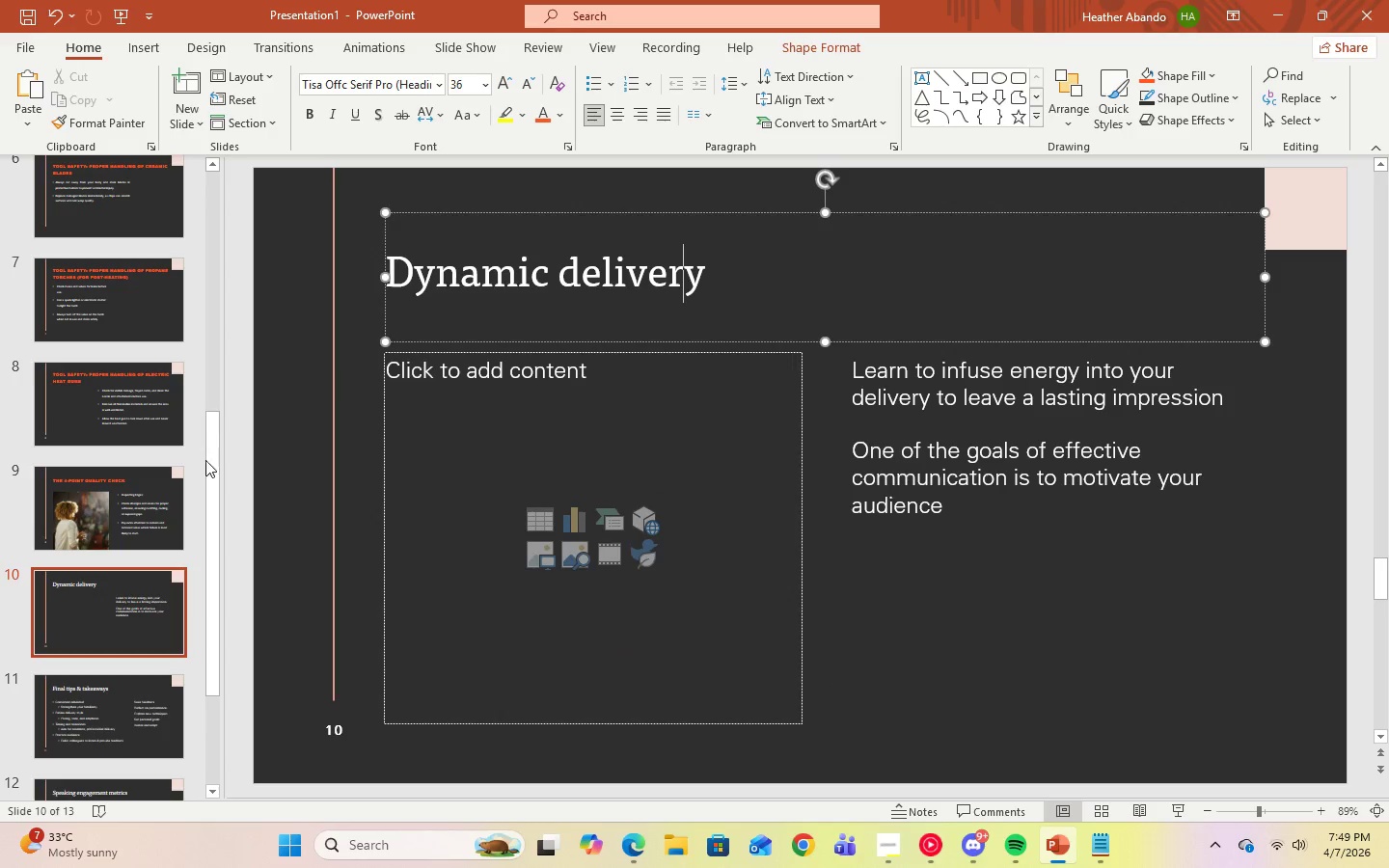 
left_click([134, 500])
 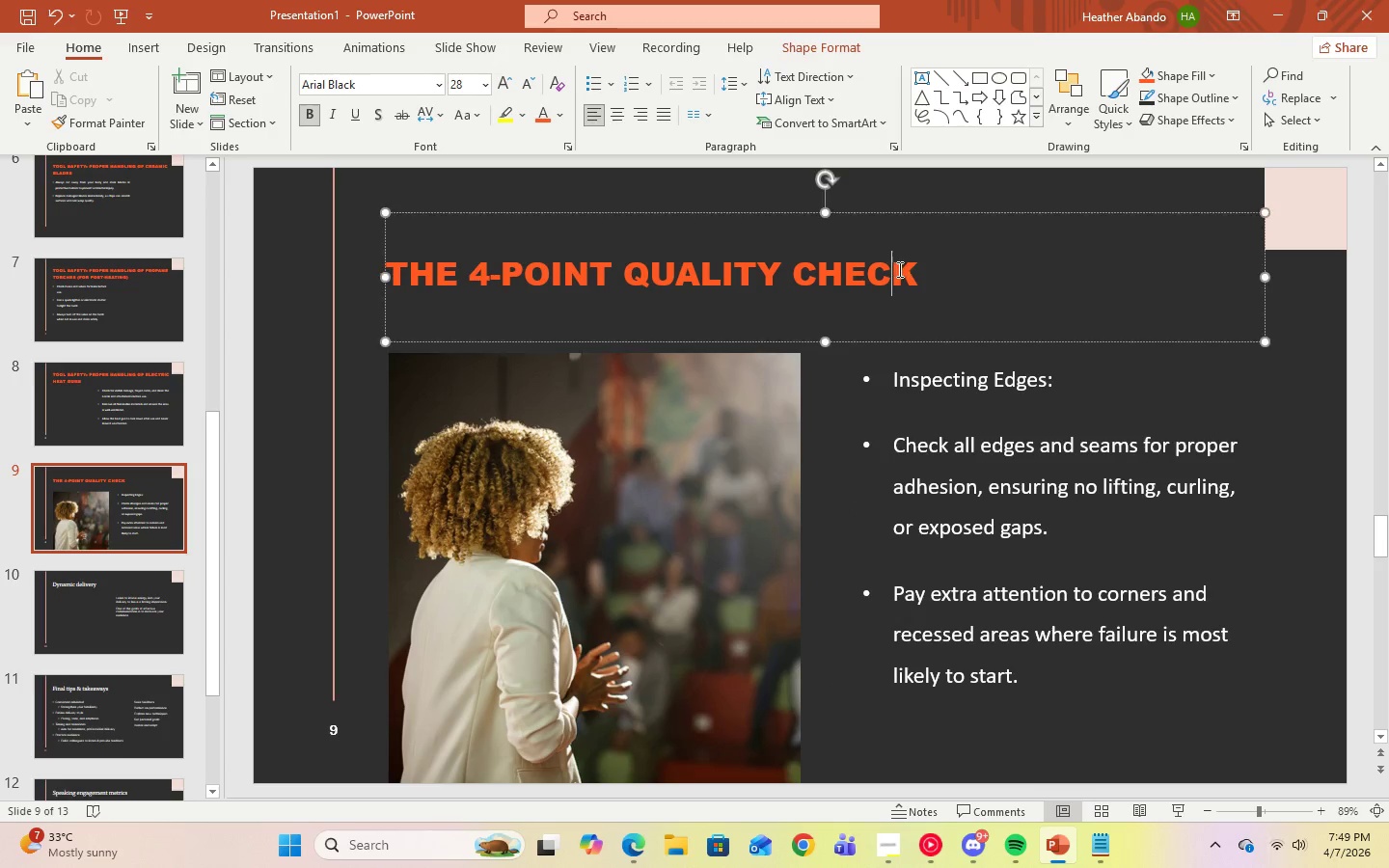 
double_click([924, 276])
 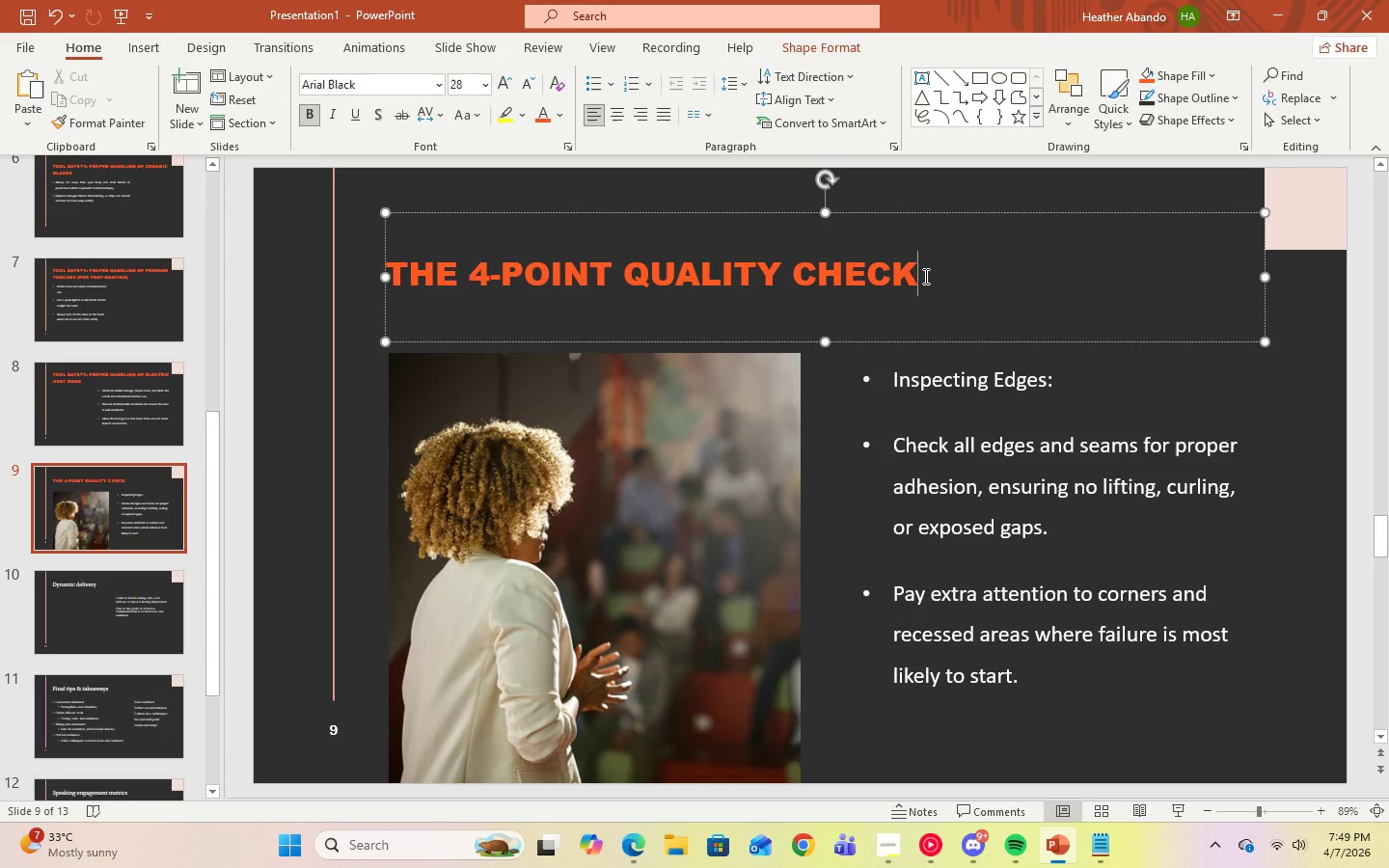 
left_click_drag(start_coordinate=[924, 276], to_coordinate=[433, 277])
 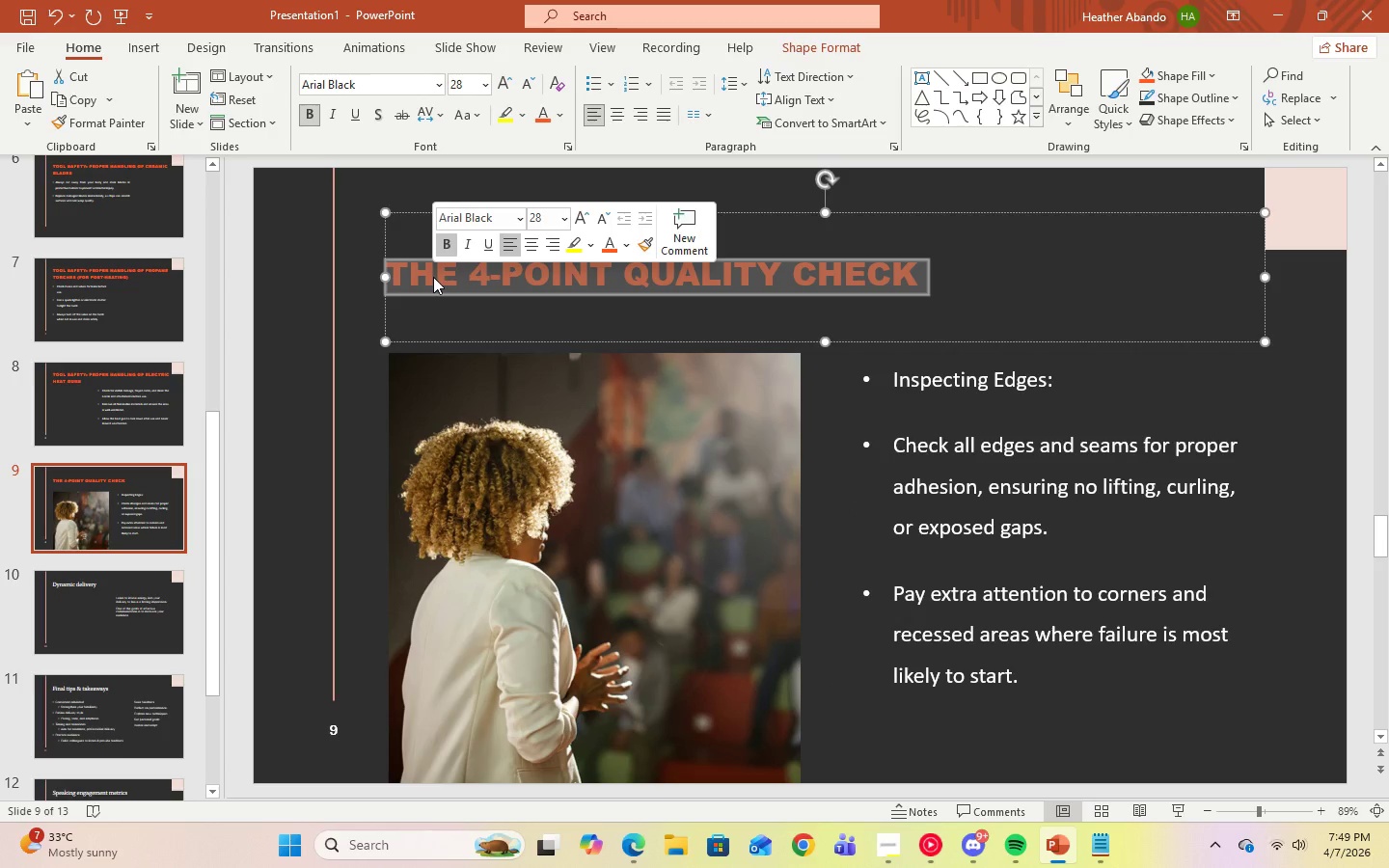 
right_click([433, 277])
 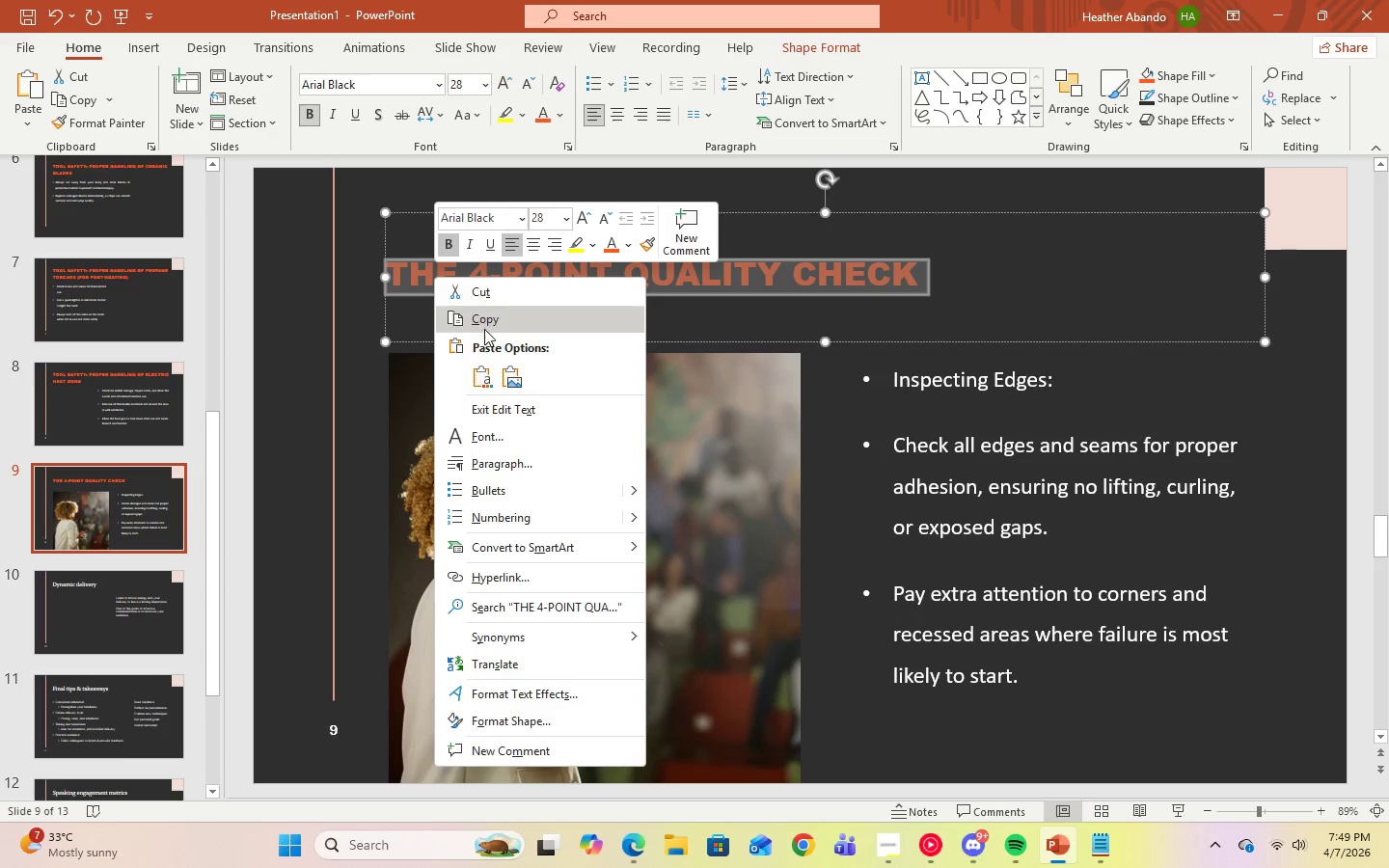 
left_click([484, 329])
 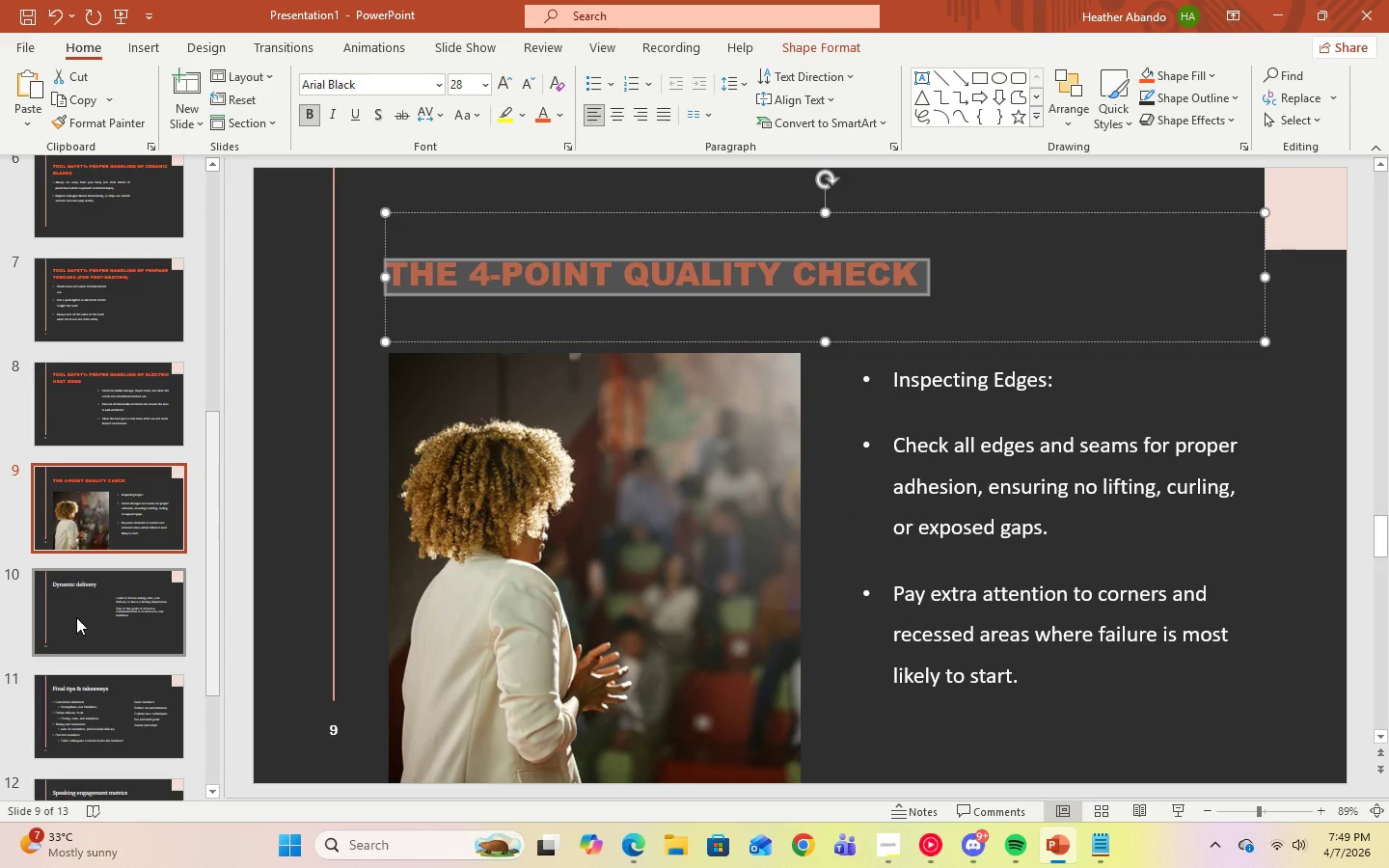 
left_click([77, 617])
 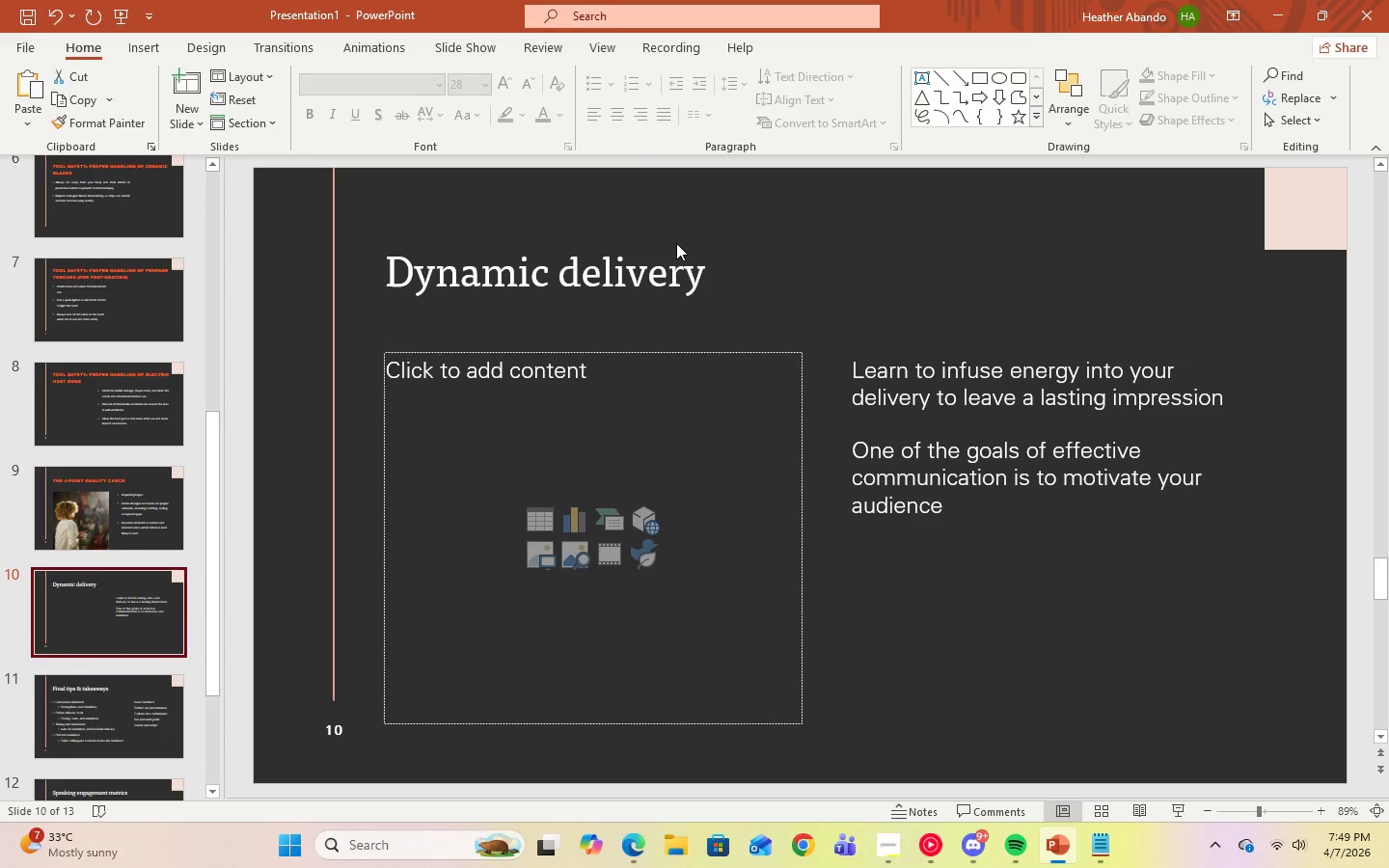 
left_click([703, 274])
 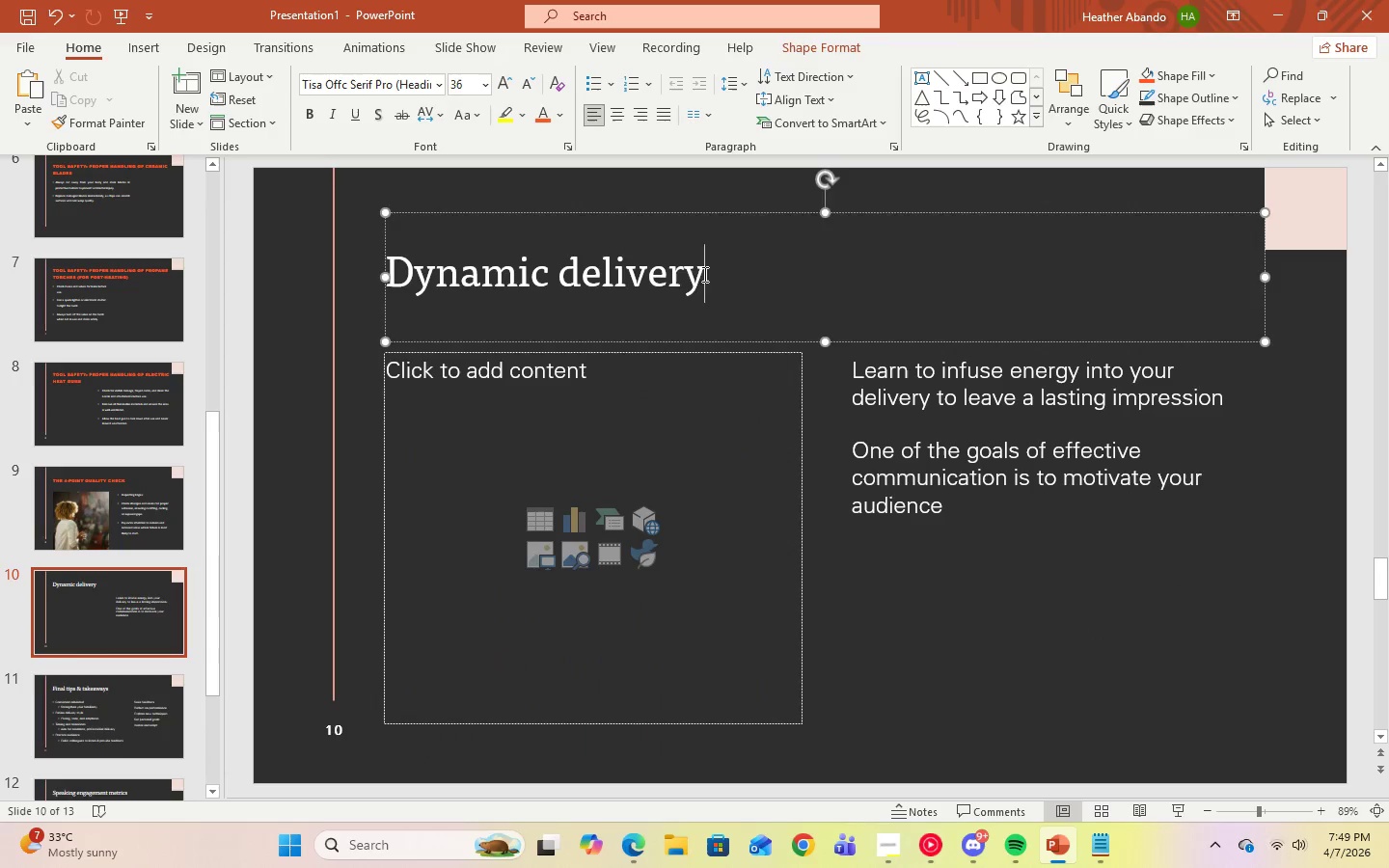 
left_click_drag(start_coordinate=[703, 274], to_coordinate=[423, 274])
 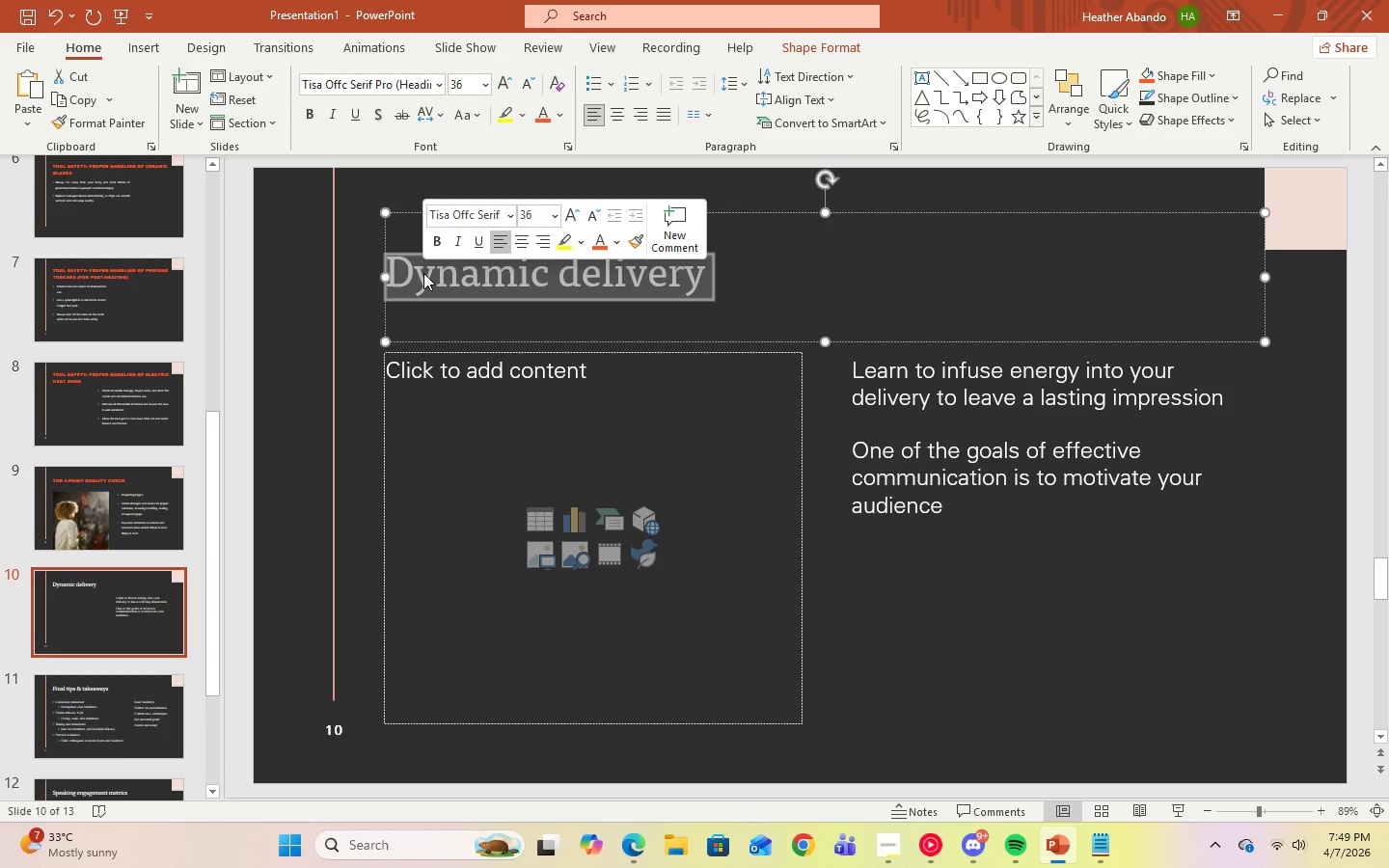 
right_click([423, 273])
 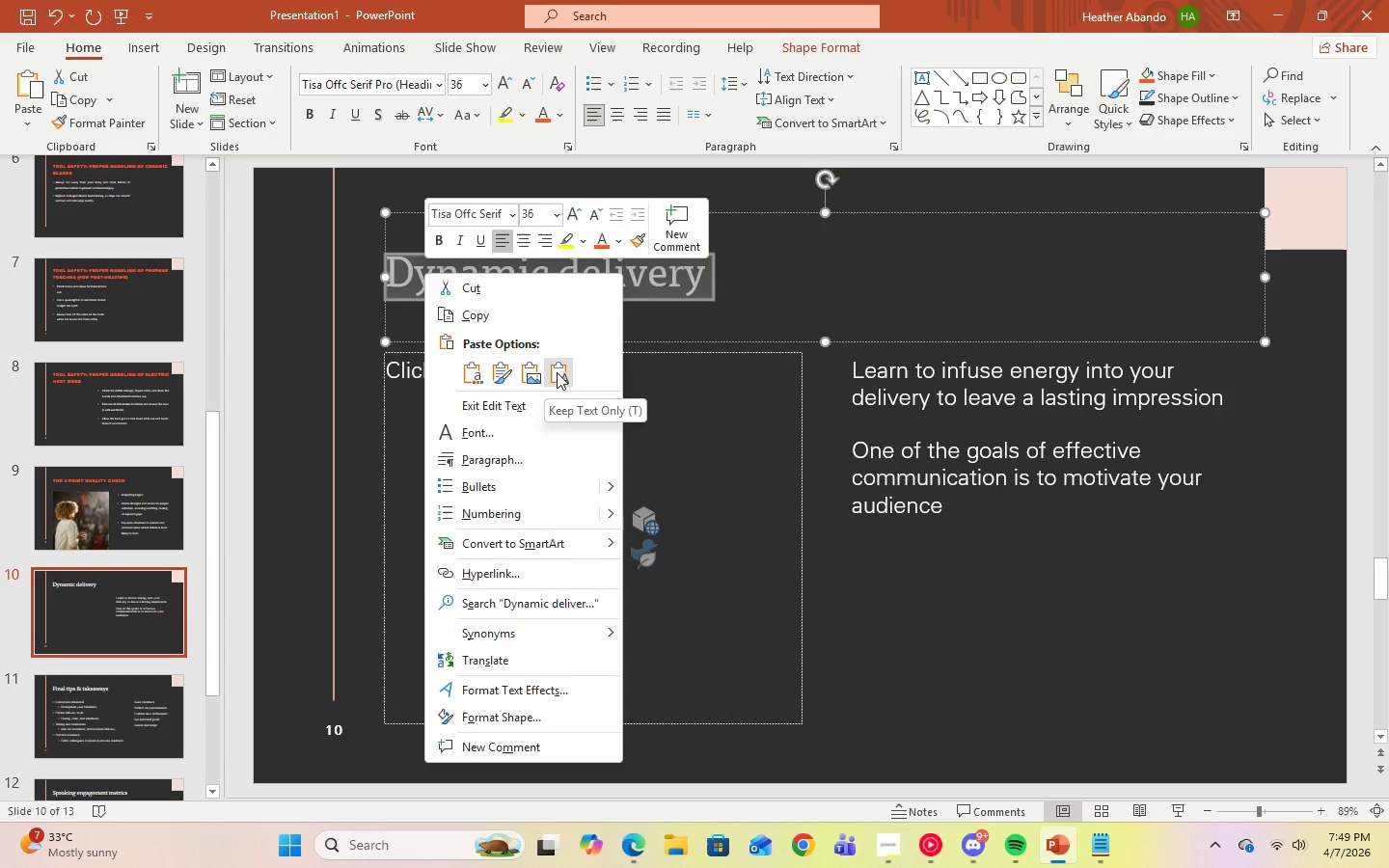 
left_click([557, 372])
 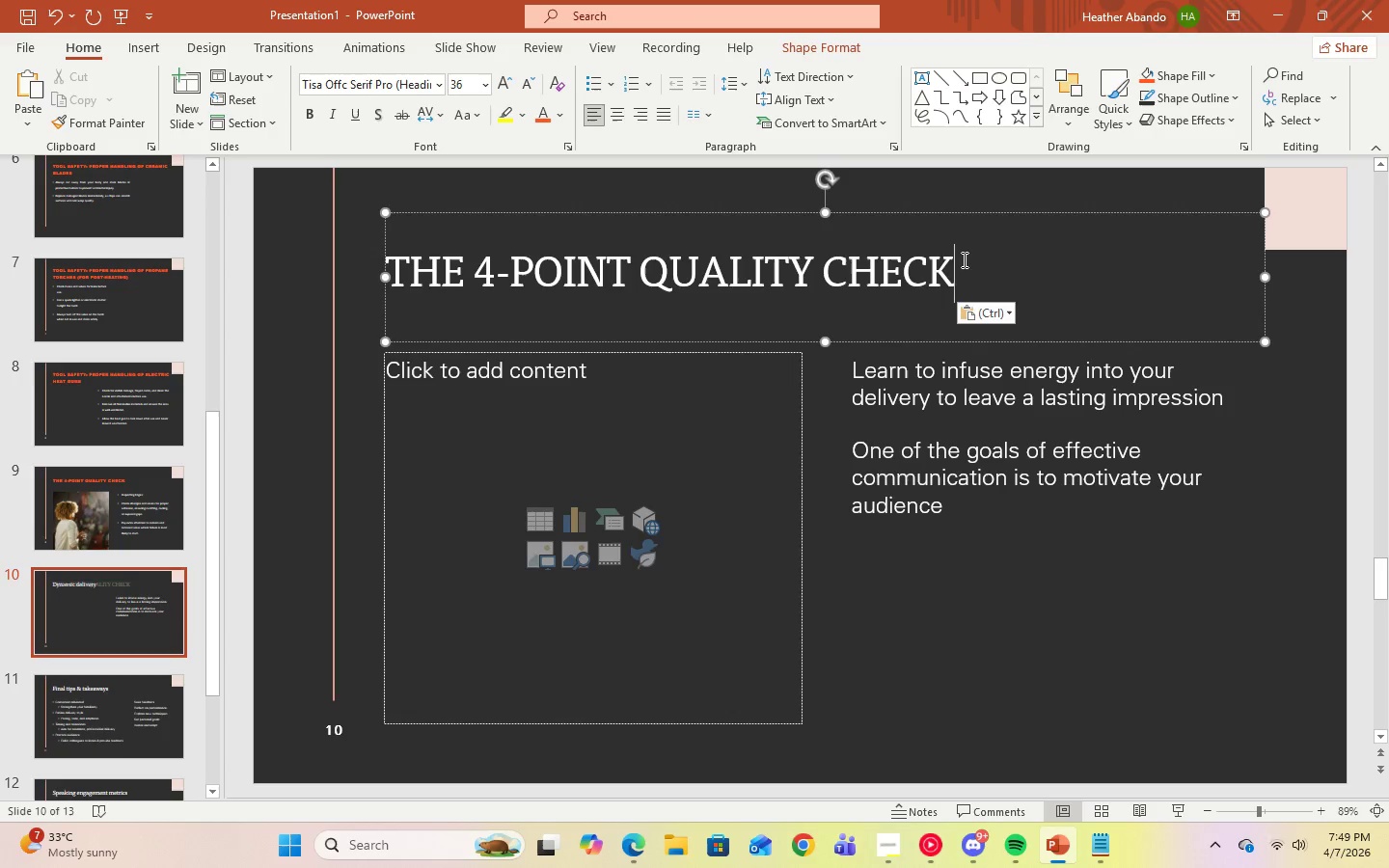 
left_click_drag(start_coordinate=[950, 270], to_coordinate=[444, 276])
 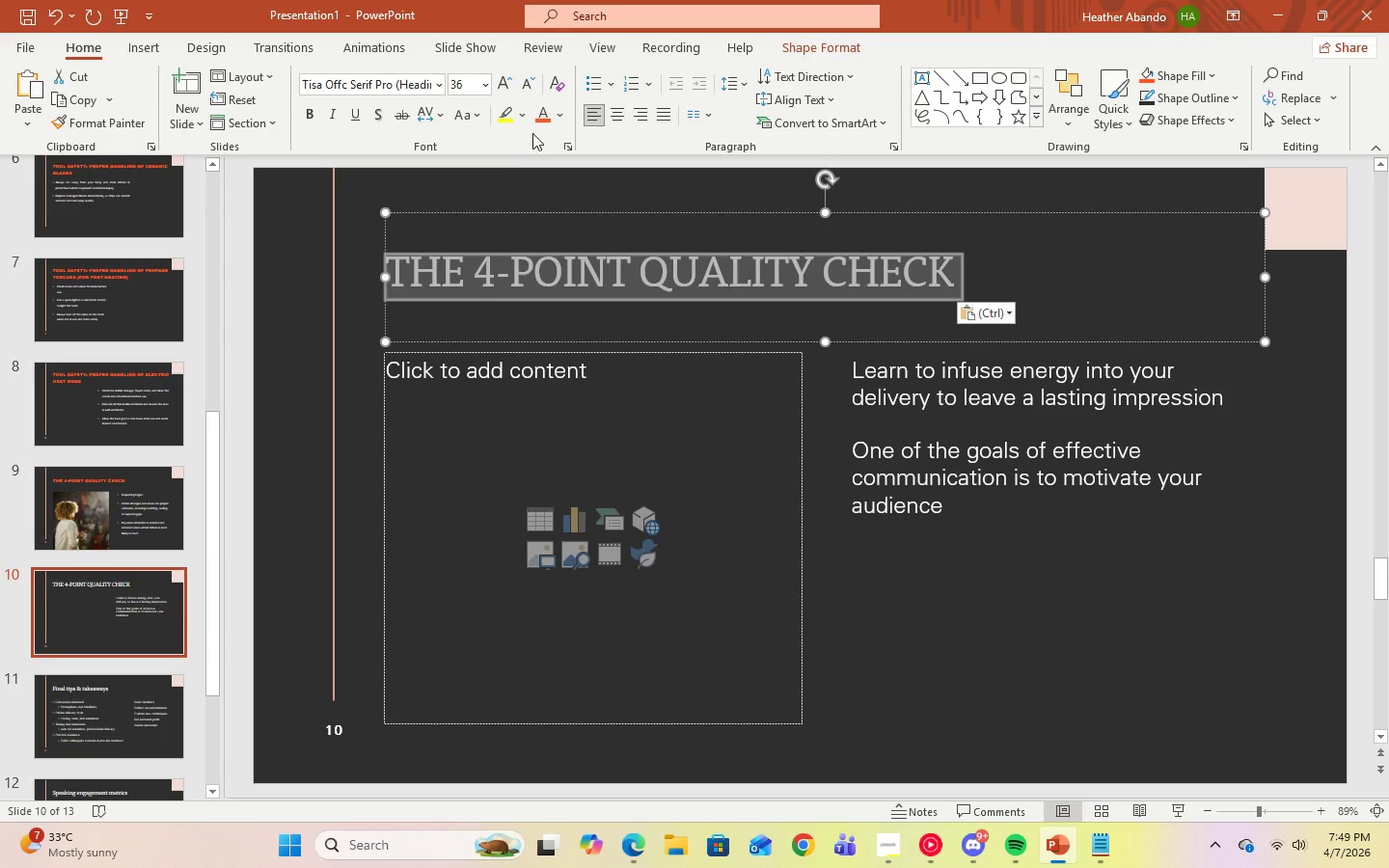 
left_click([547, 115])
 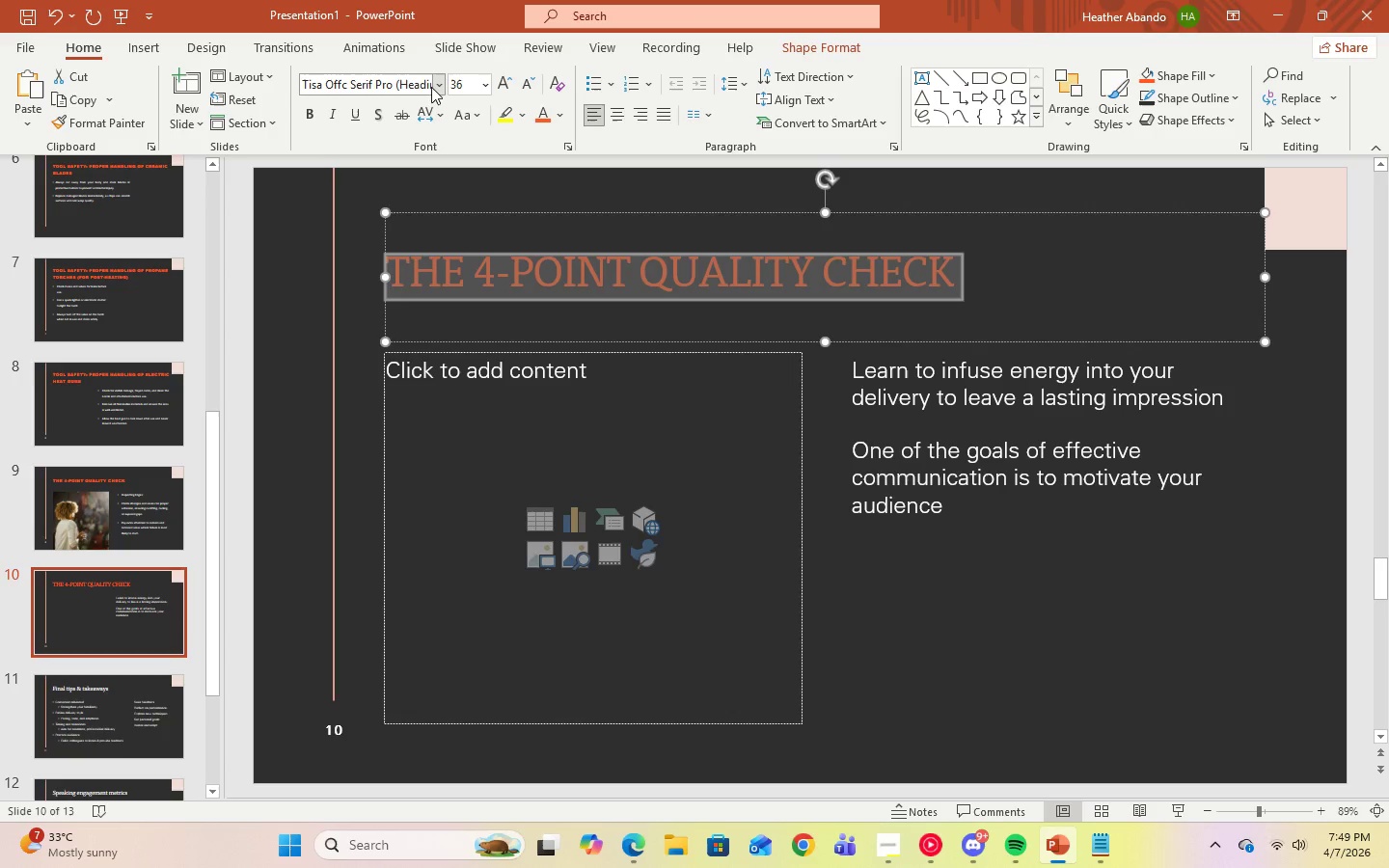 
left_click([432, 87])
 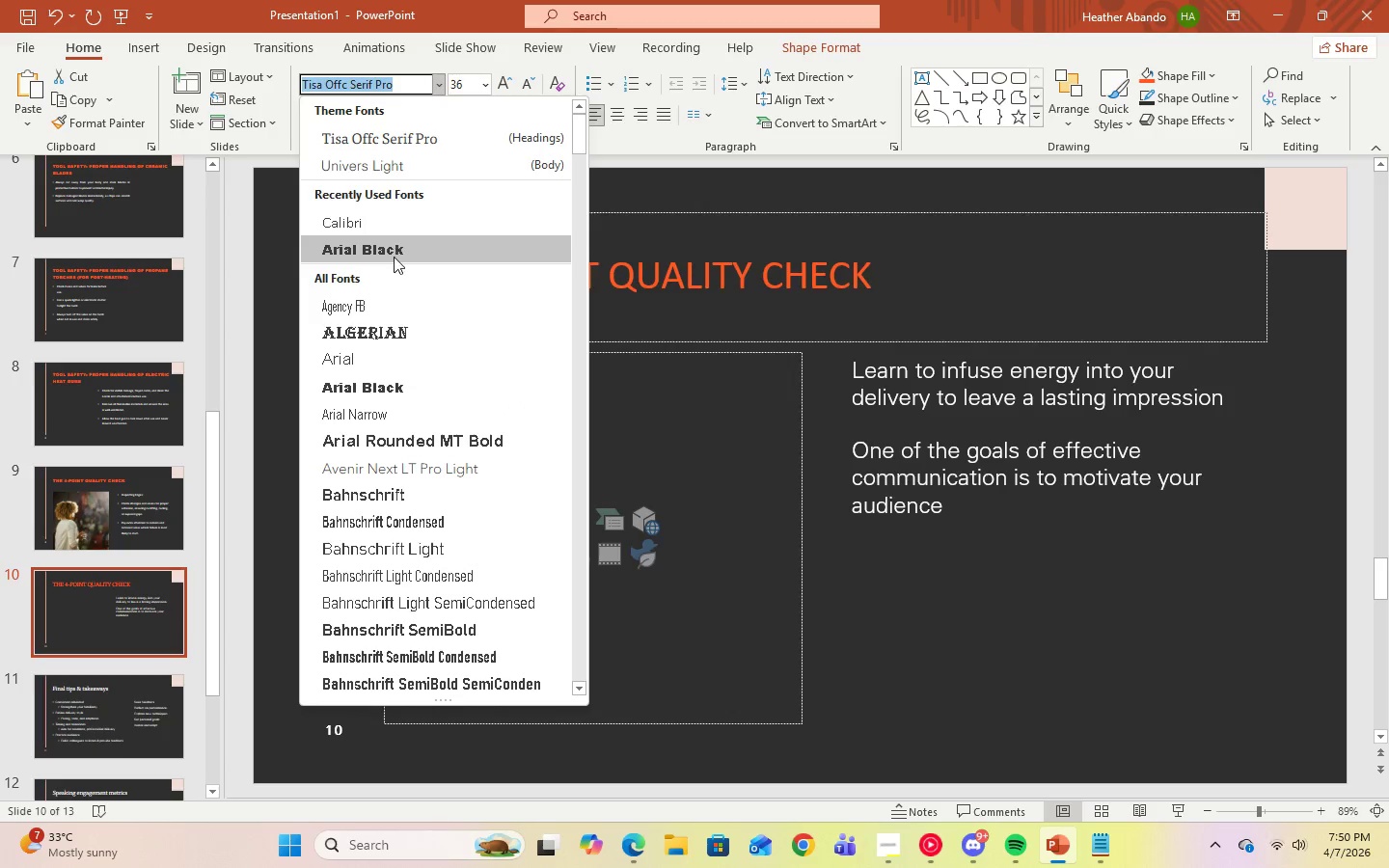 
left_click([394, 257])
 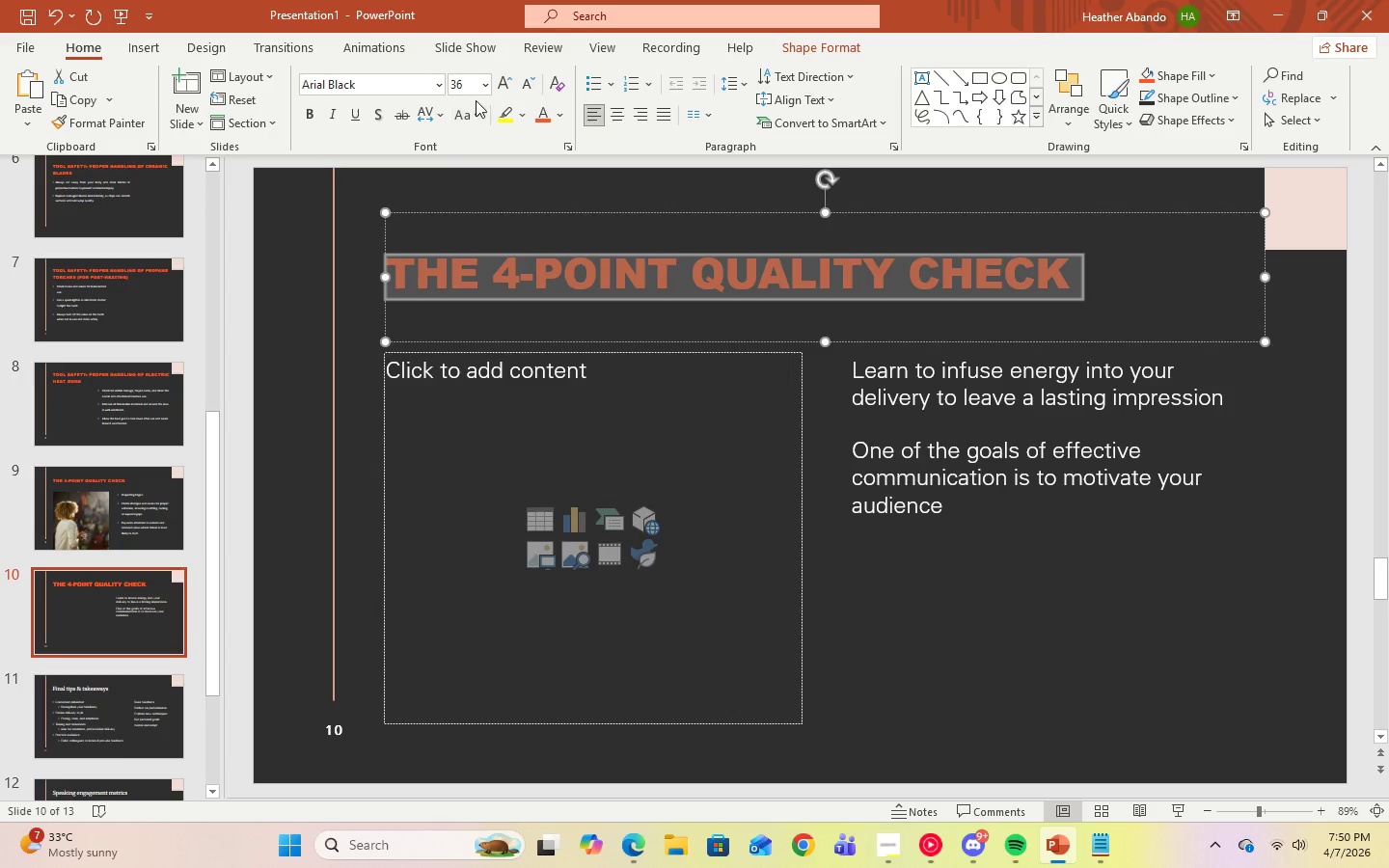 
left_click([486, 88])
 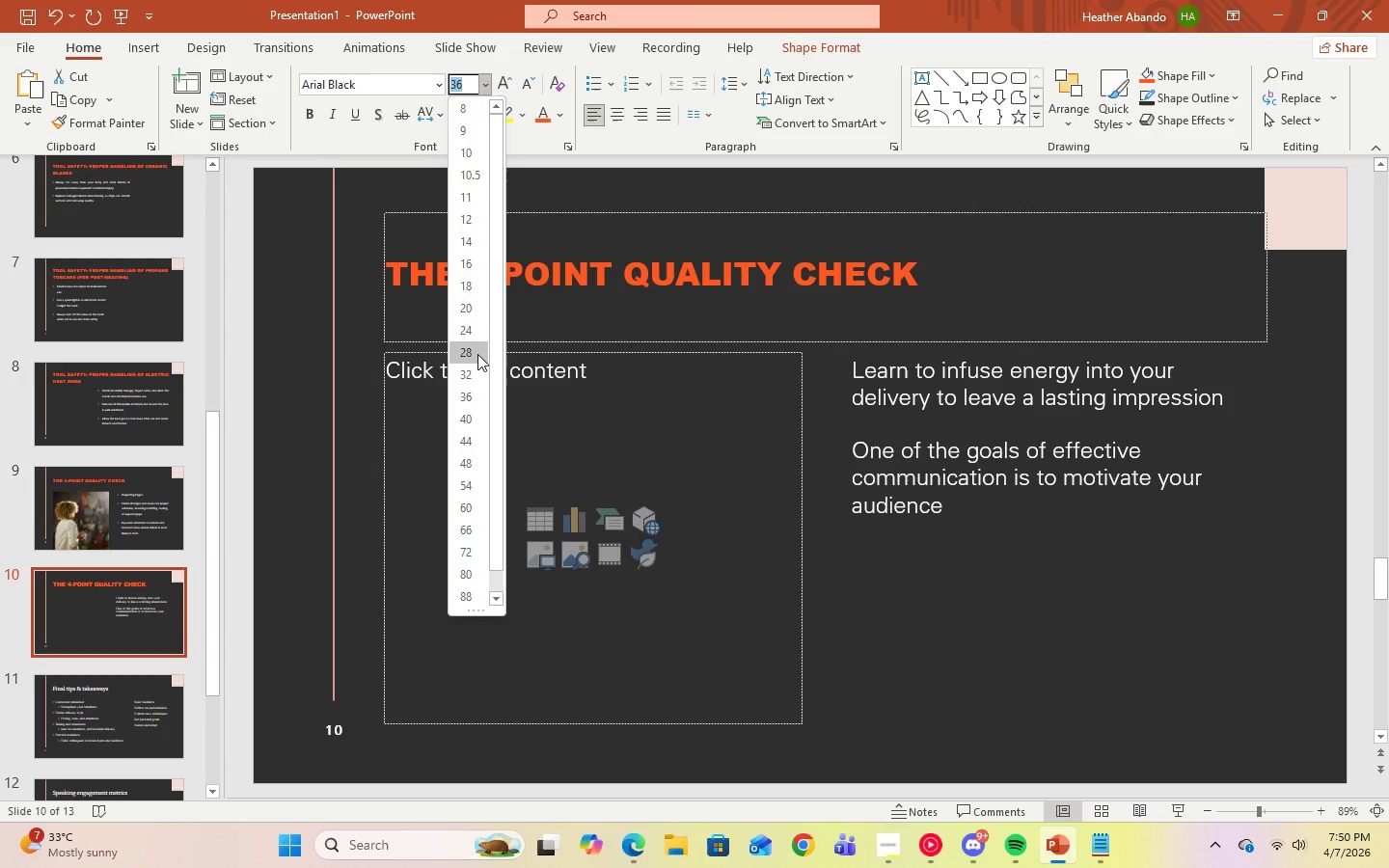 
left_click([477, 354])
 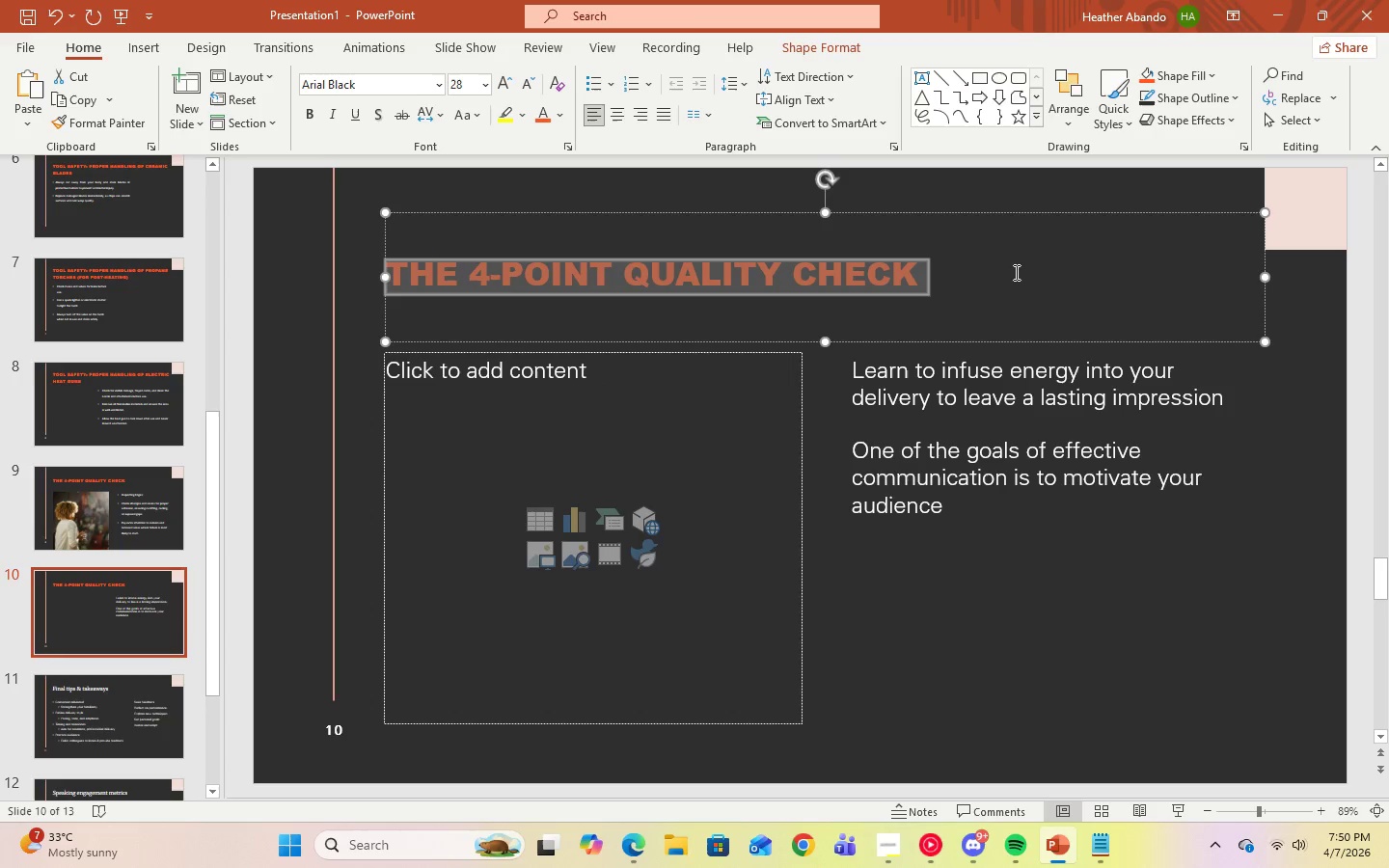 
left_click([1015, 272])
 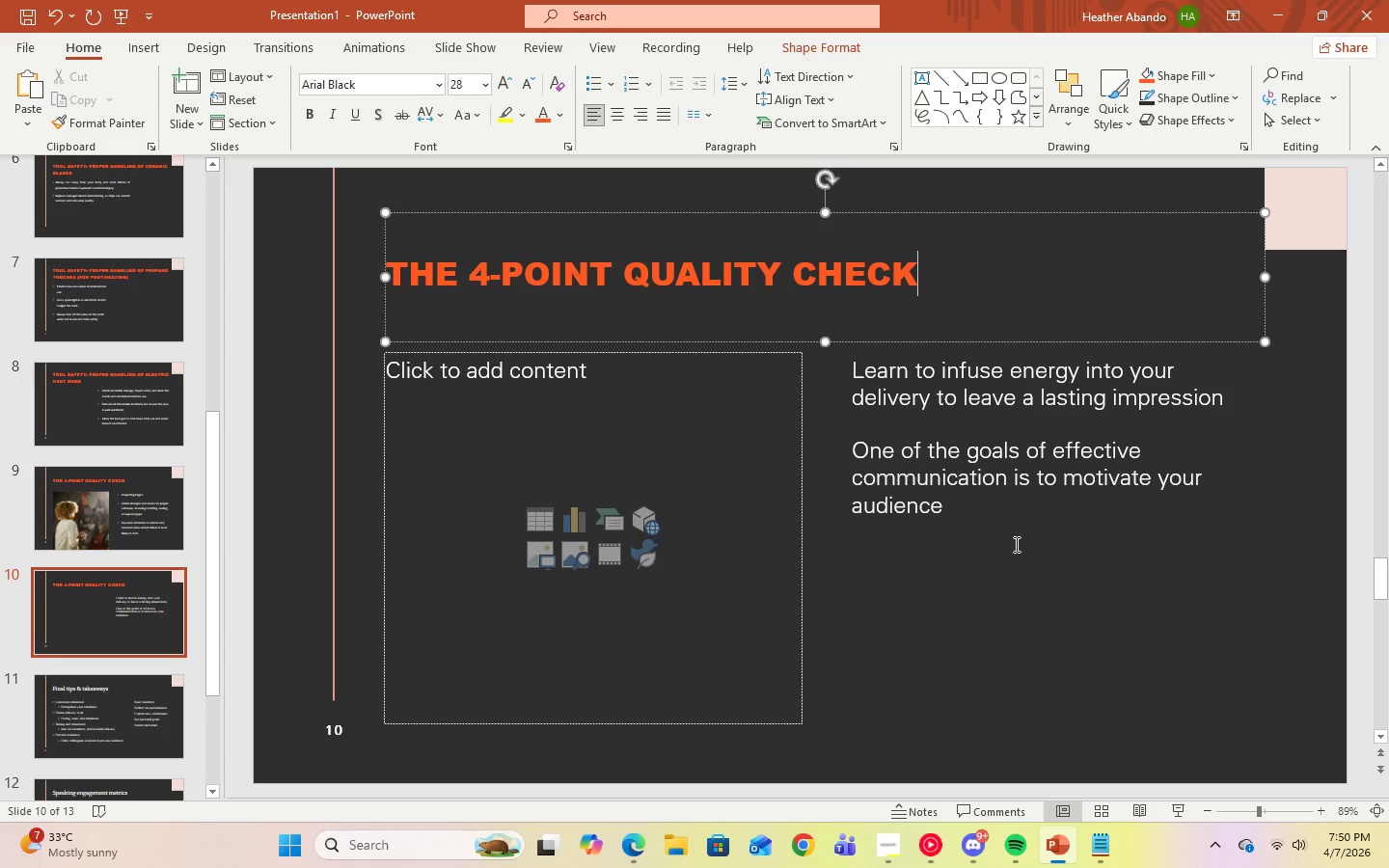 
left_click([976, 521])
 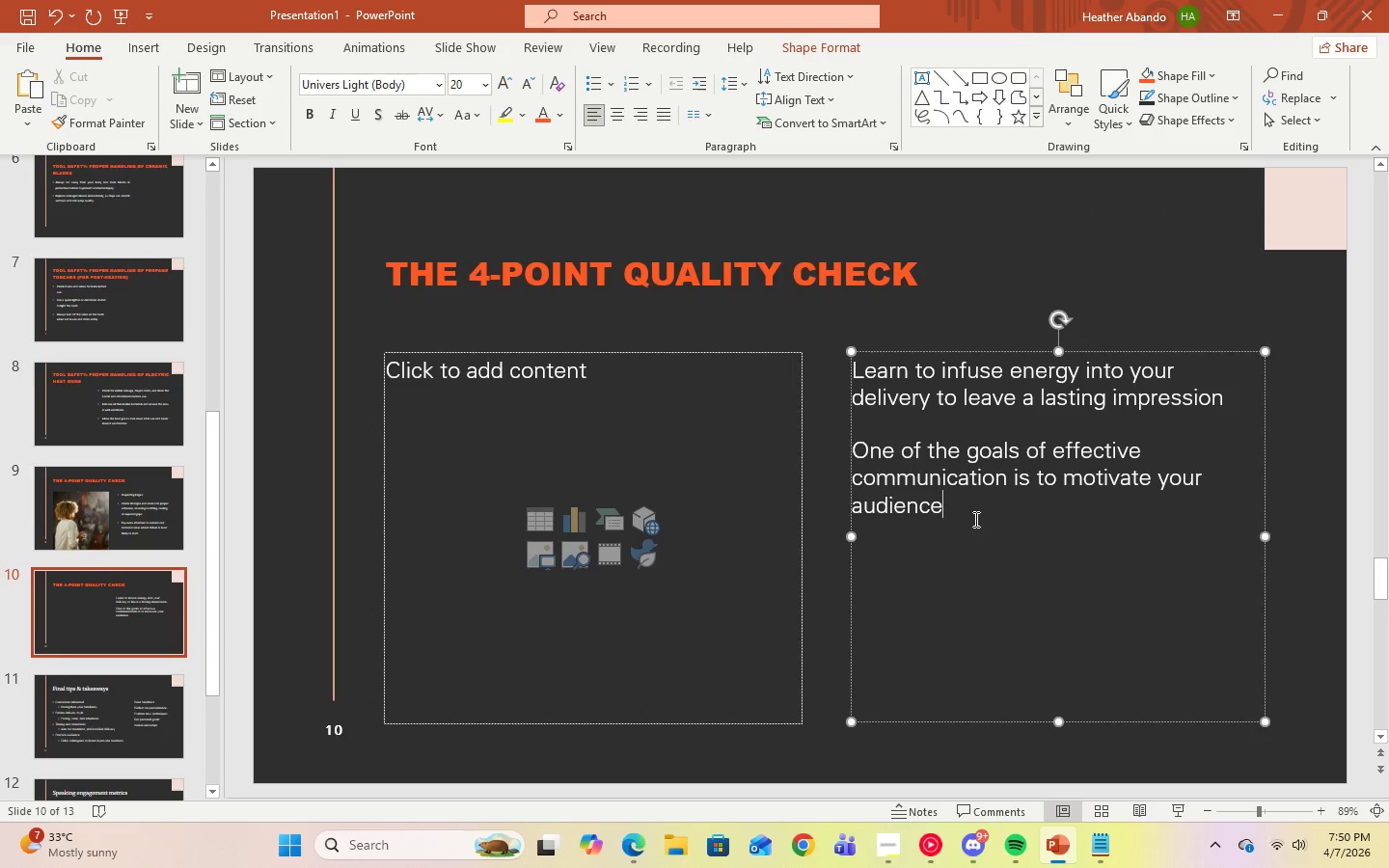 
left_click_drag(start_coordinate=[975, 520], to_coordinate=[851, 387])
 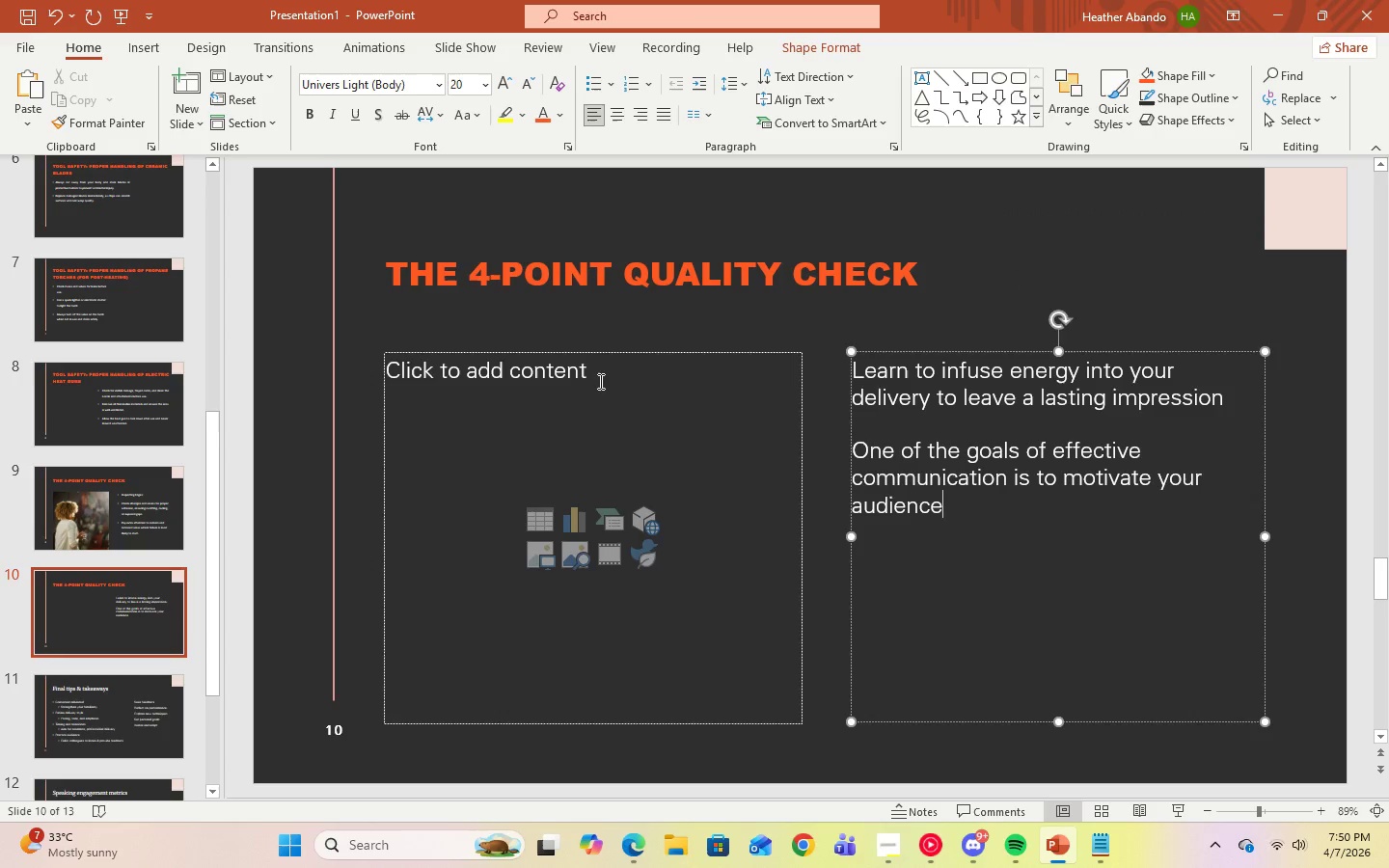 
double_click([590, 363])
 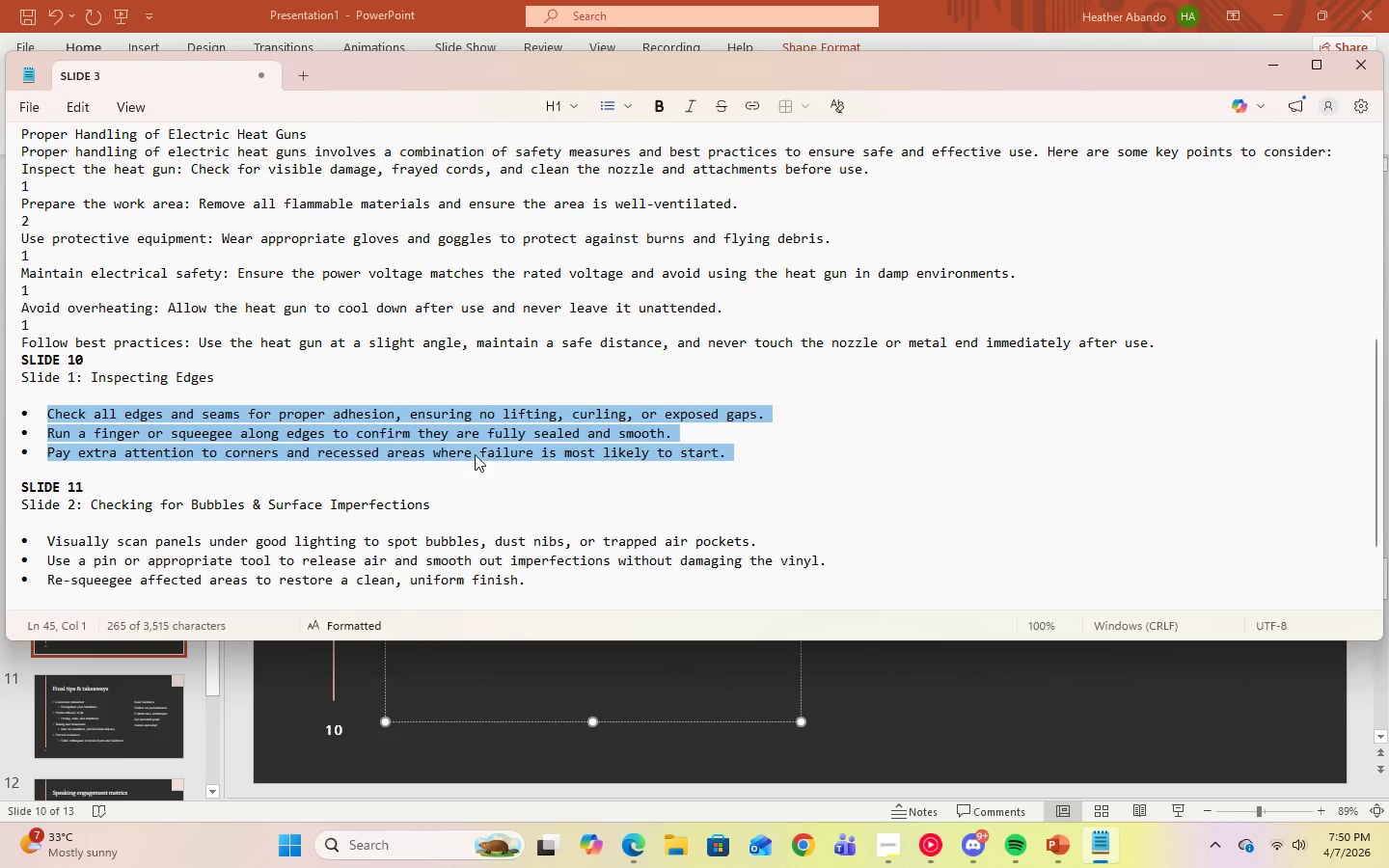 
scroll: coordinate [126, 453], scroll_direction: down, amount: 3.0
 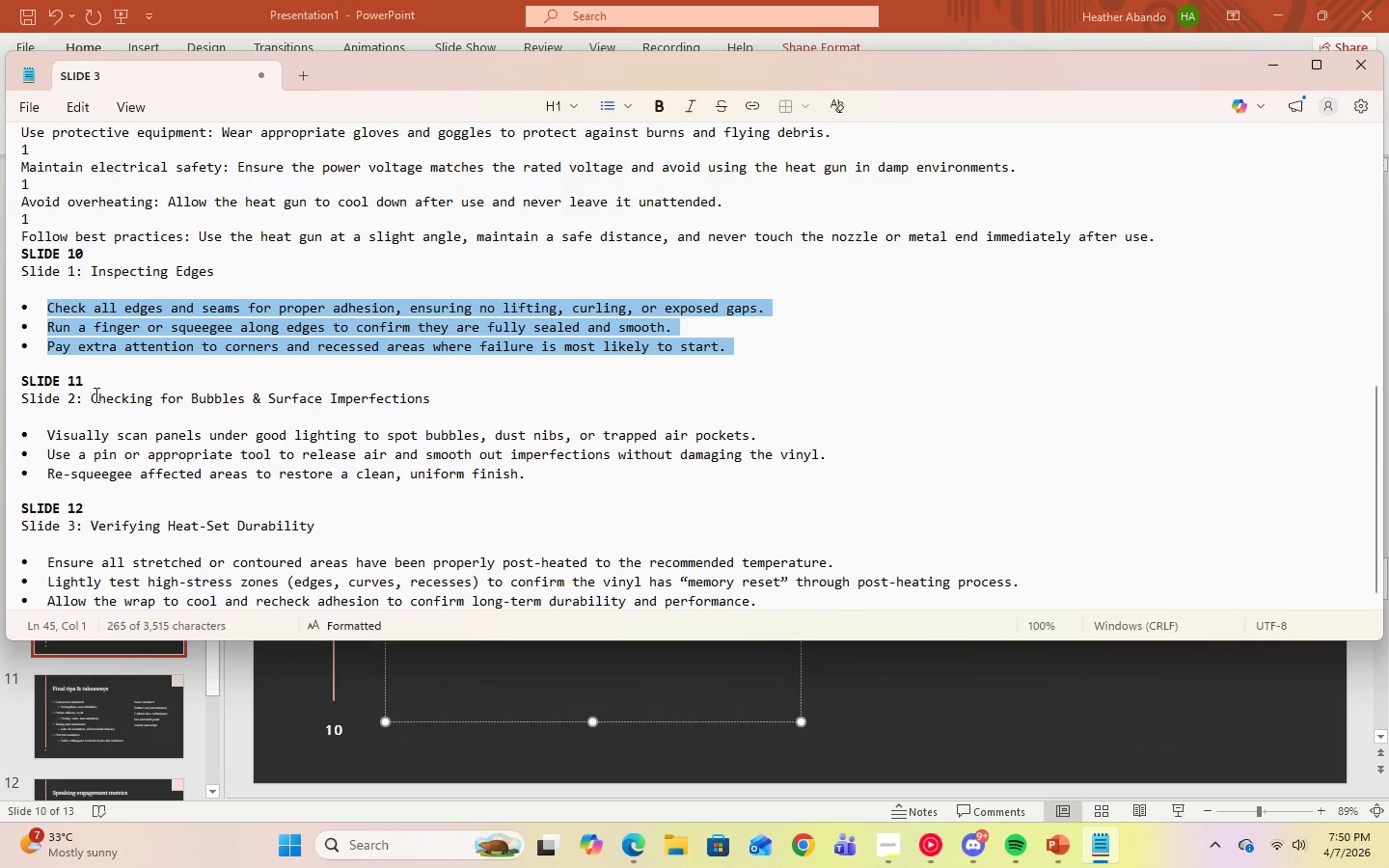 
left_click_drag(start_coordinate=[91, 397], to_coordinate=[433, 398])
 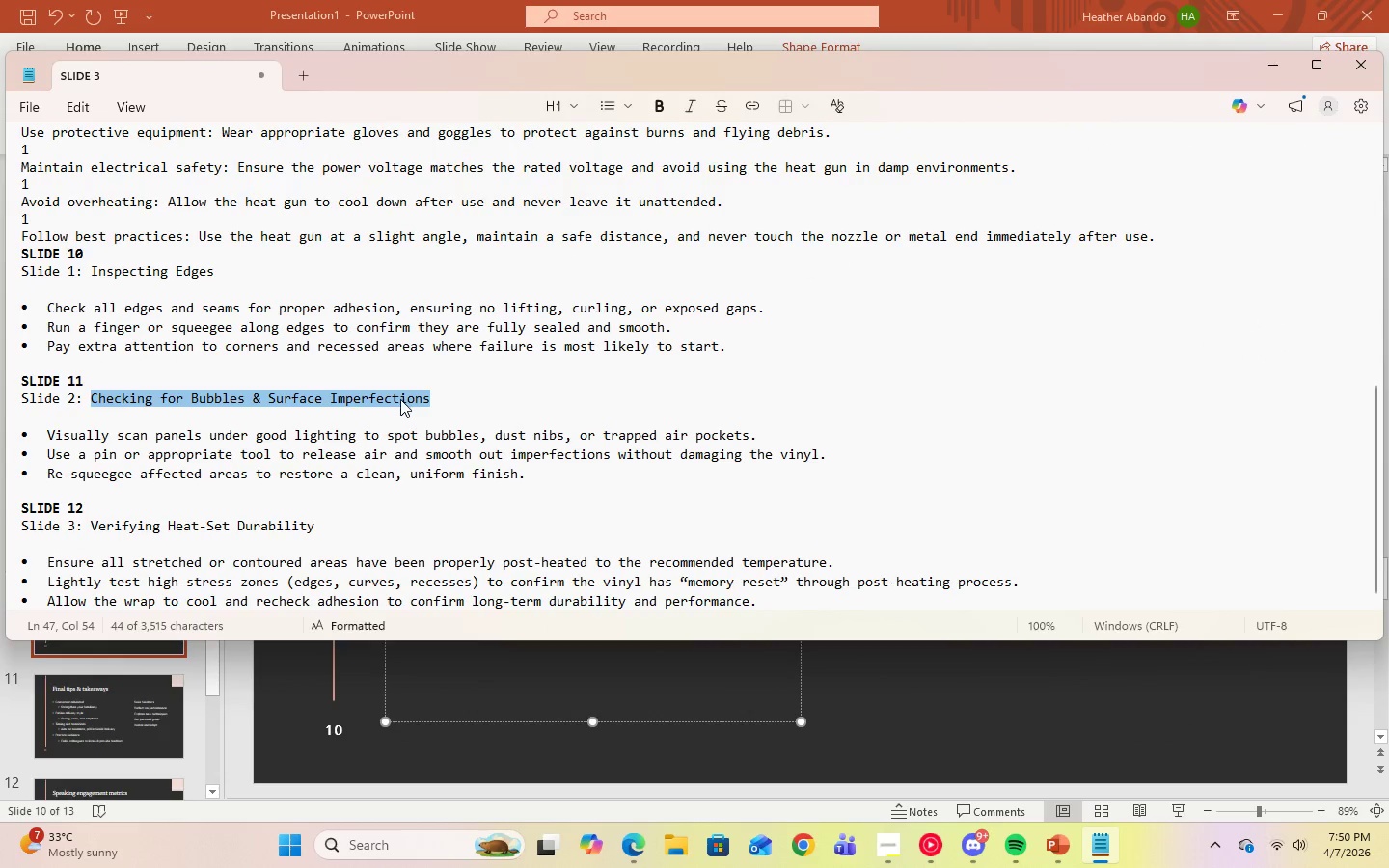 
right_click([400, 399])
 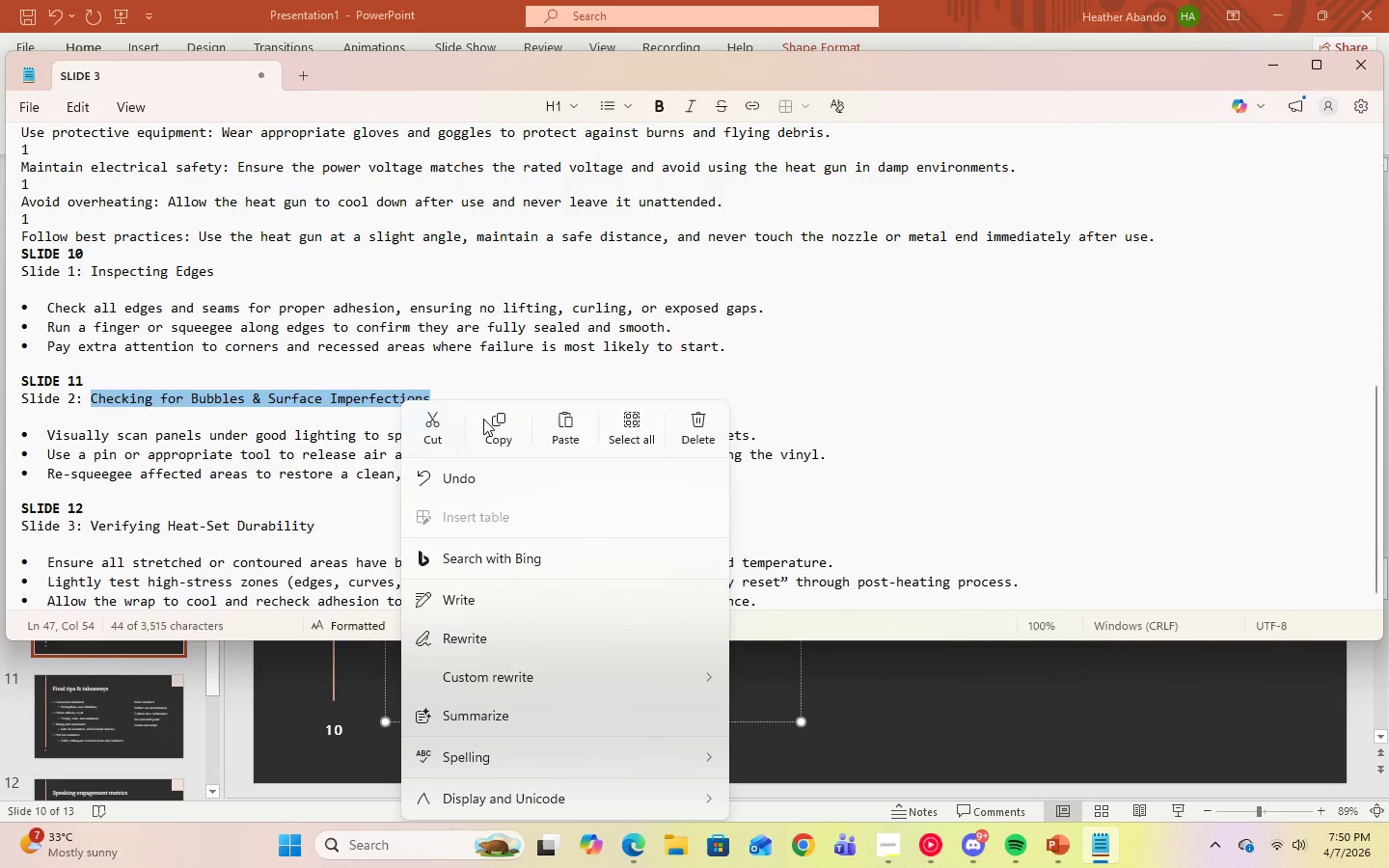 
left_click([484, 419])
 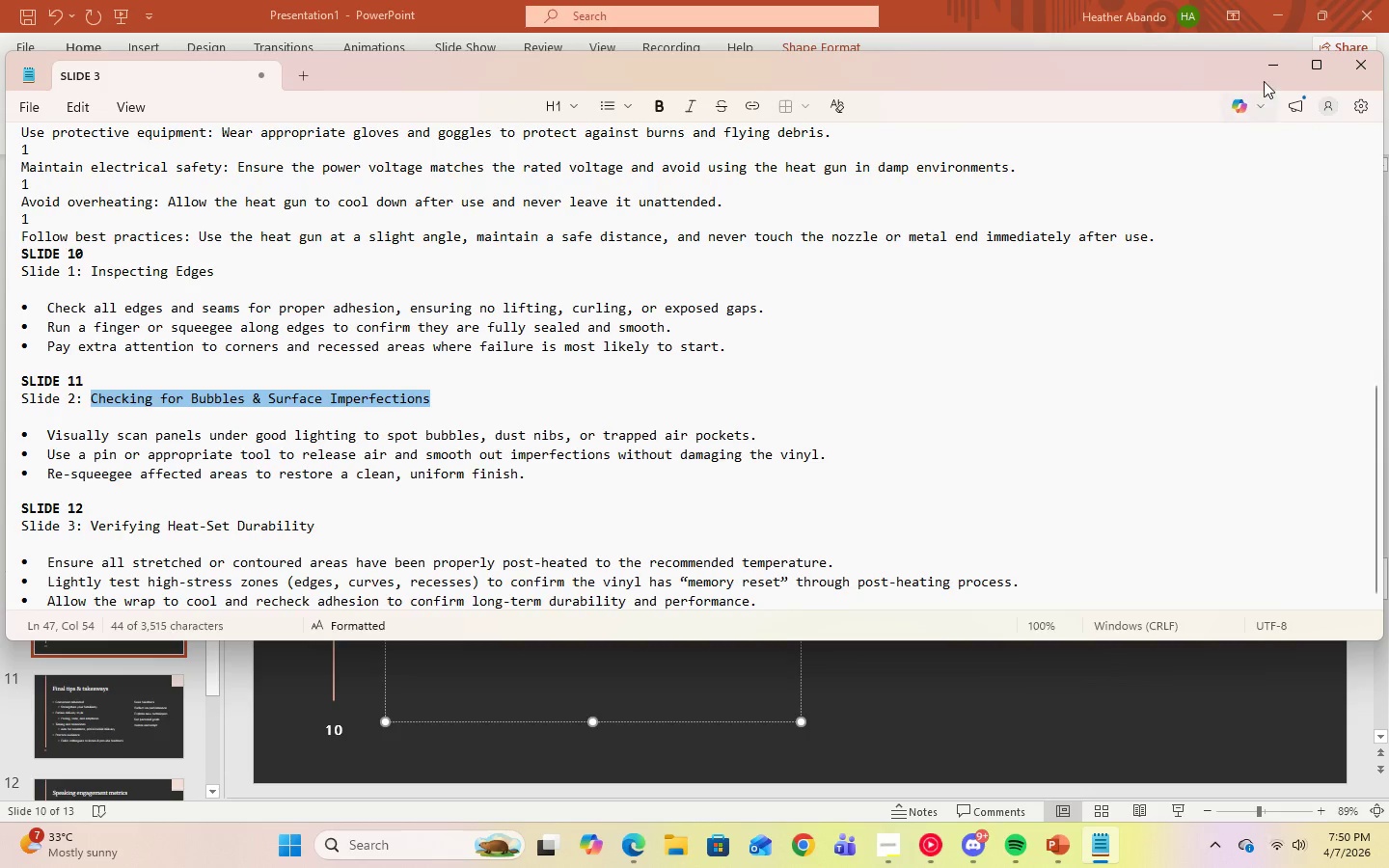 
left_click([1268, 62])
 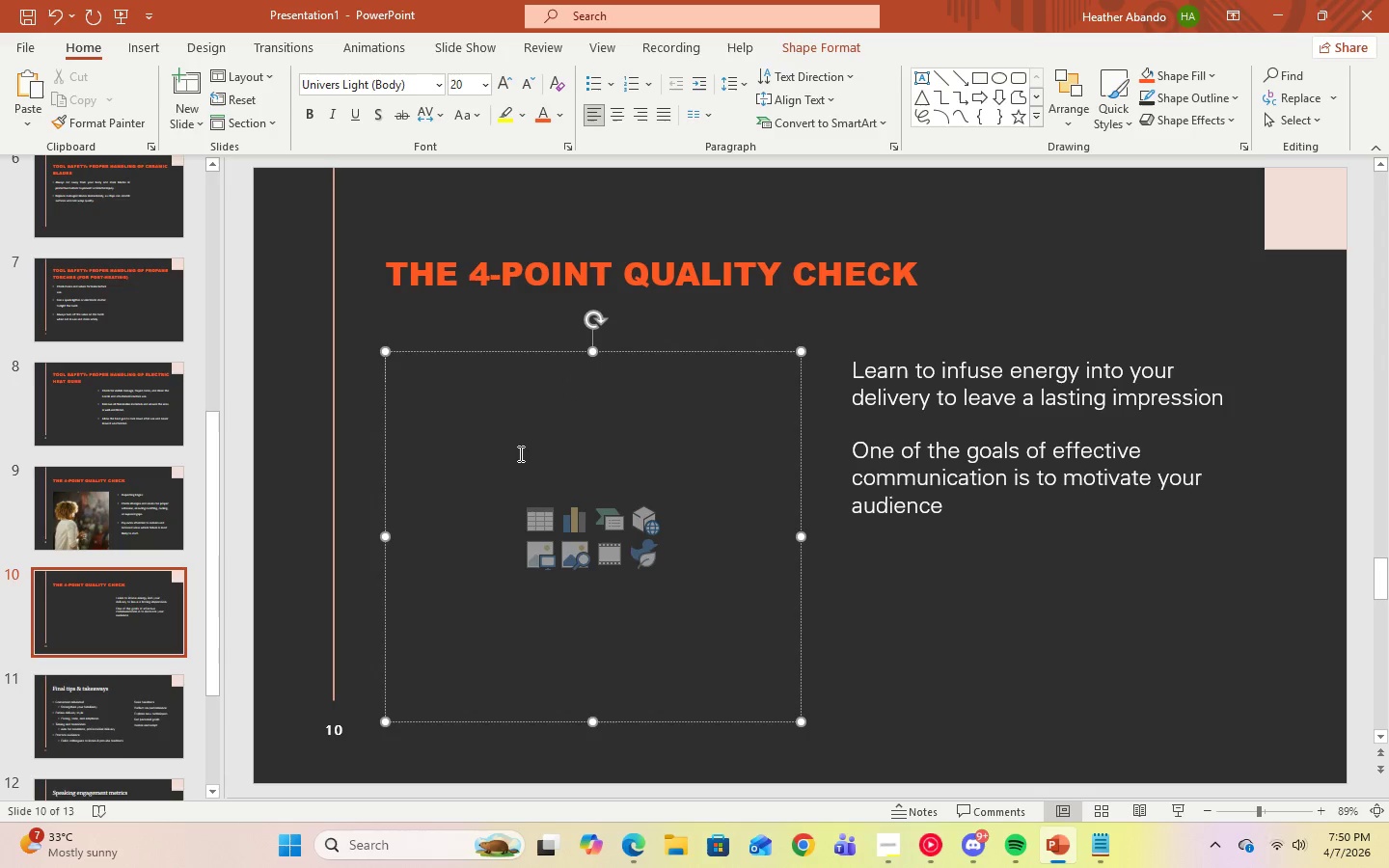 
left_click([477, 397])
 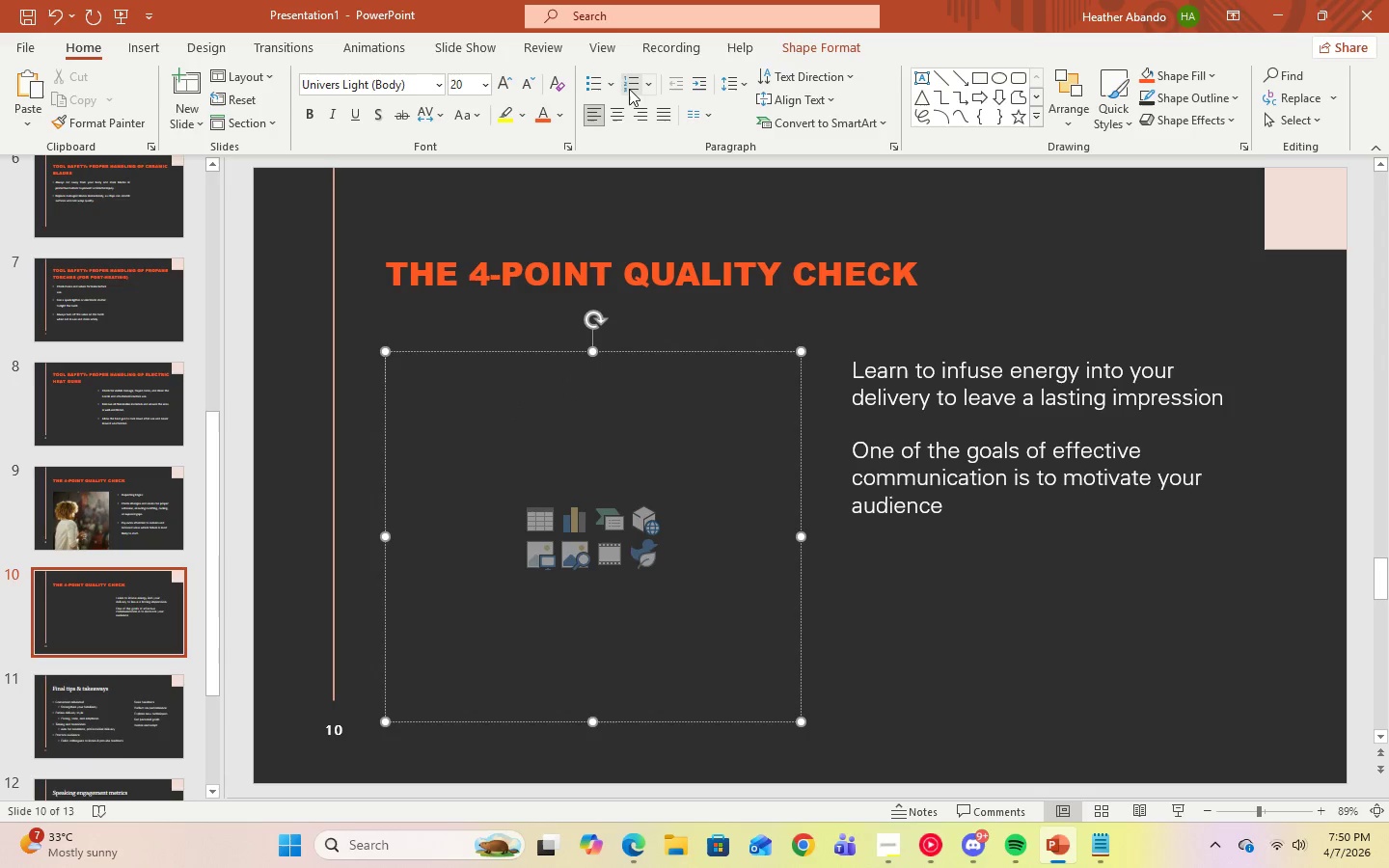 
left_click([615, 88])
 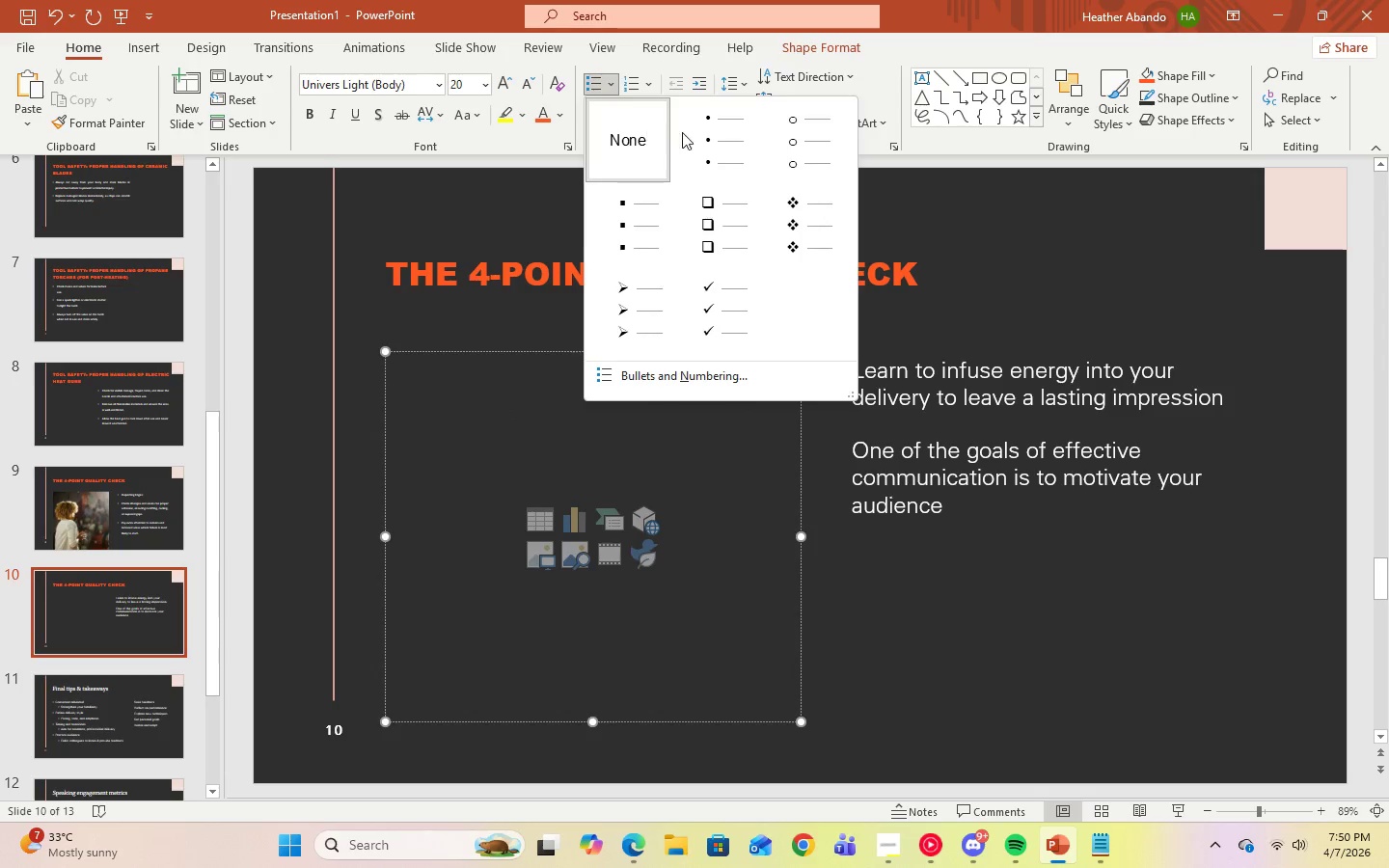 
left_click([703, 132])
 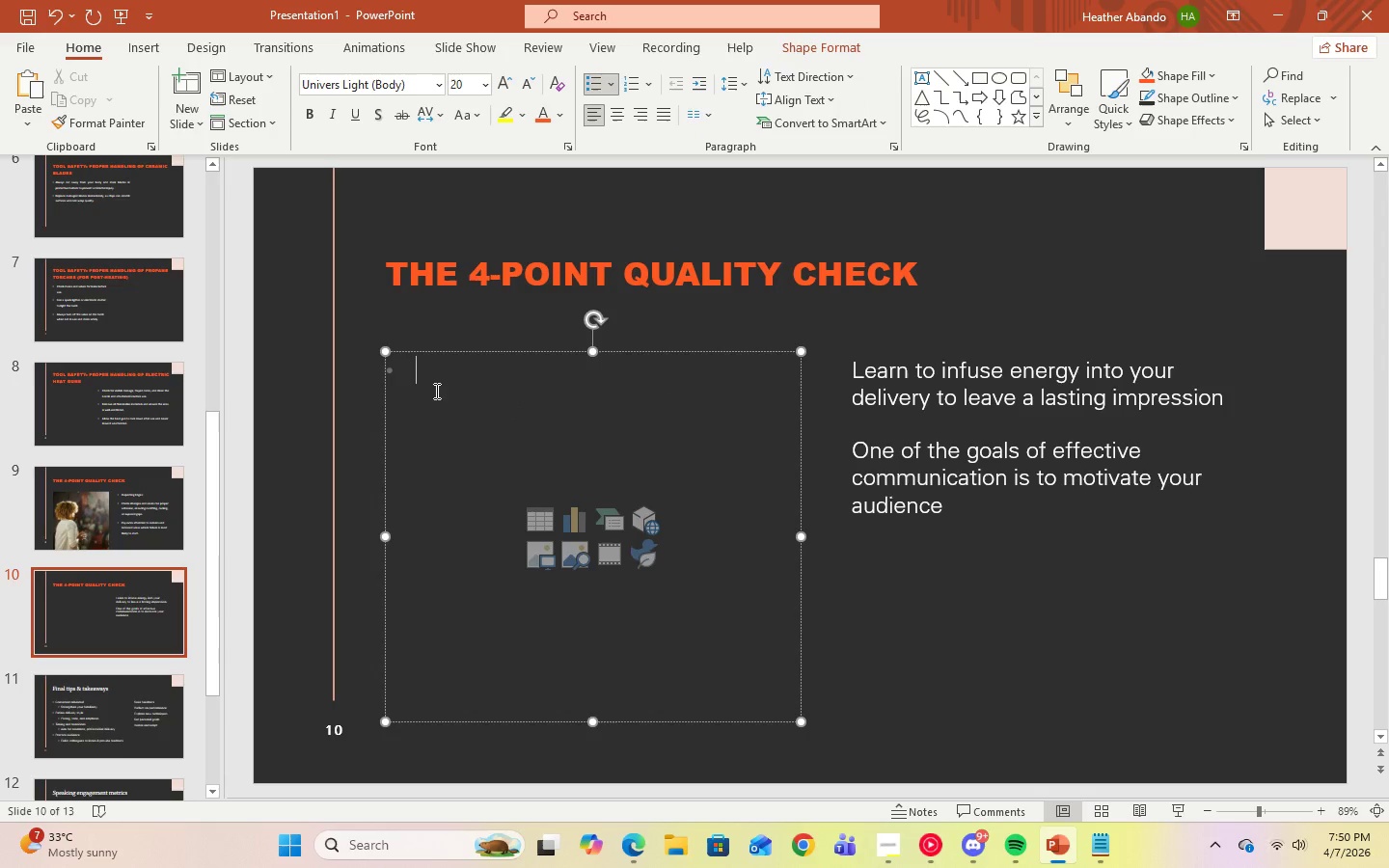 
right_click([431, 374])
 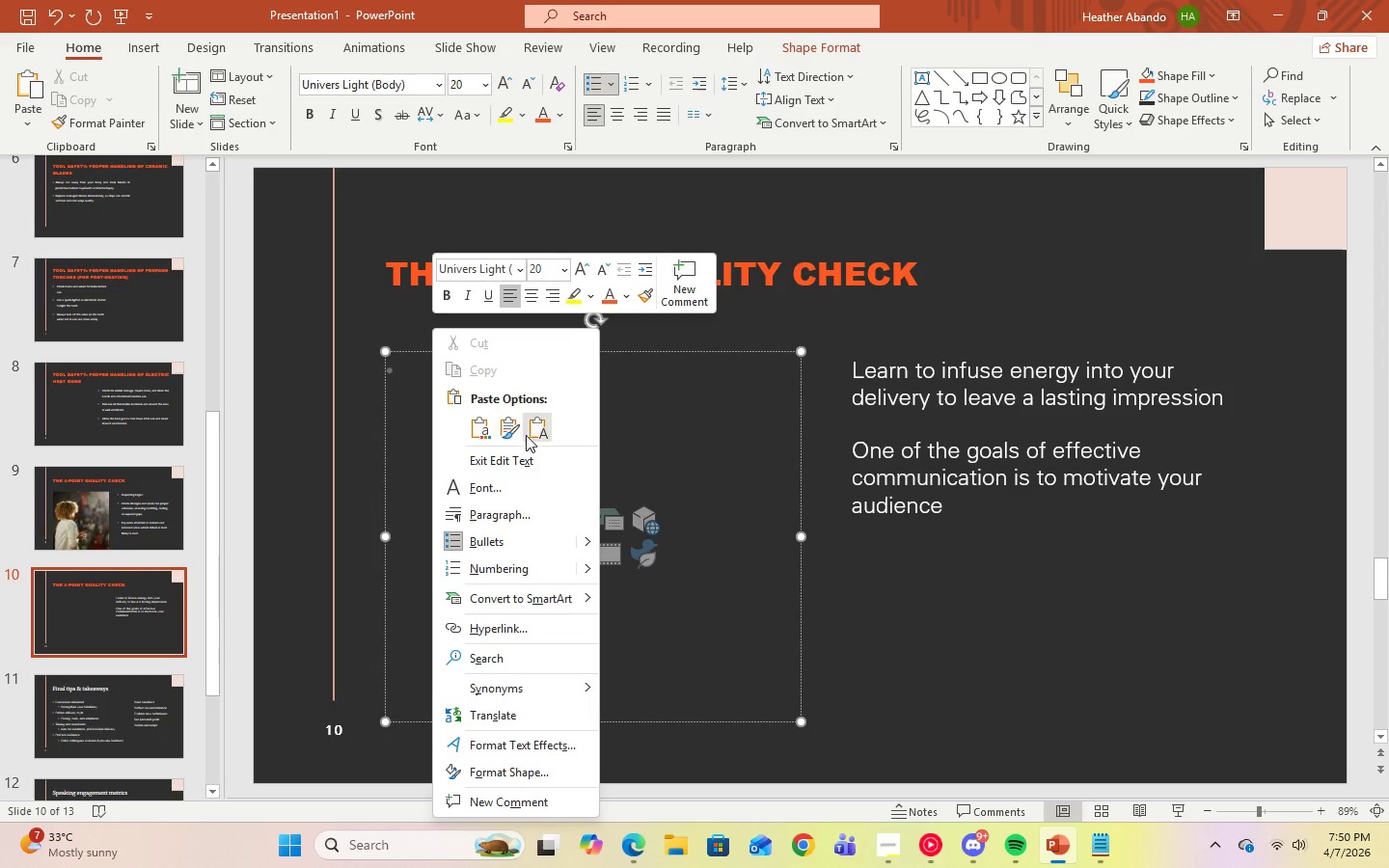 
left_click([532, 434])
 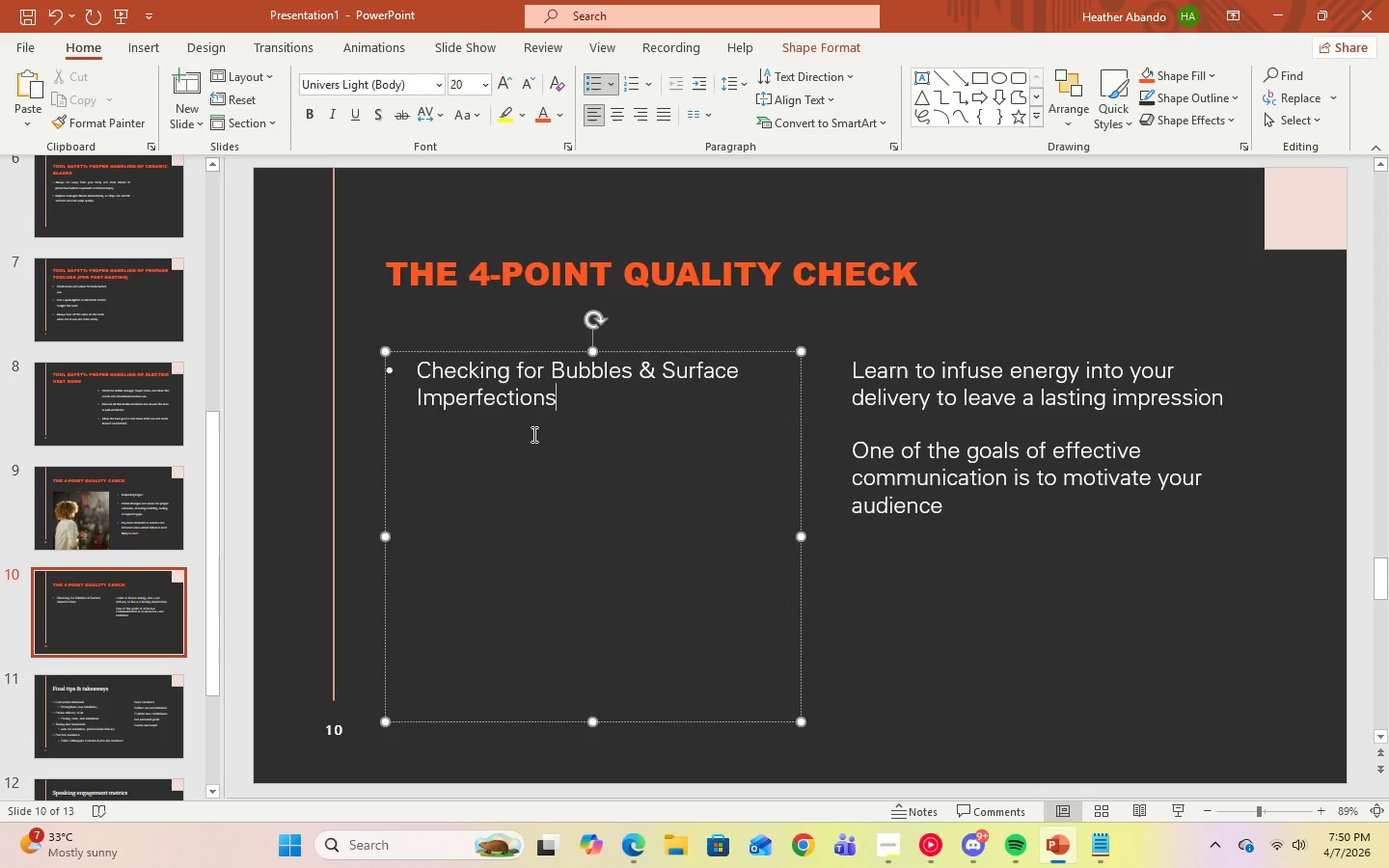 
key(Shift+Semicolon)
 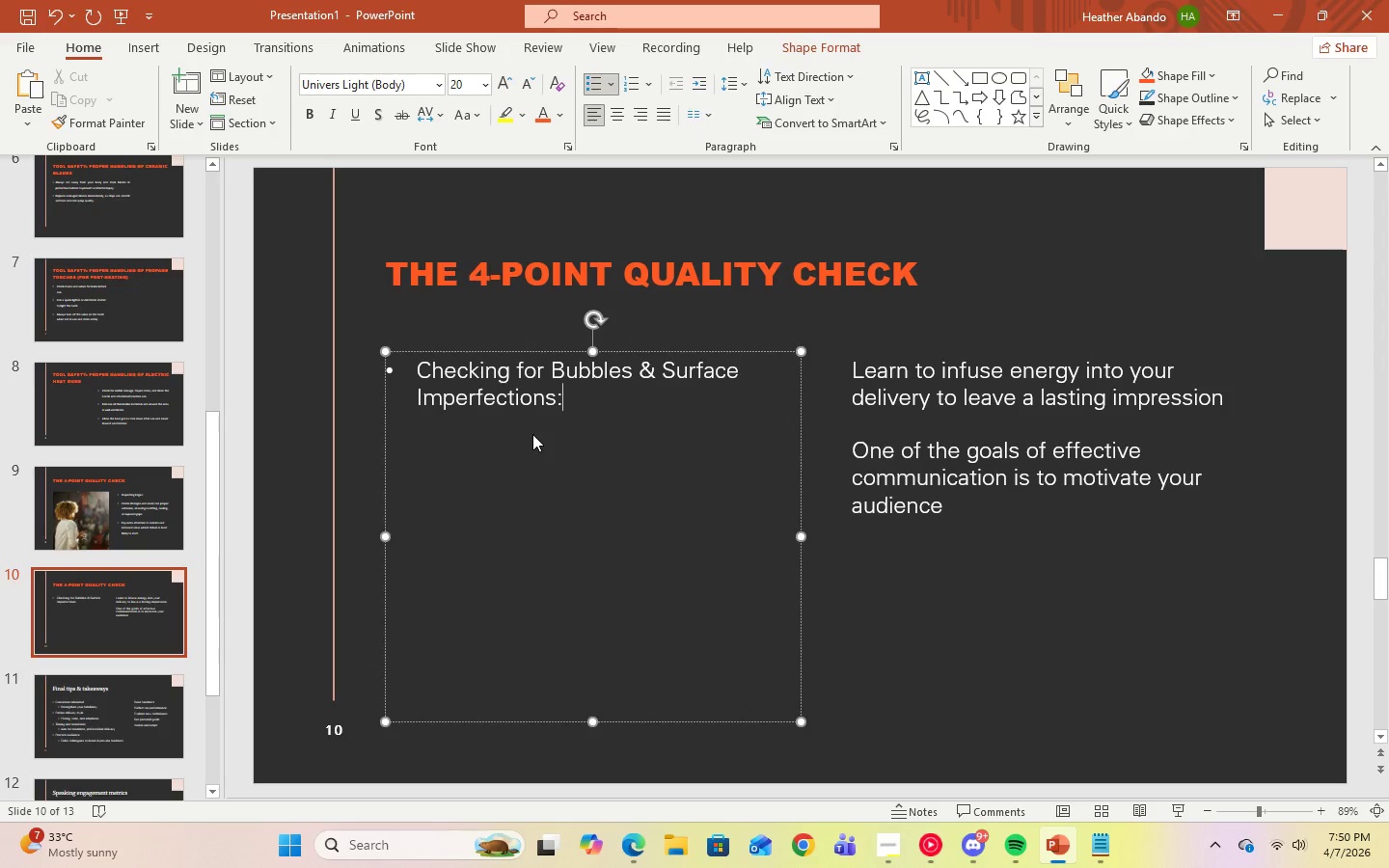 
key(Space)
 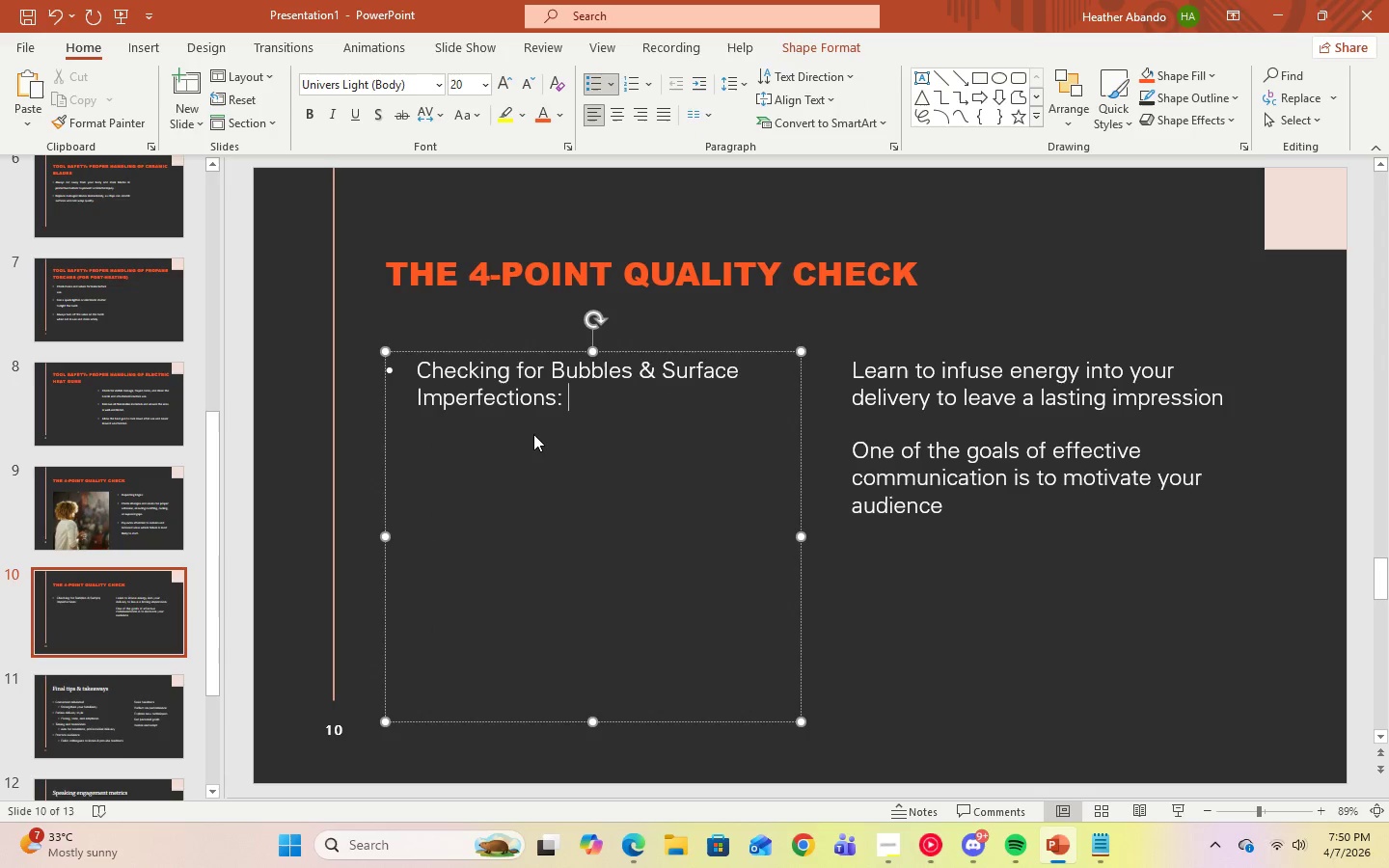 
key(Enter)
 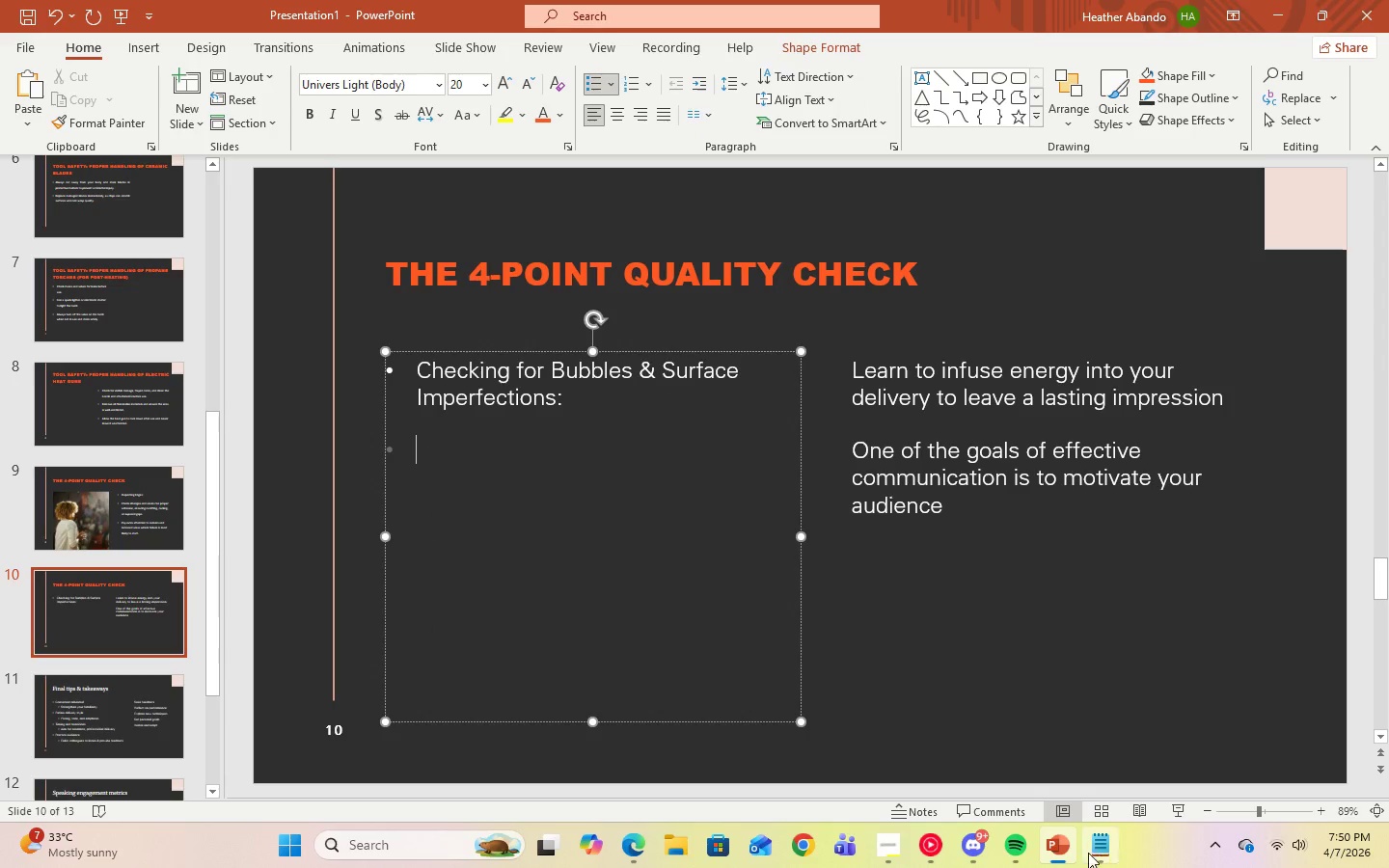 
left_click([1086, 852])
 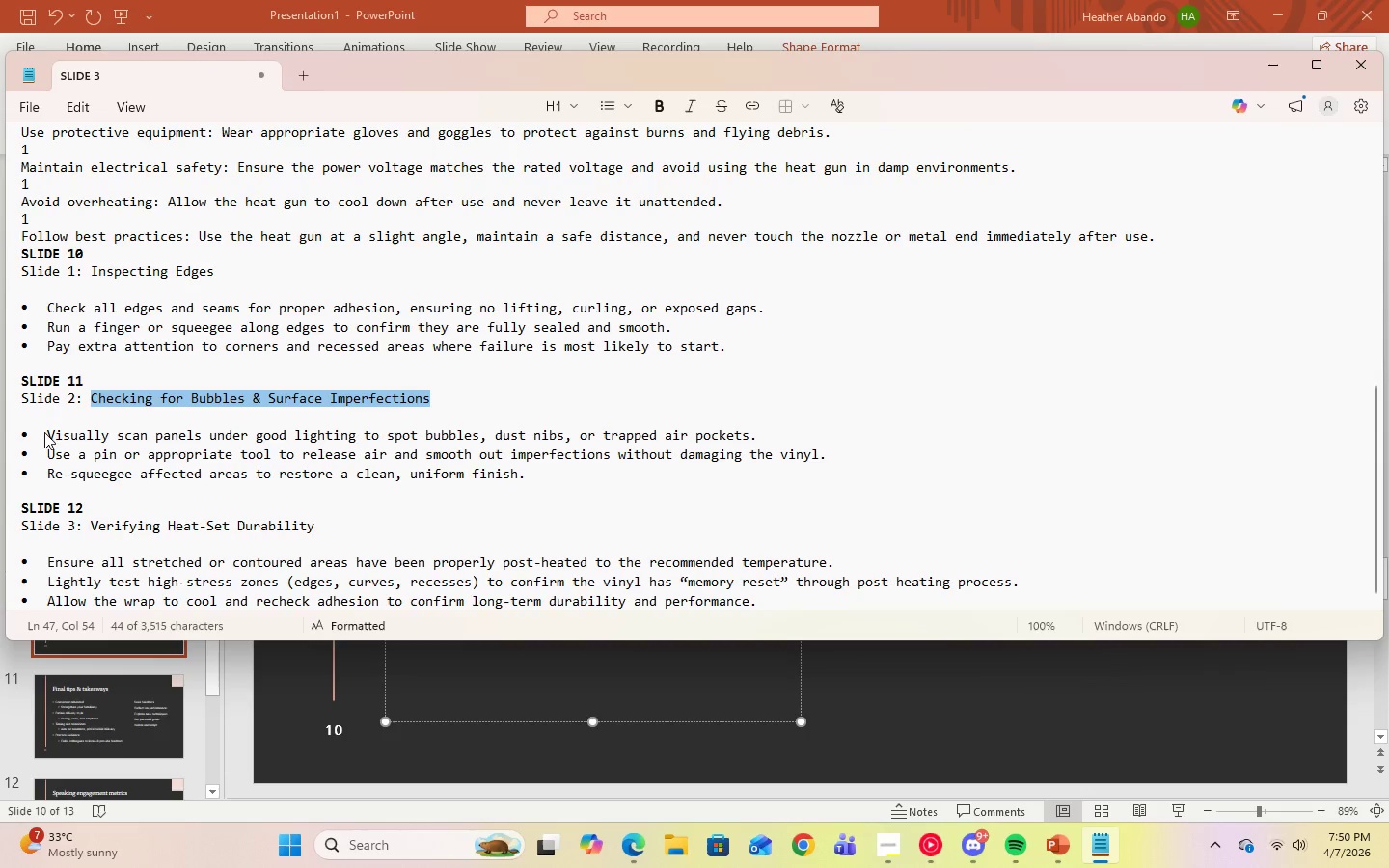 
left_click_drag(start_coordinate=[49, 435], to_coordinate=[763, 439])
 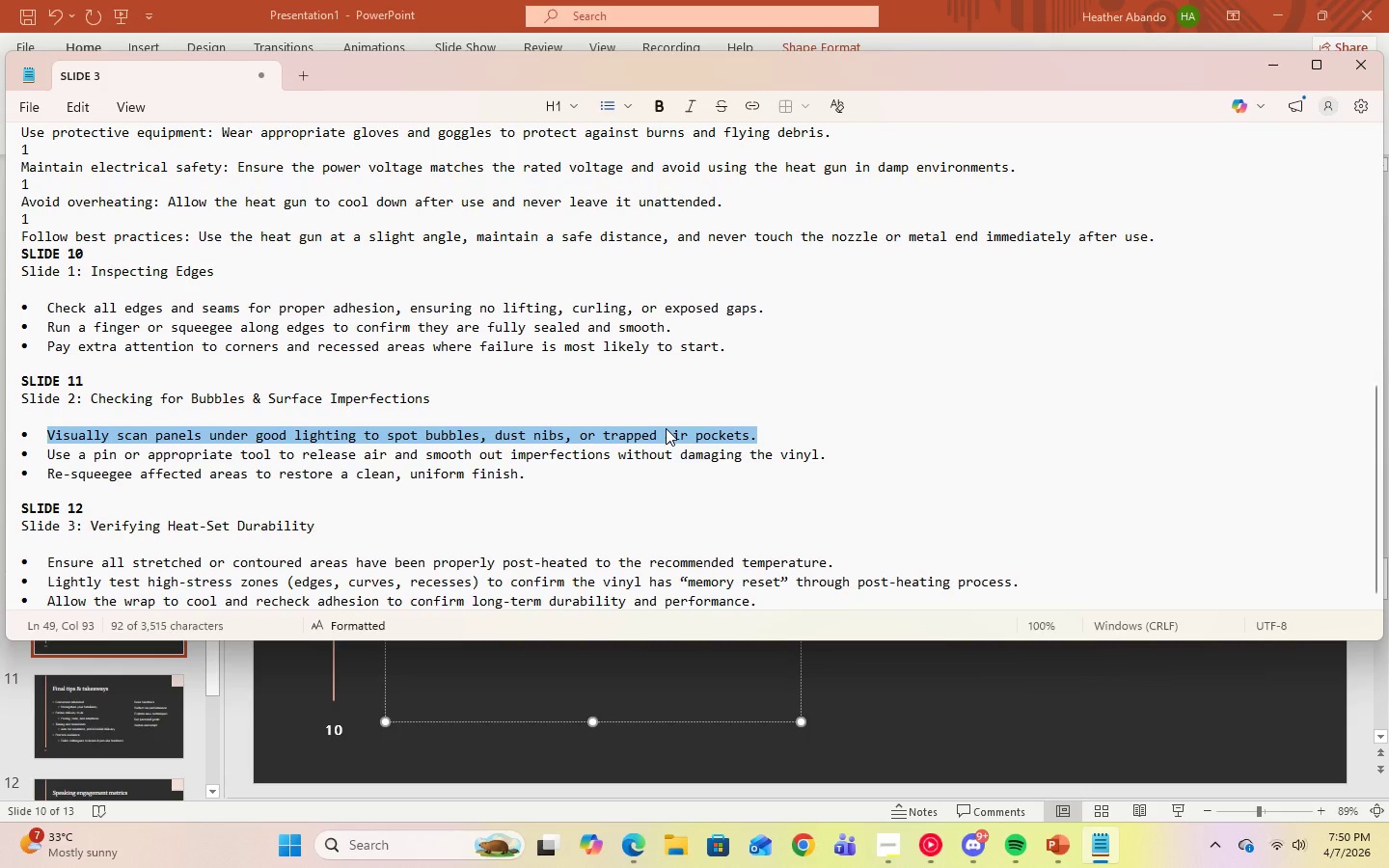 
right_click([666, 428])
 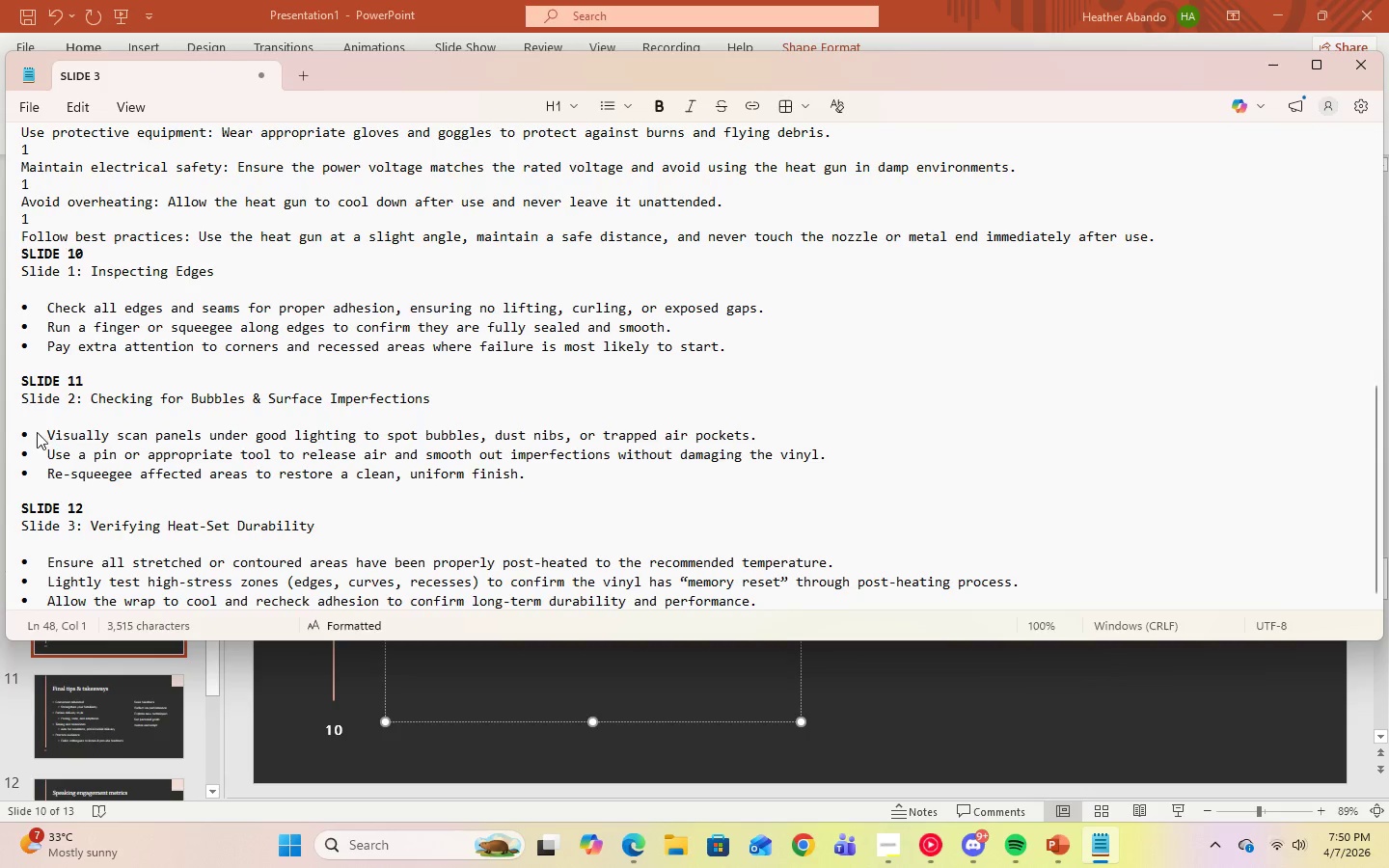 
left_click_drag(start_coordinate=[48, 429], to_coordinate=[591, 475])
 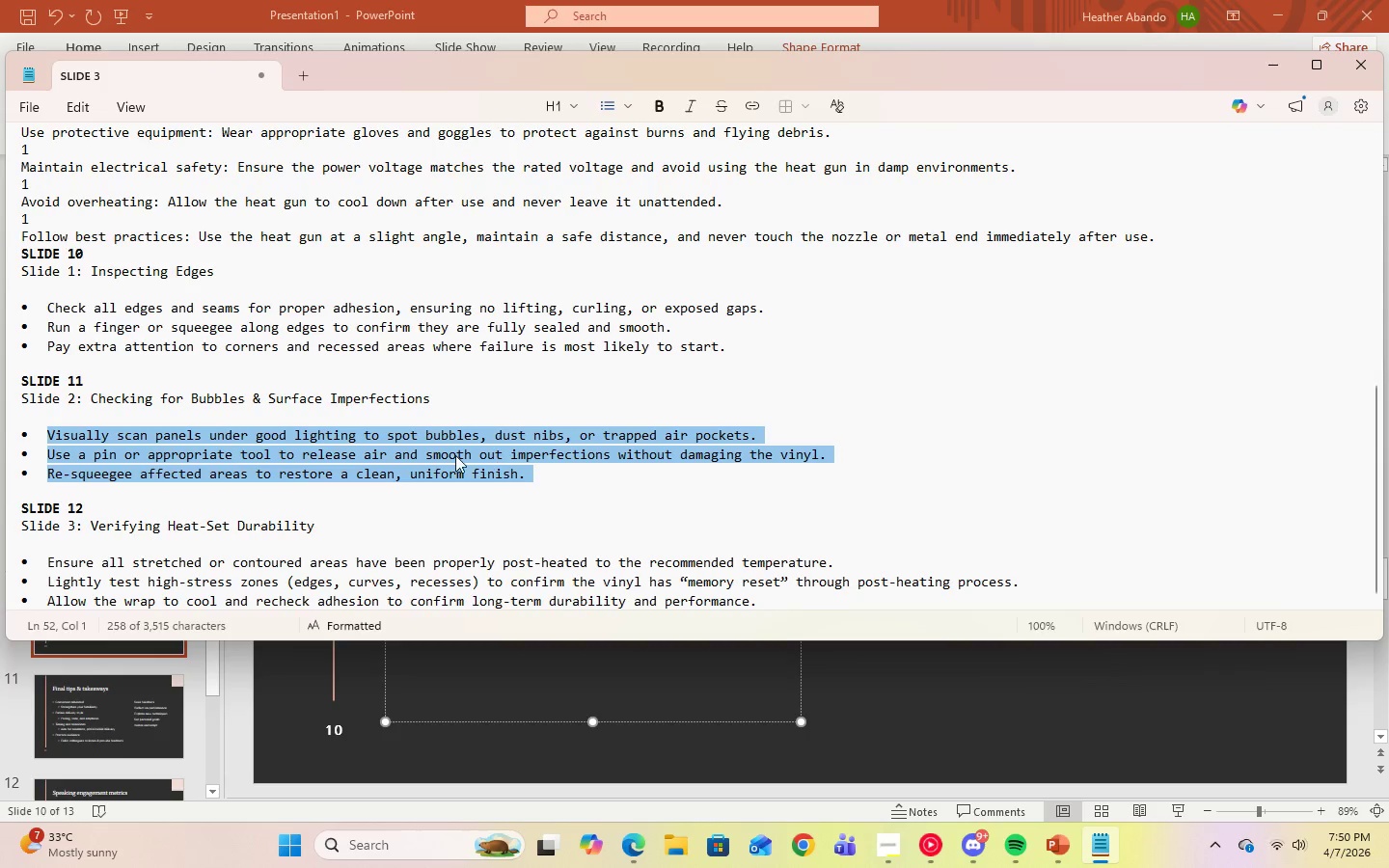 
right_click([455, 455])
 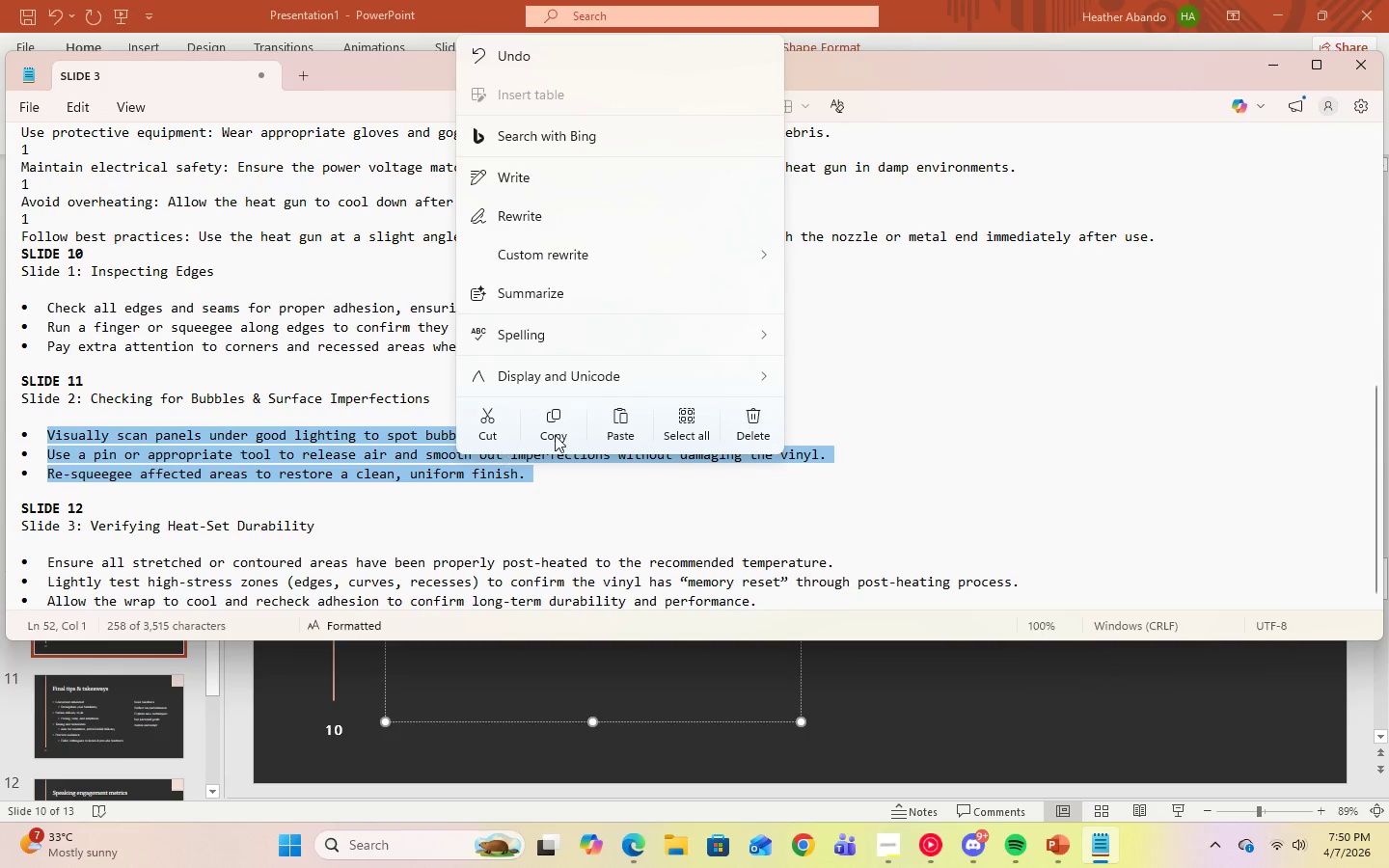 
left_click([558, 434])
 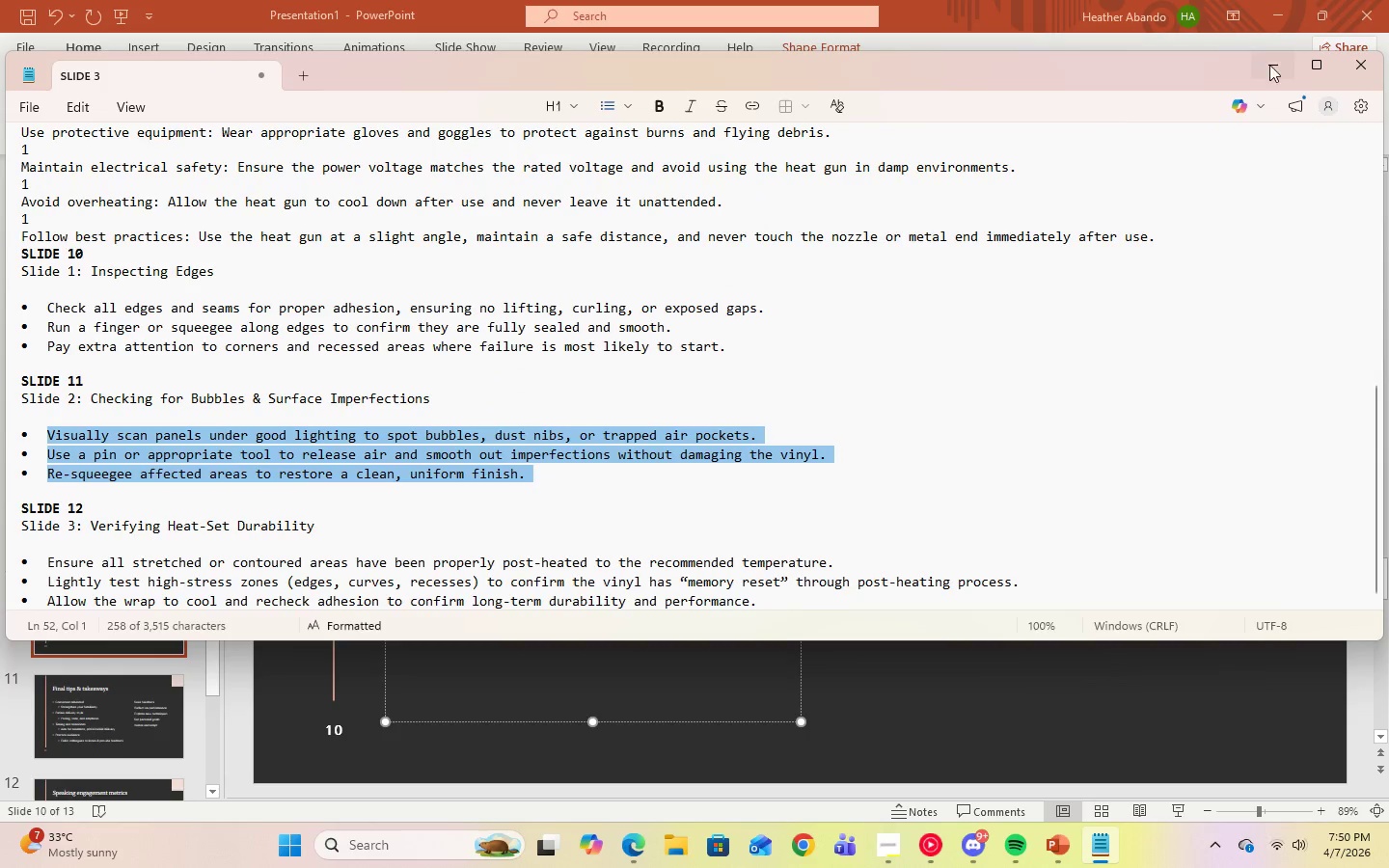 
left_click([1275, 65])
 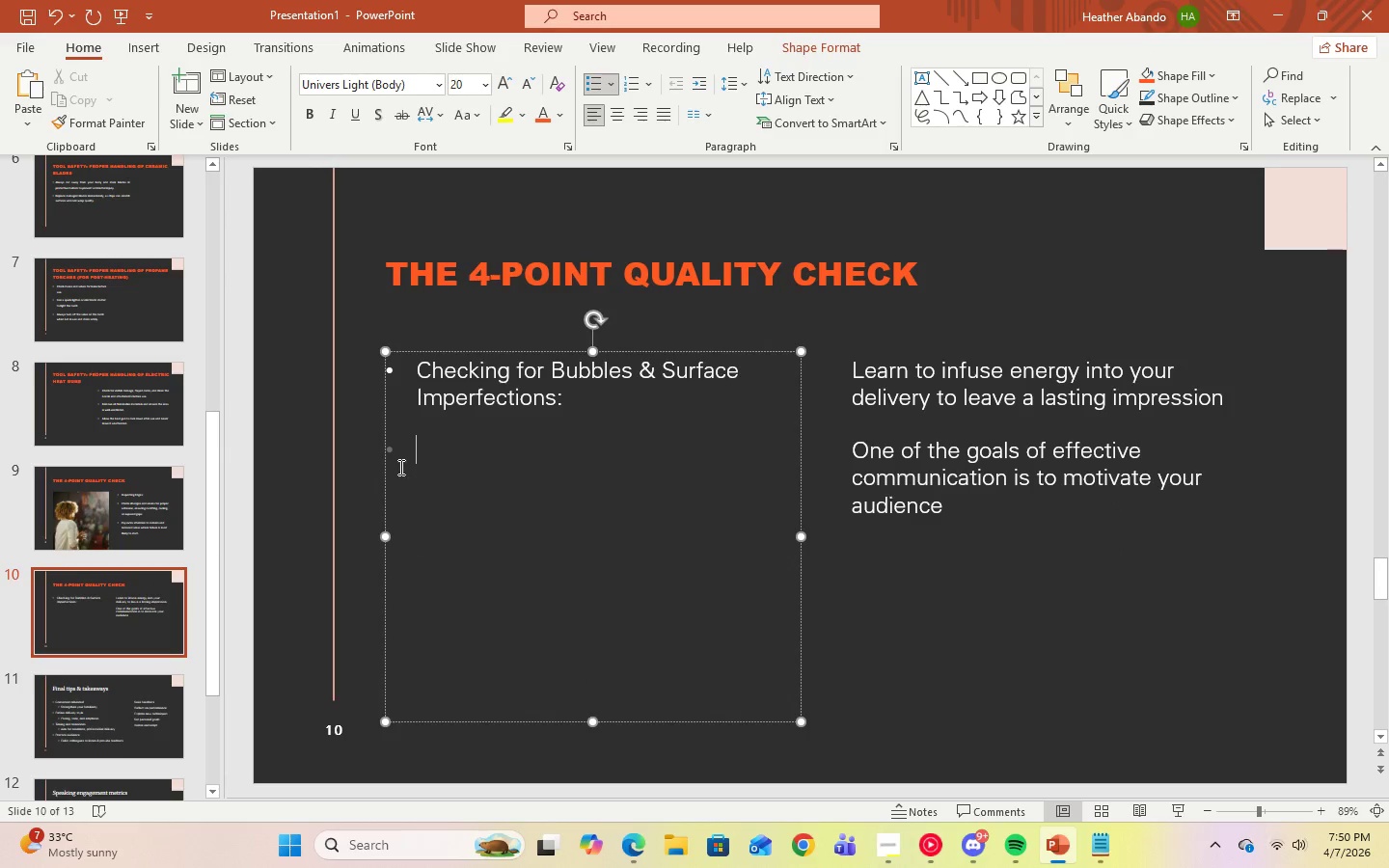 
right_click([413, 448])
 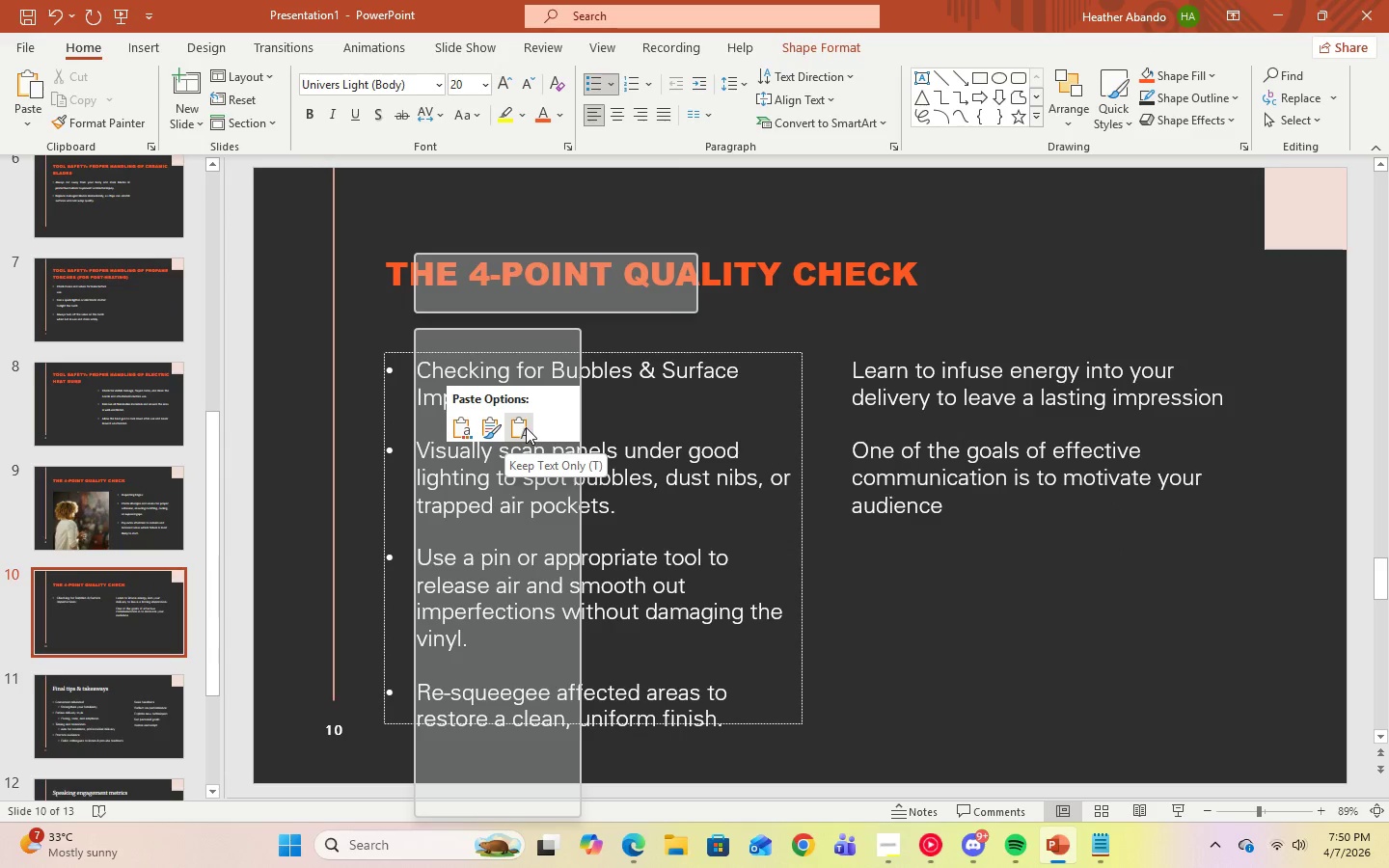 
left_click([526, 427])
 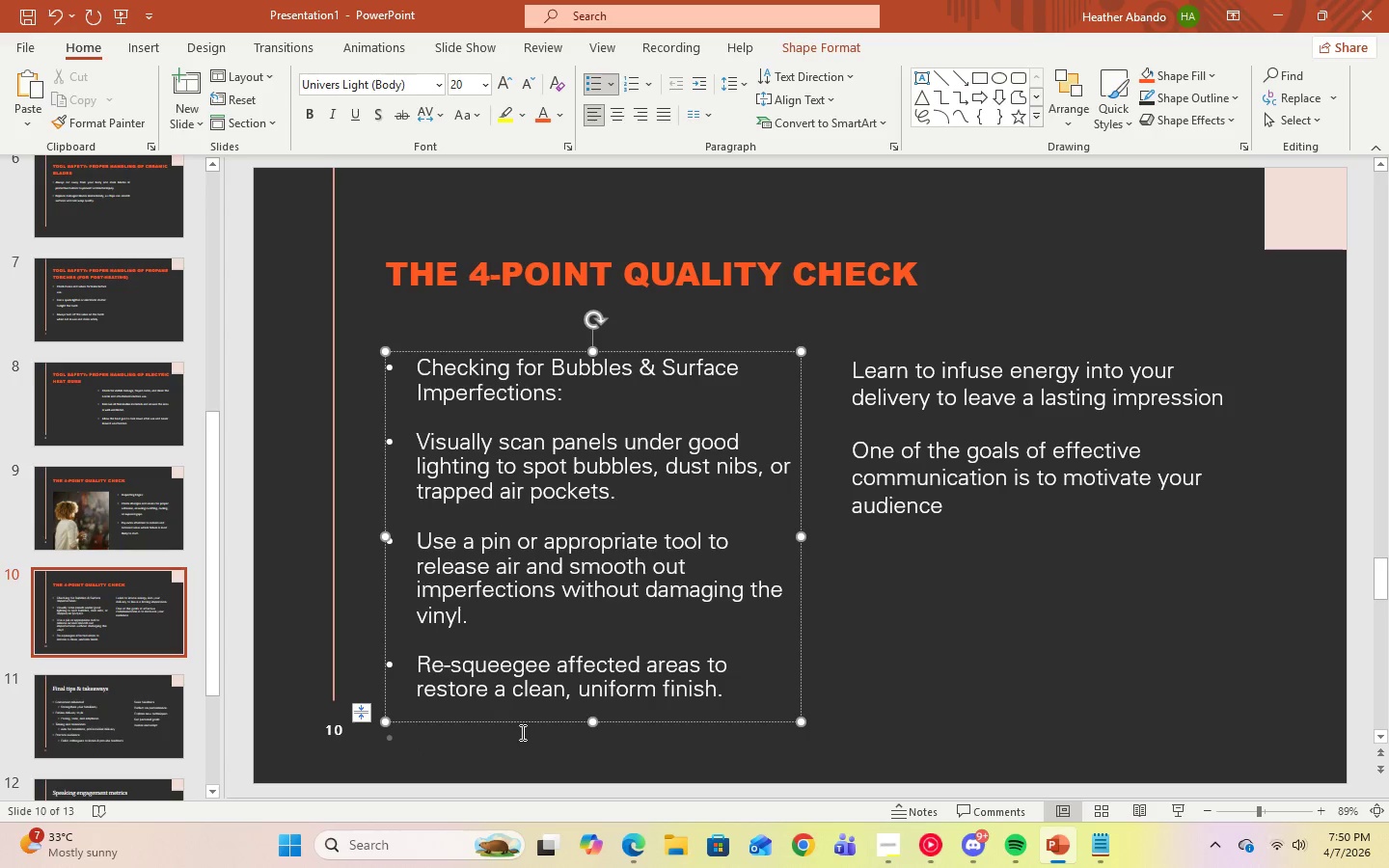 
key(Backspace)
 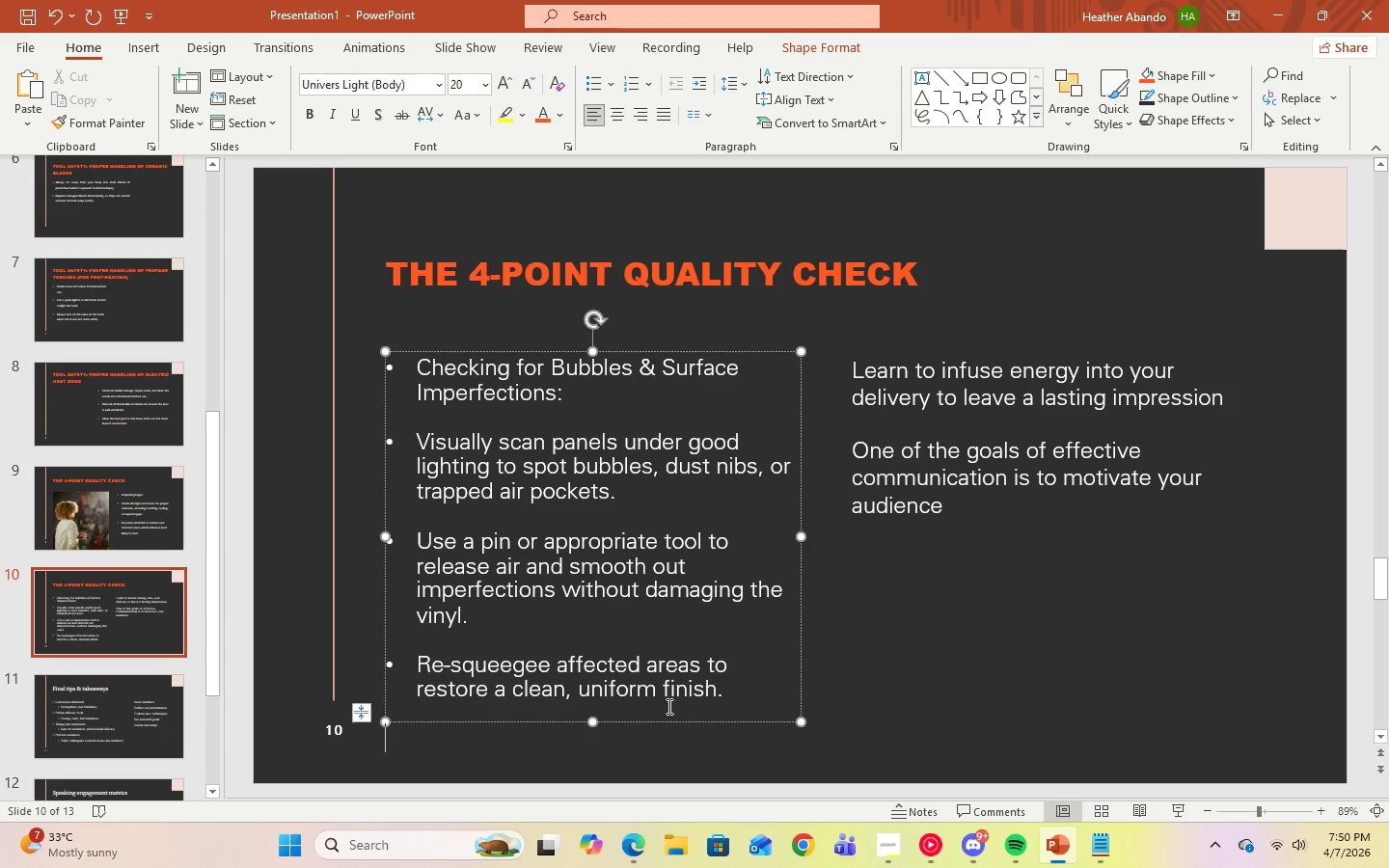 
left_click([734, 692])
 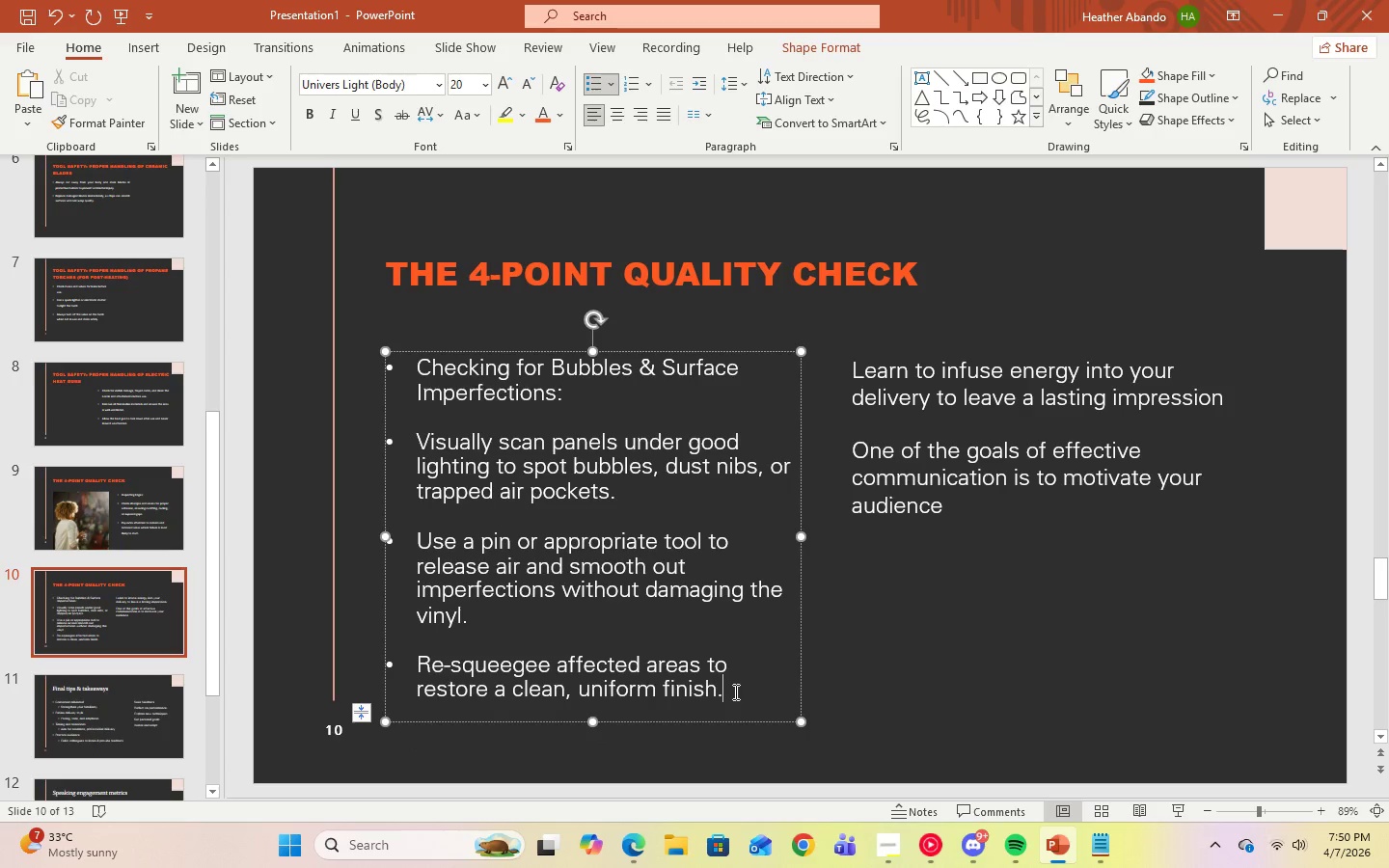 
left_click_drag(start_coordinate=[734, 692], to_coordinate=[422, 379])
 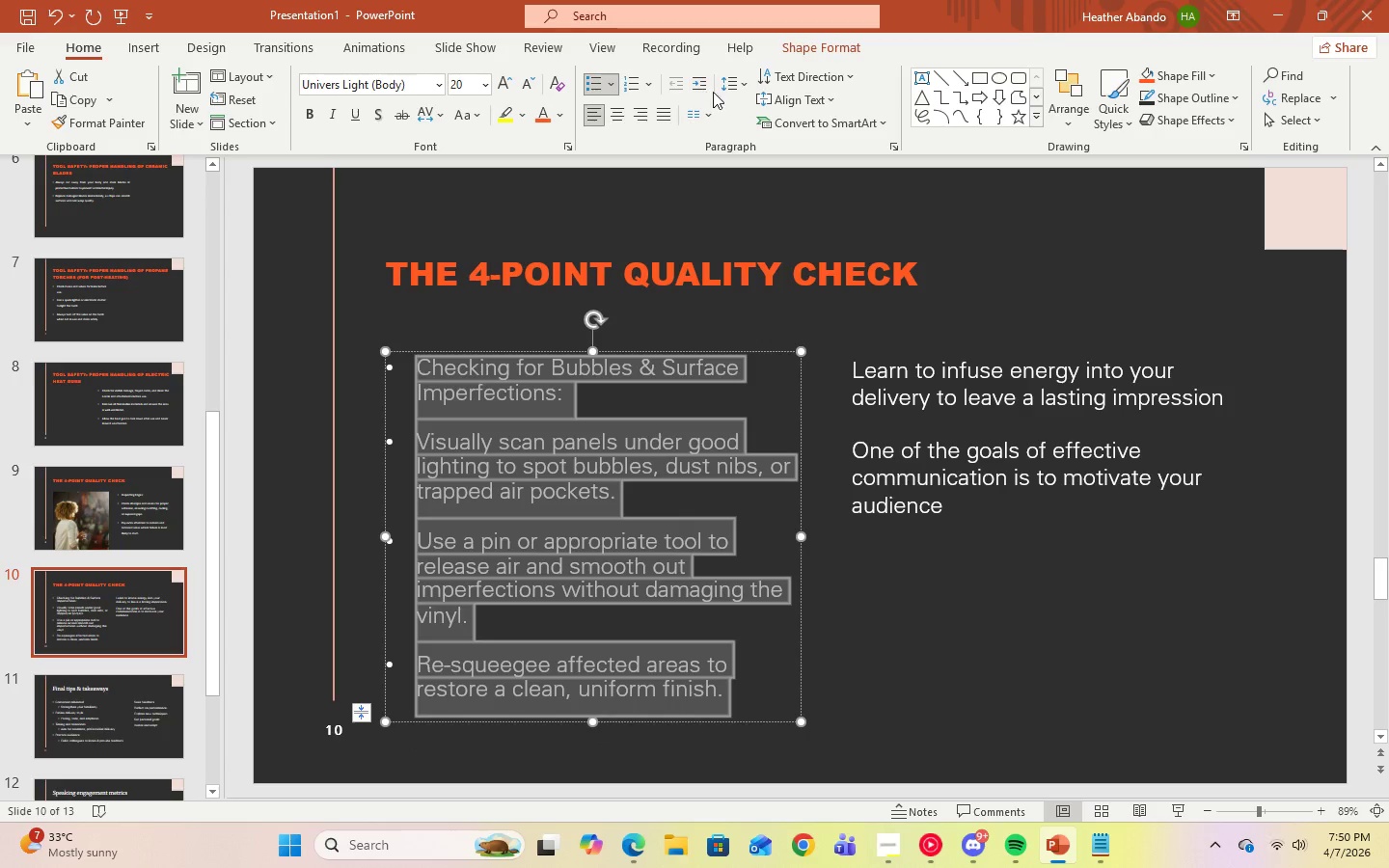 
left_click([744, 88])